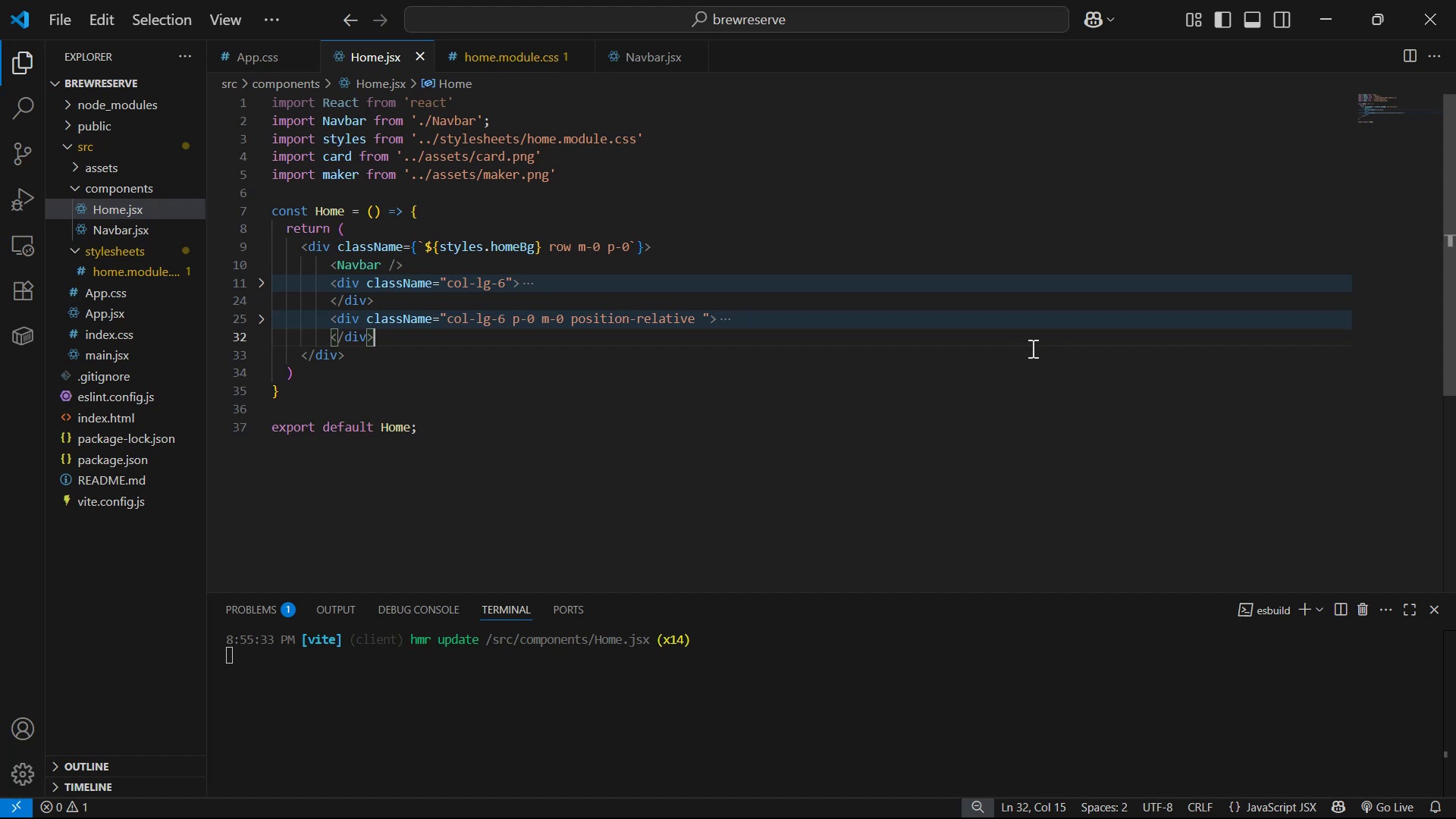 
wait(17.98)
 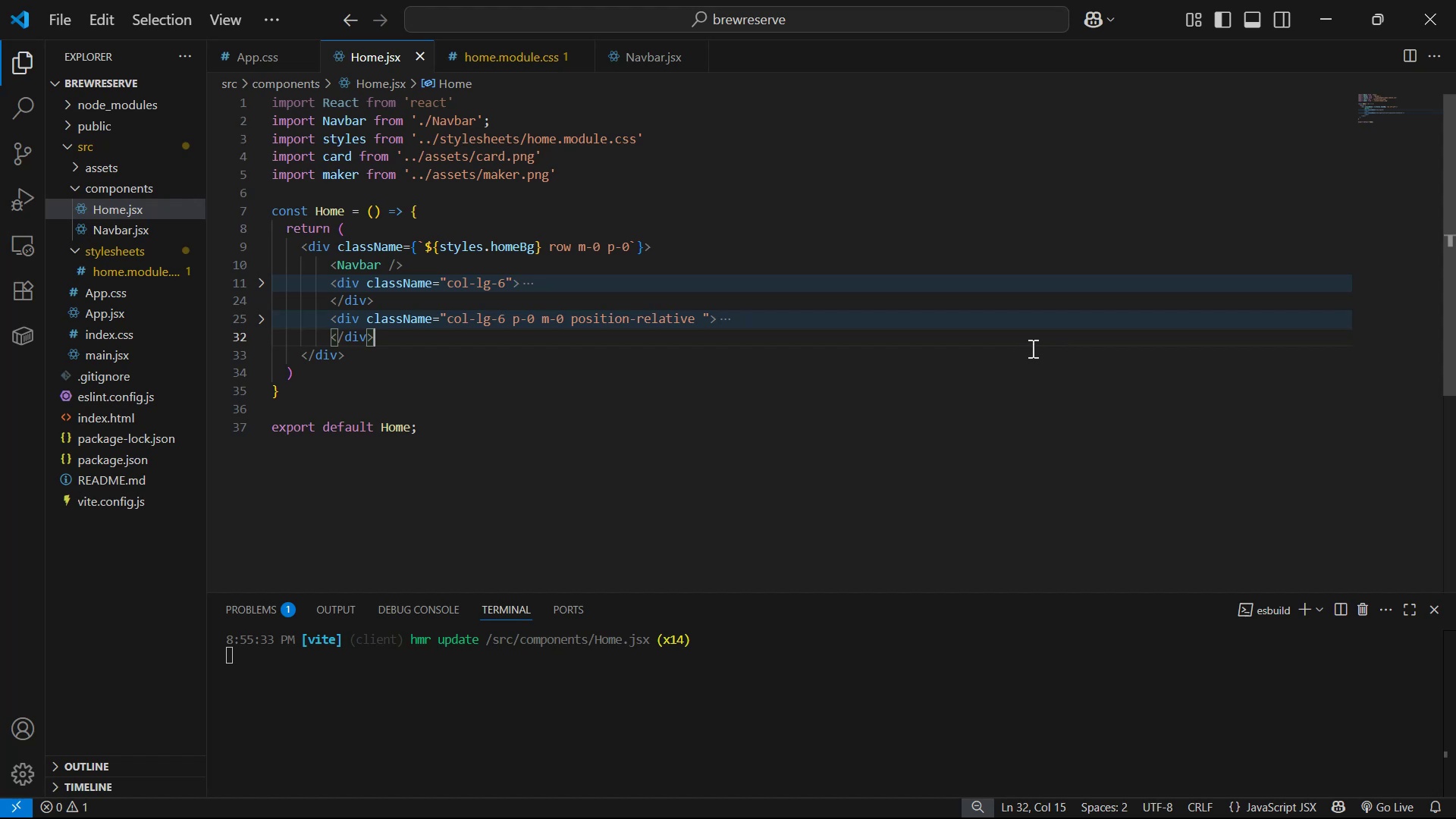 
key(Enter)
 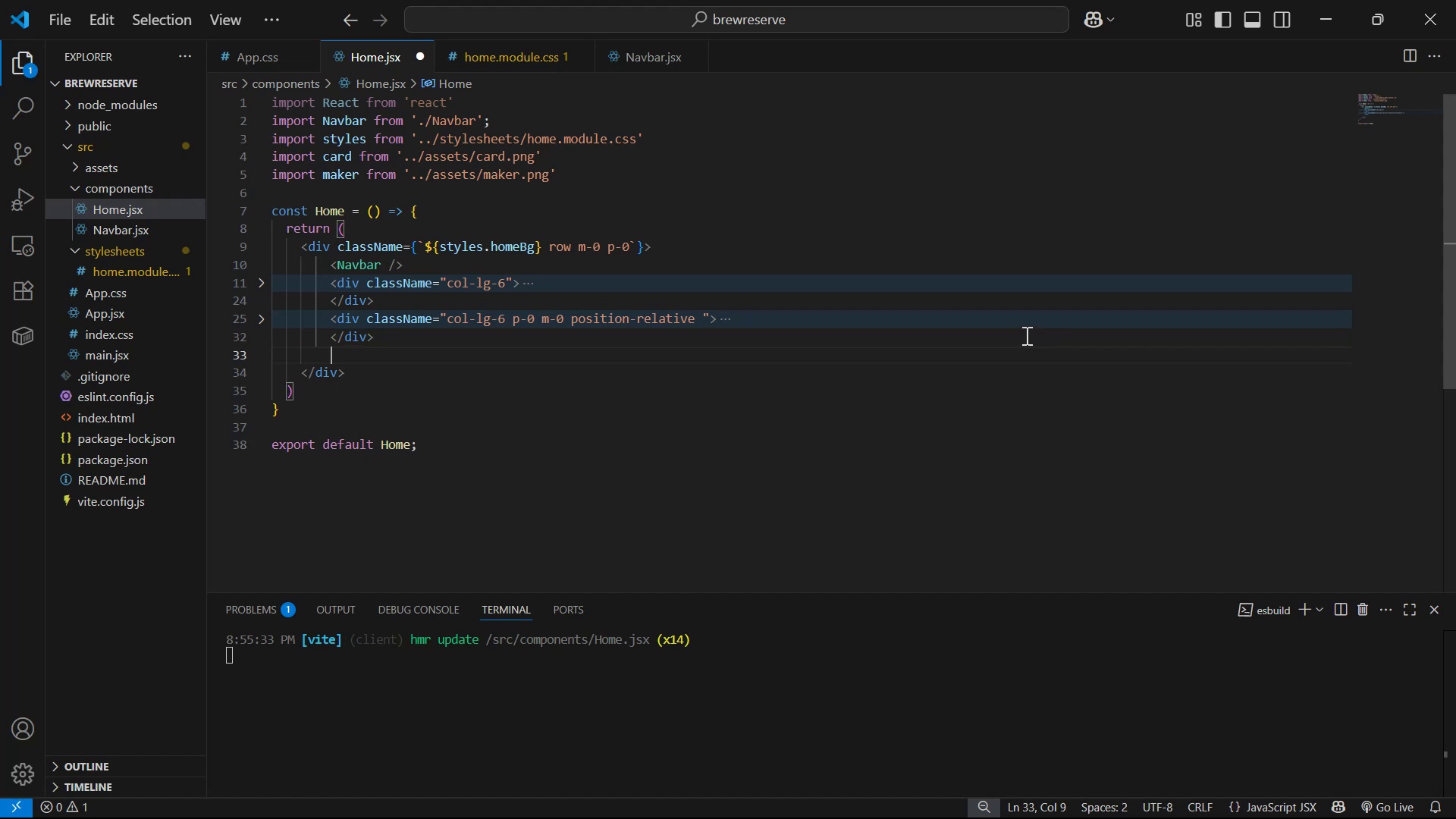 
key(Enter)
 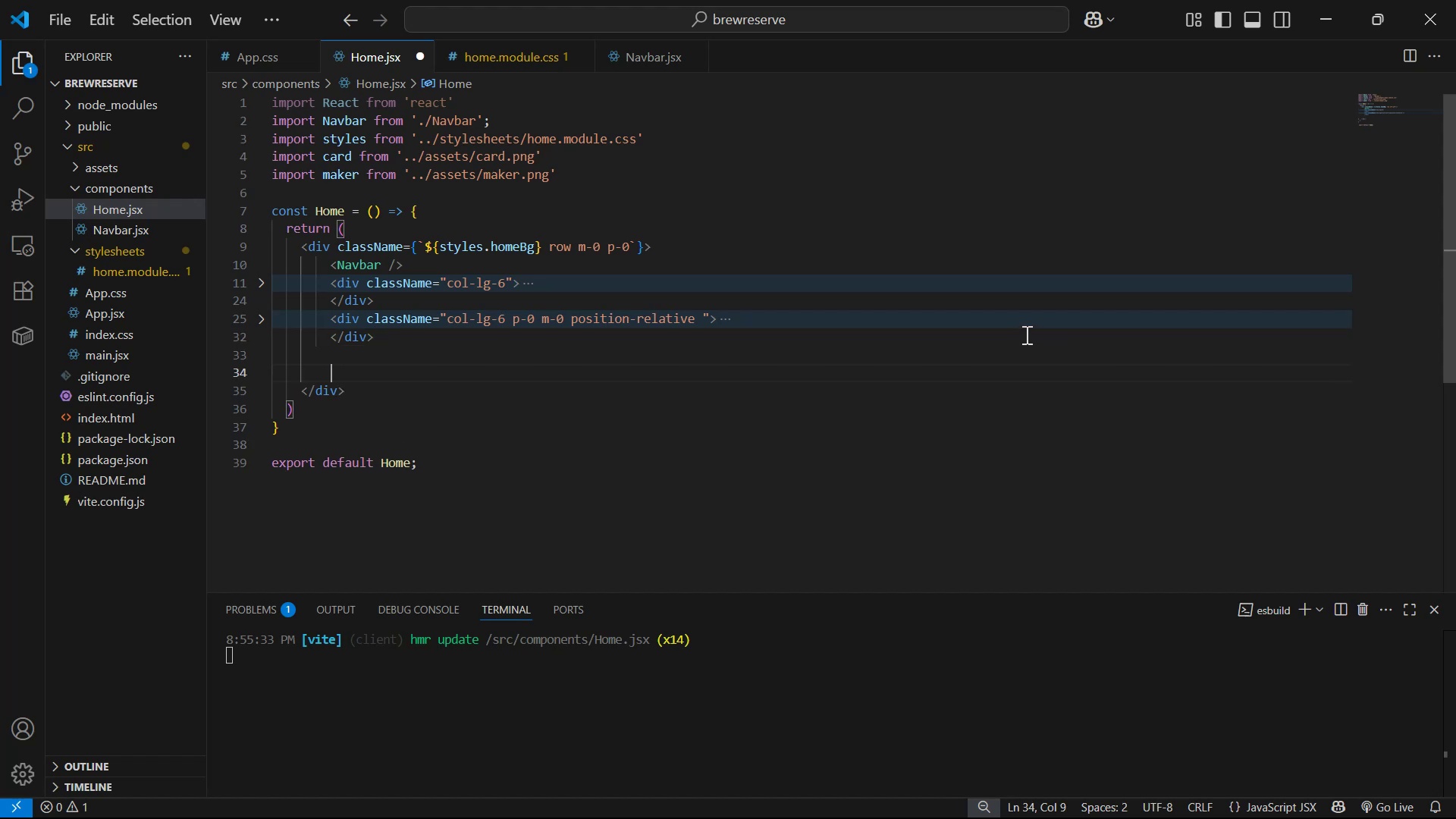 
type(div)
 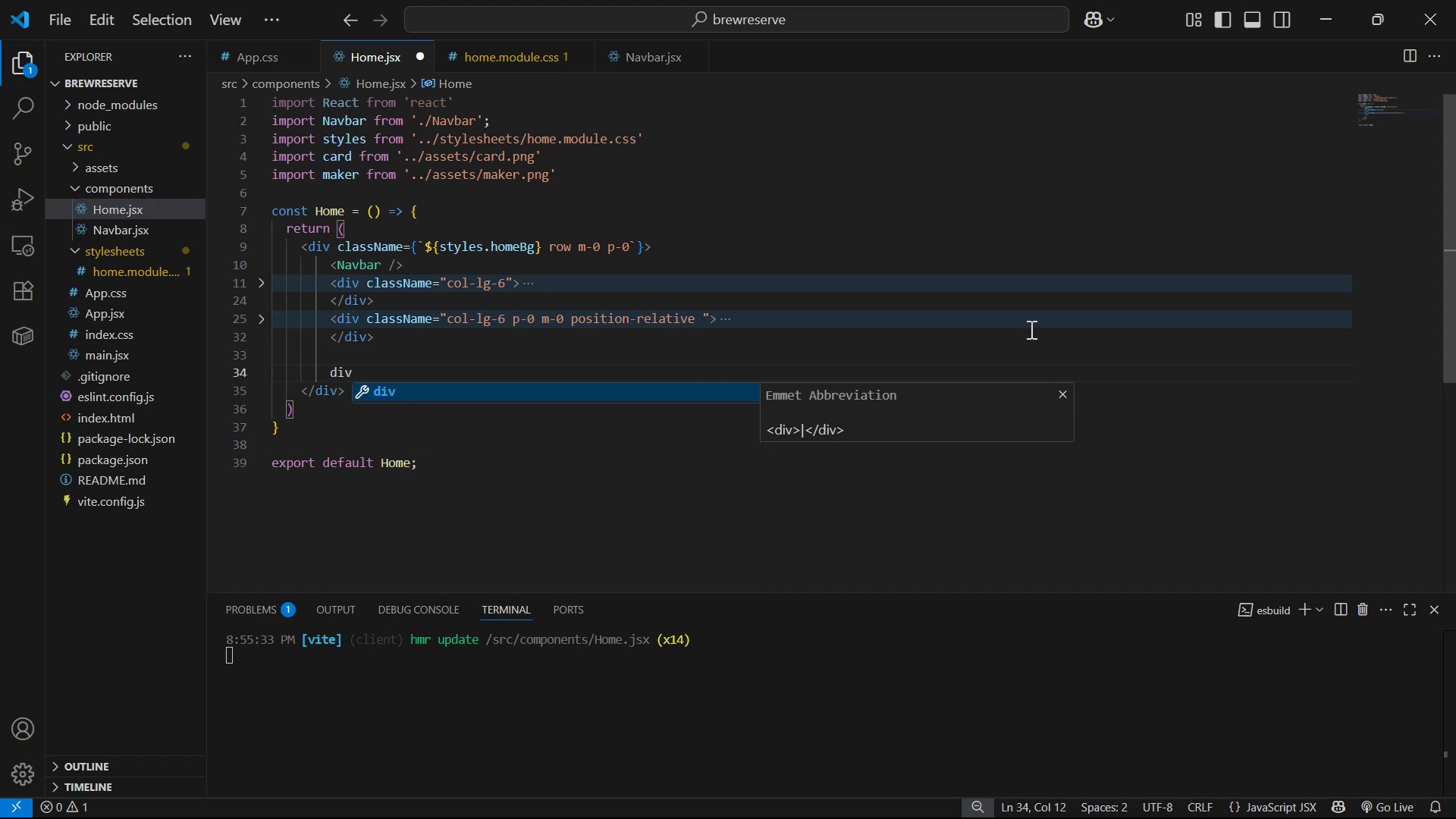 
key(Enter)
 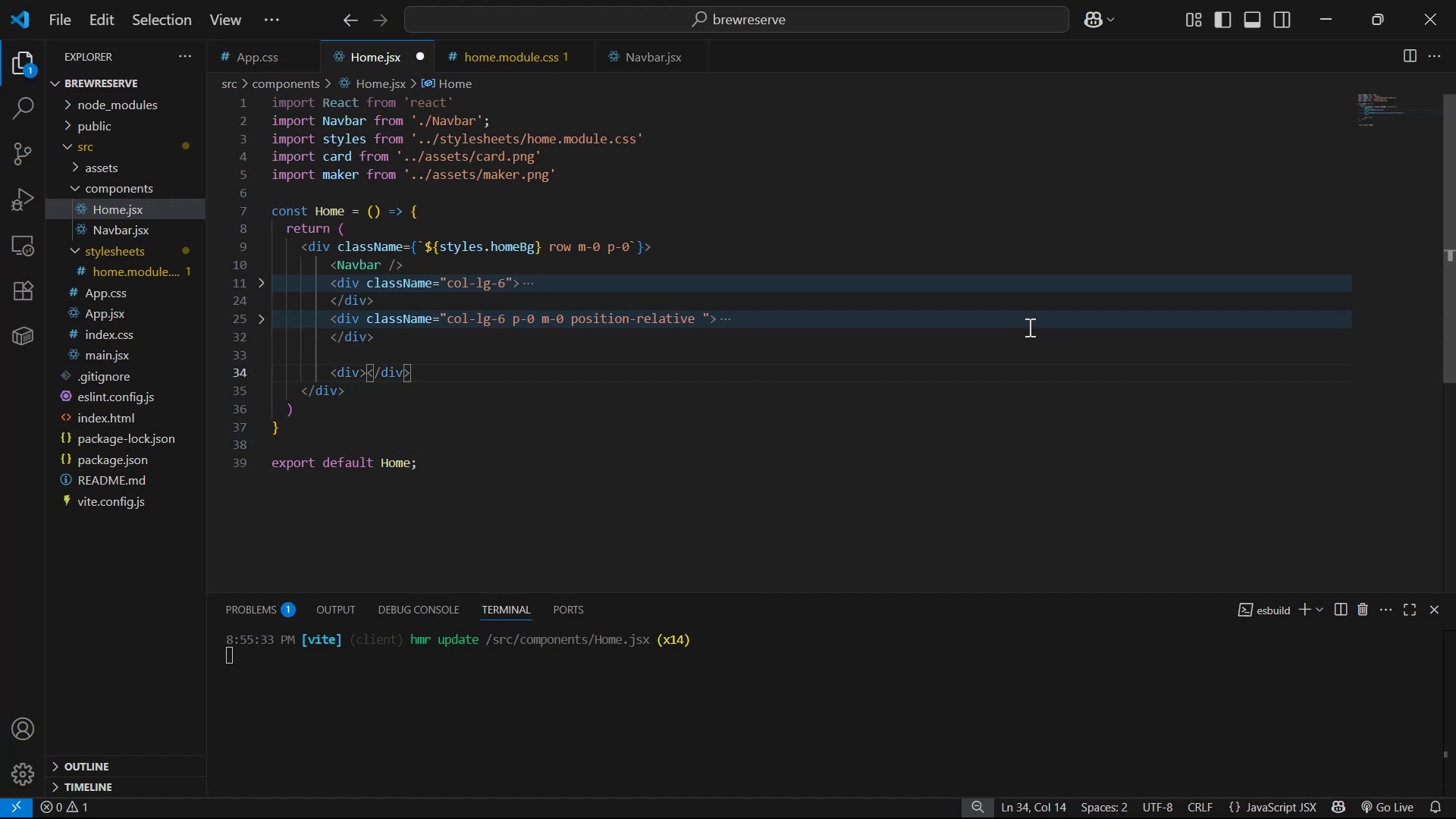 
key(Enter)
 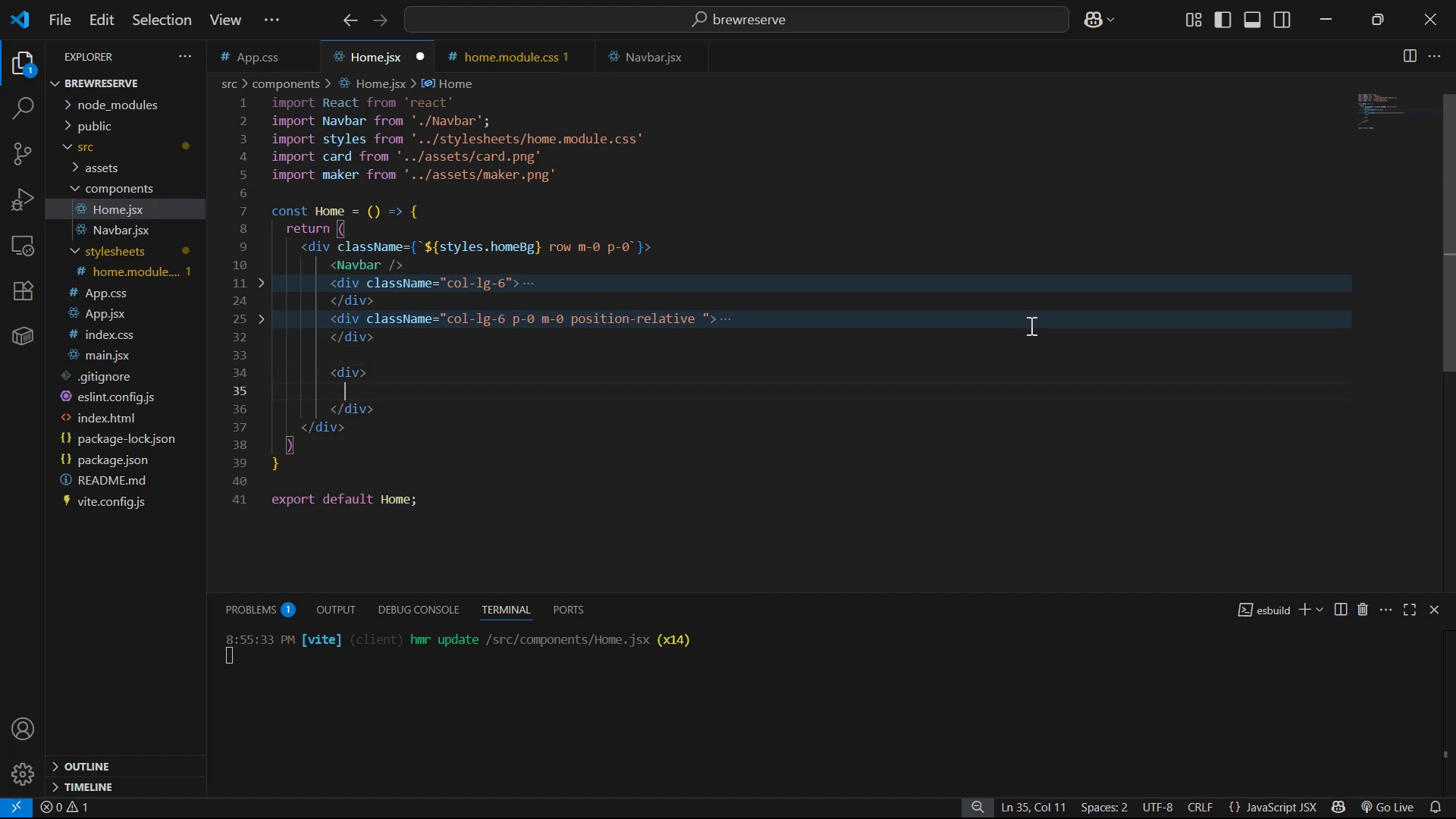 
key(ArrowUp)
 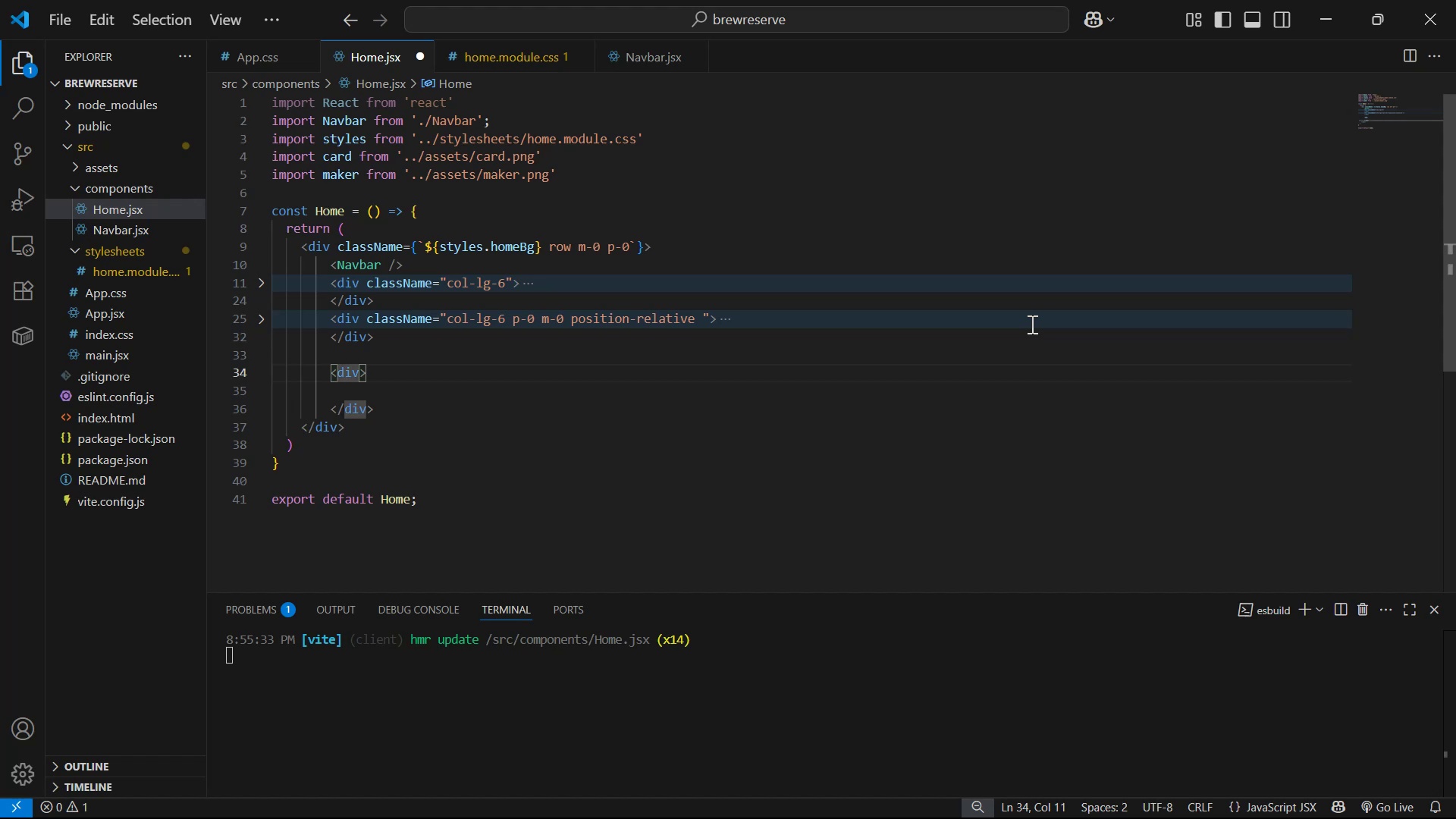 
key(ArrowRight)
 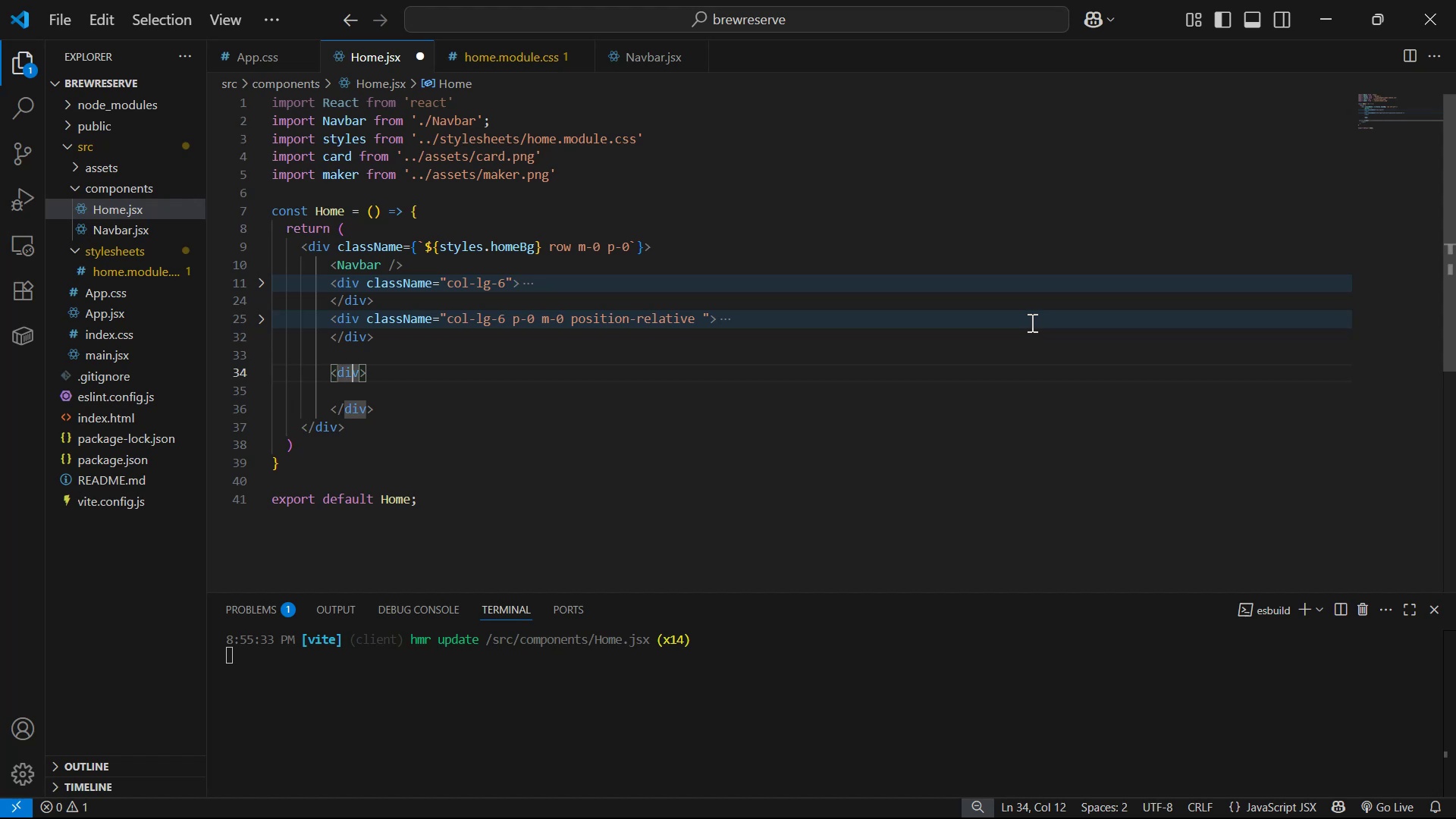 
key(ArrowRight)
 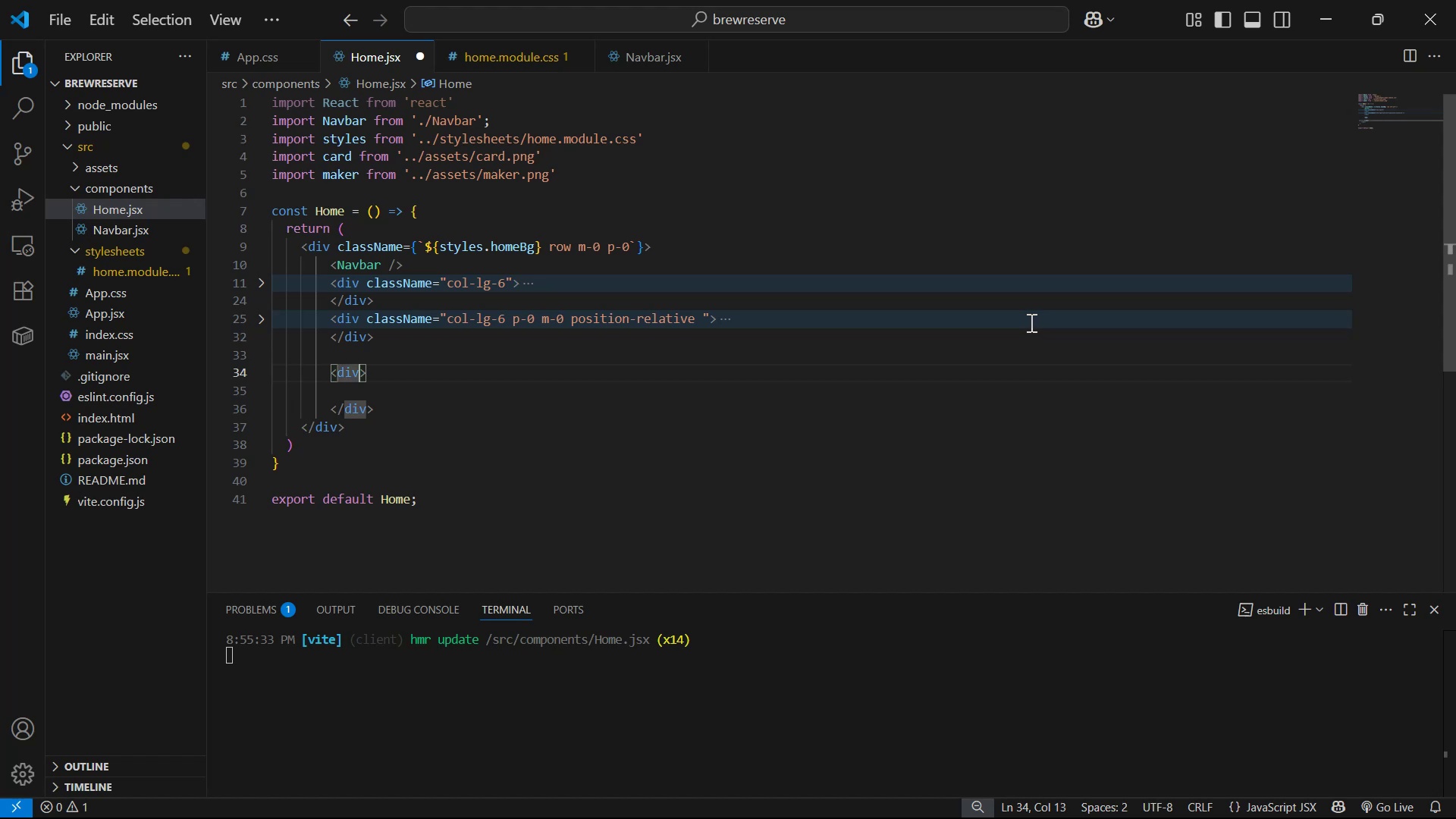 
type( cla)
 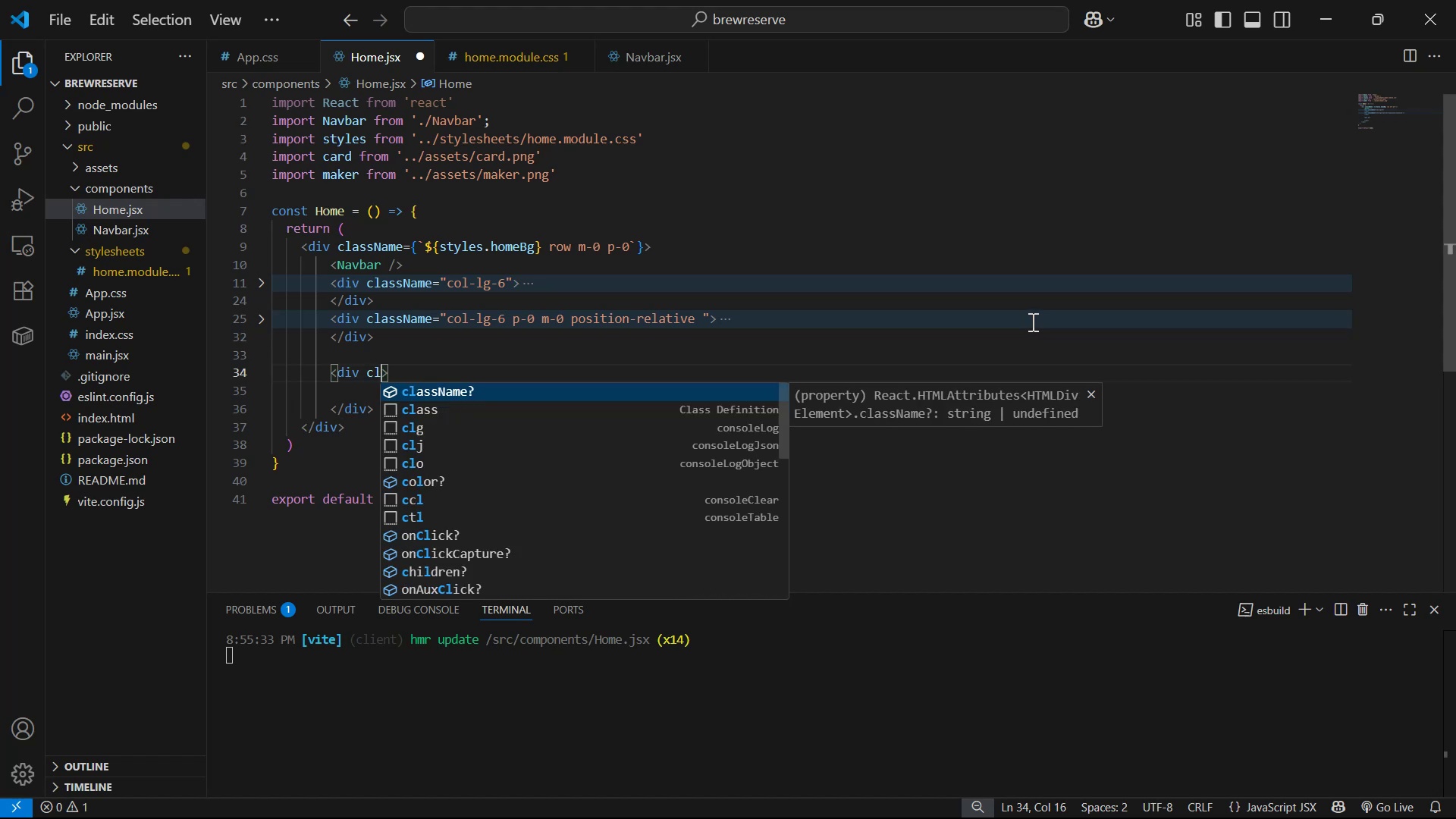 
key(Enter)
 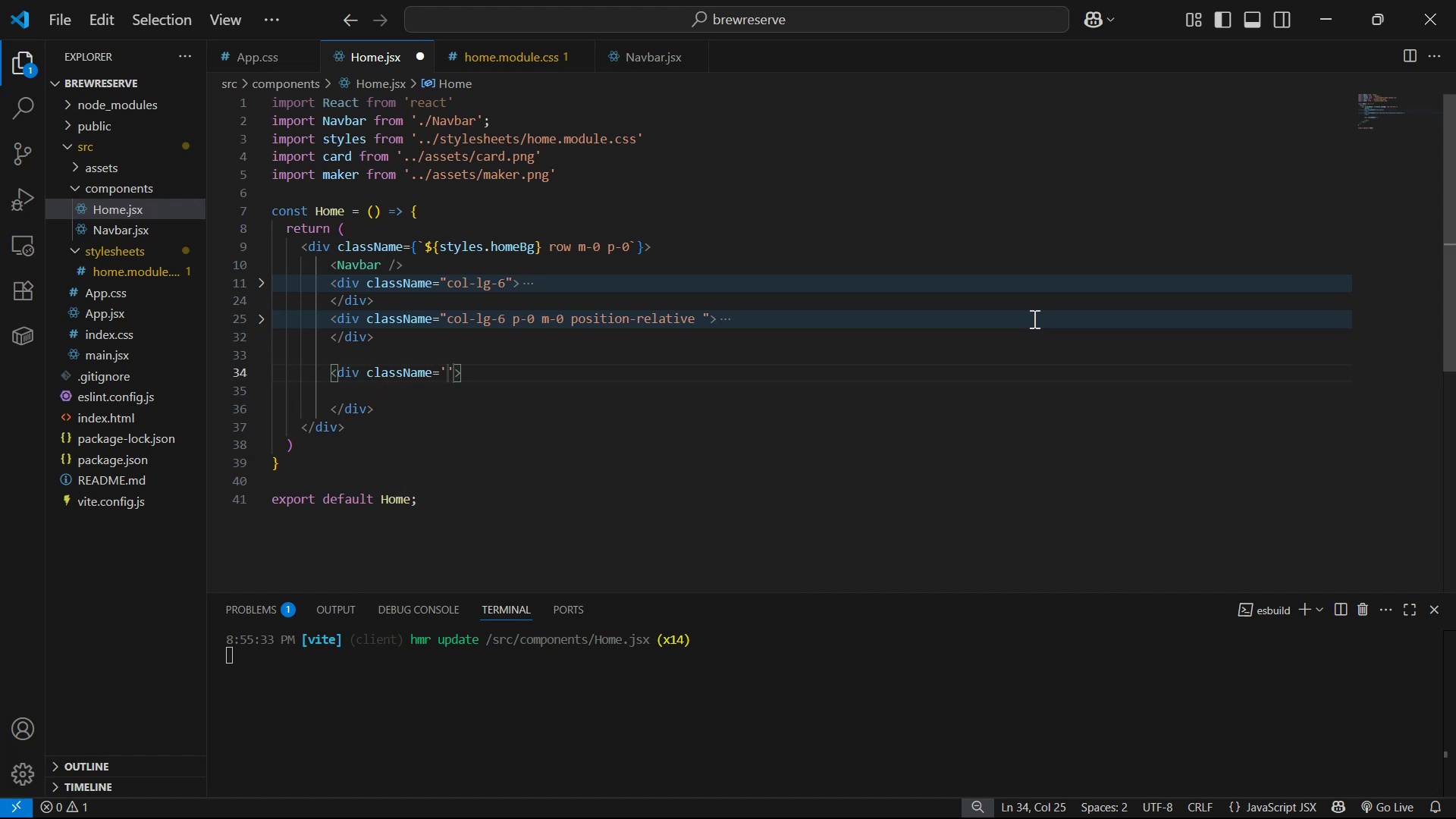 
key(ArrowRight)
 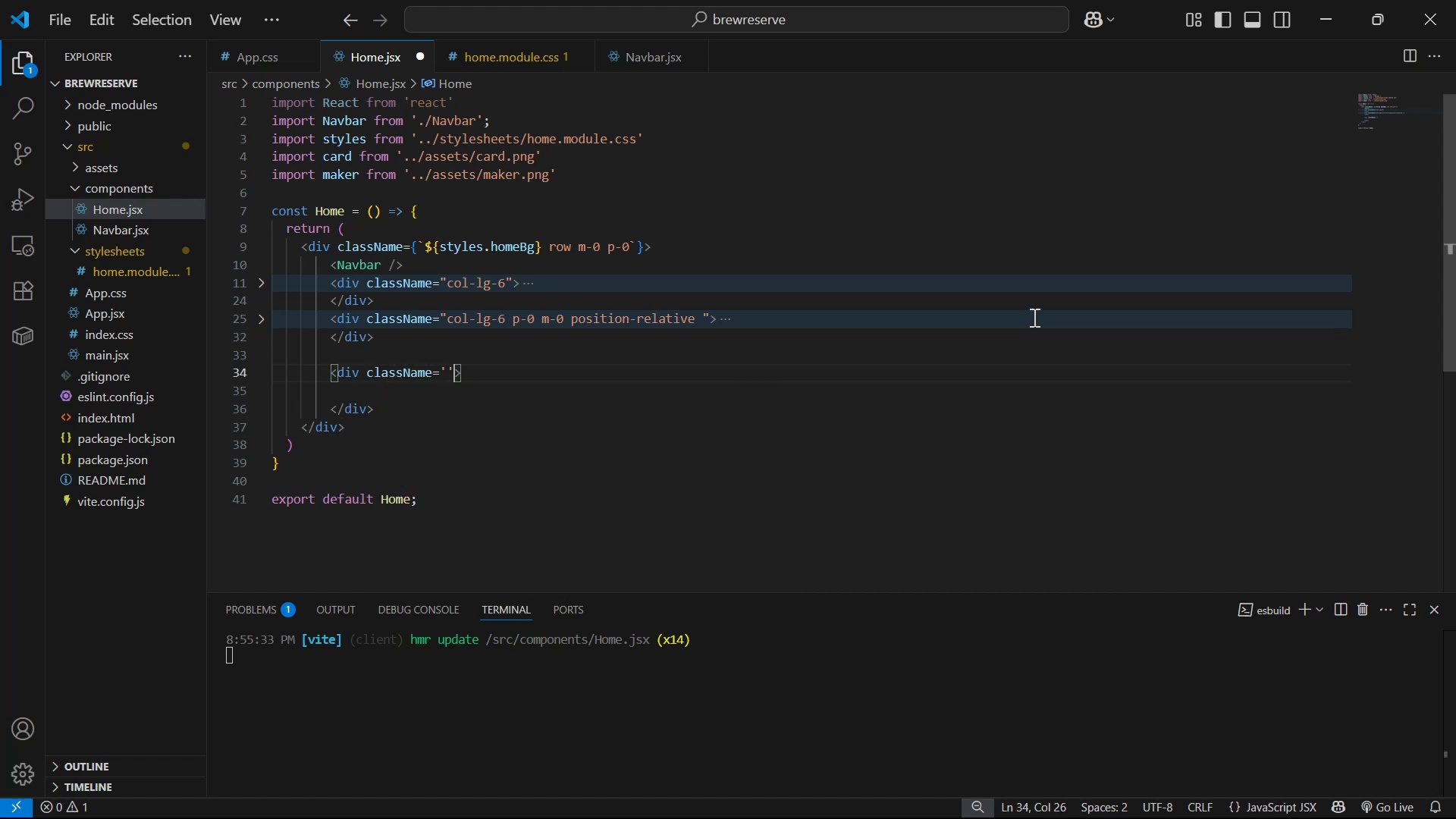 
key(Backspace)
key(Backspace)
type({sty)
 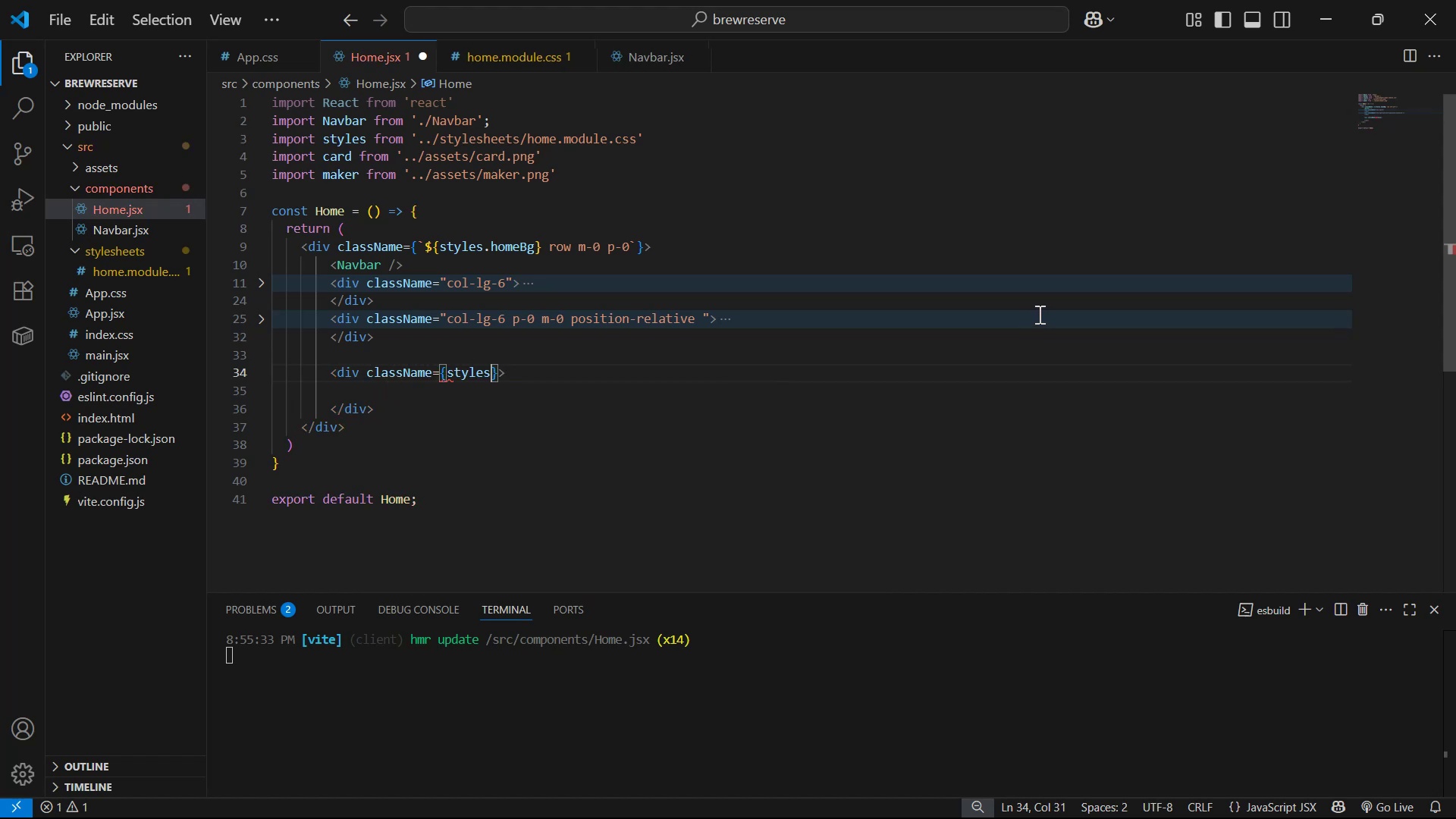 
 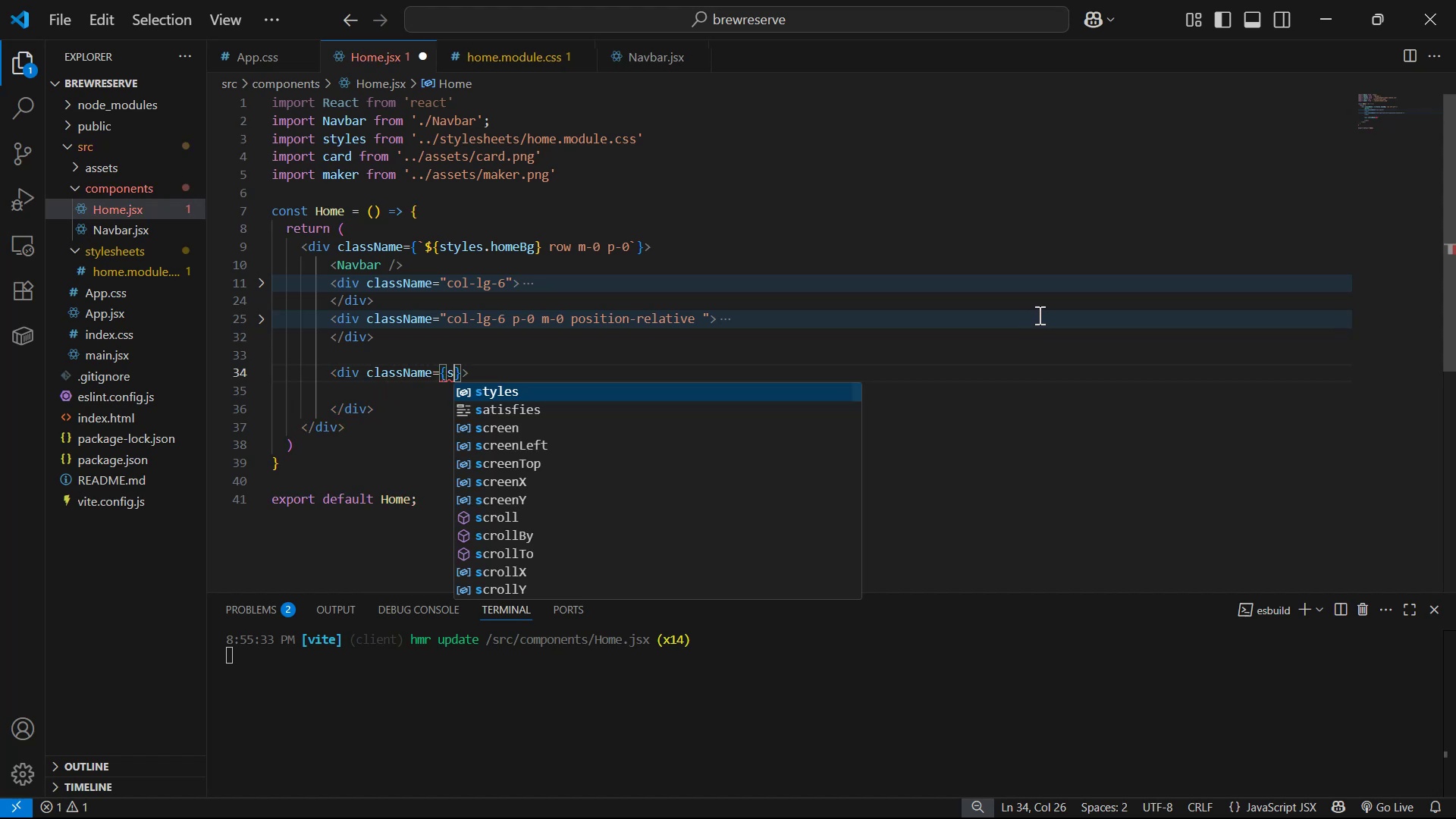 
key(Enter)
 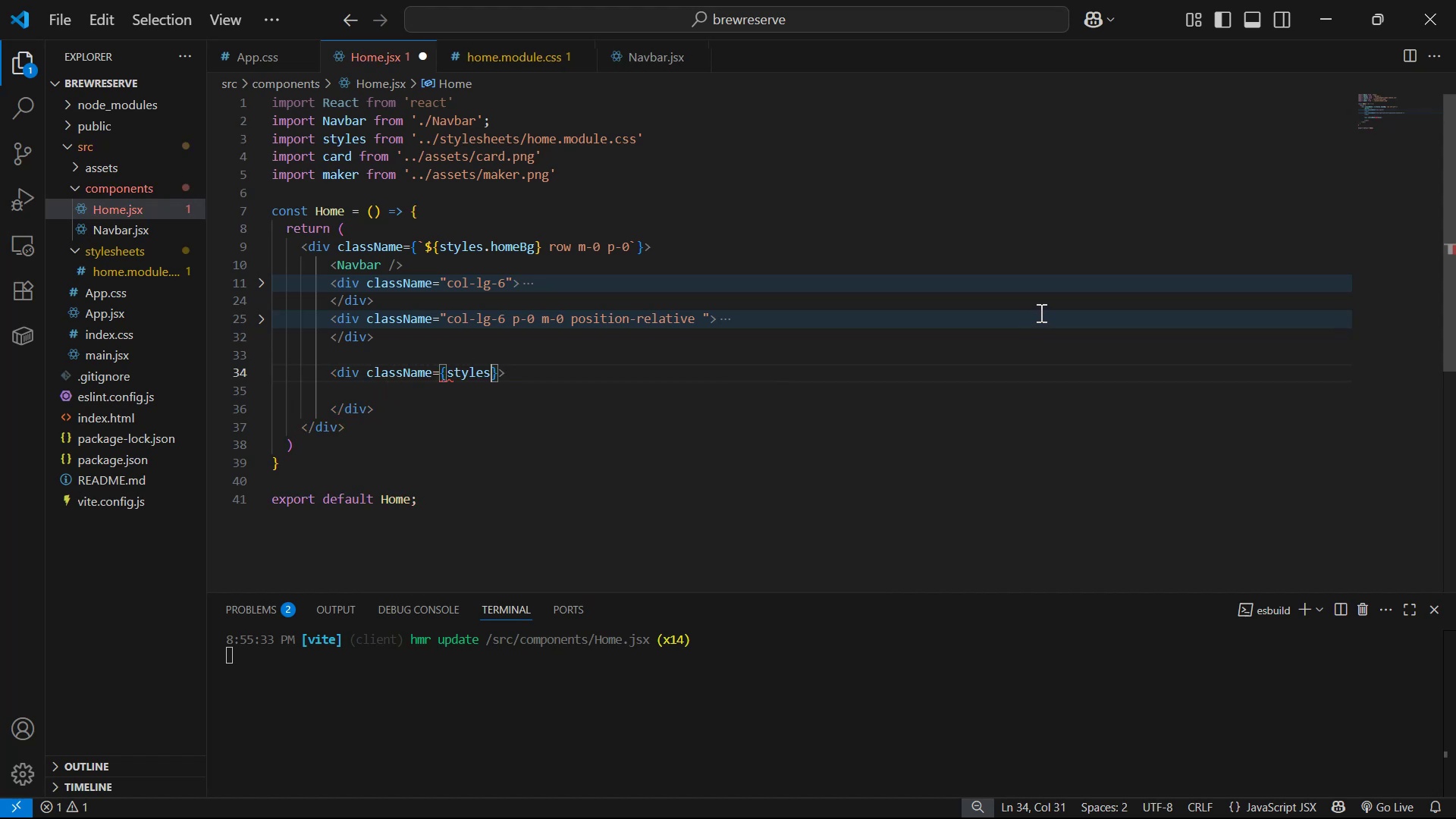 
type(.sec2)
 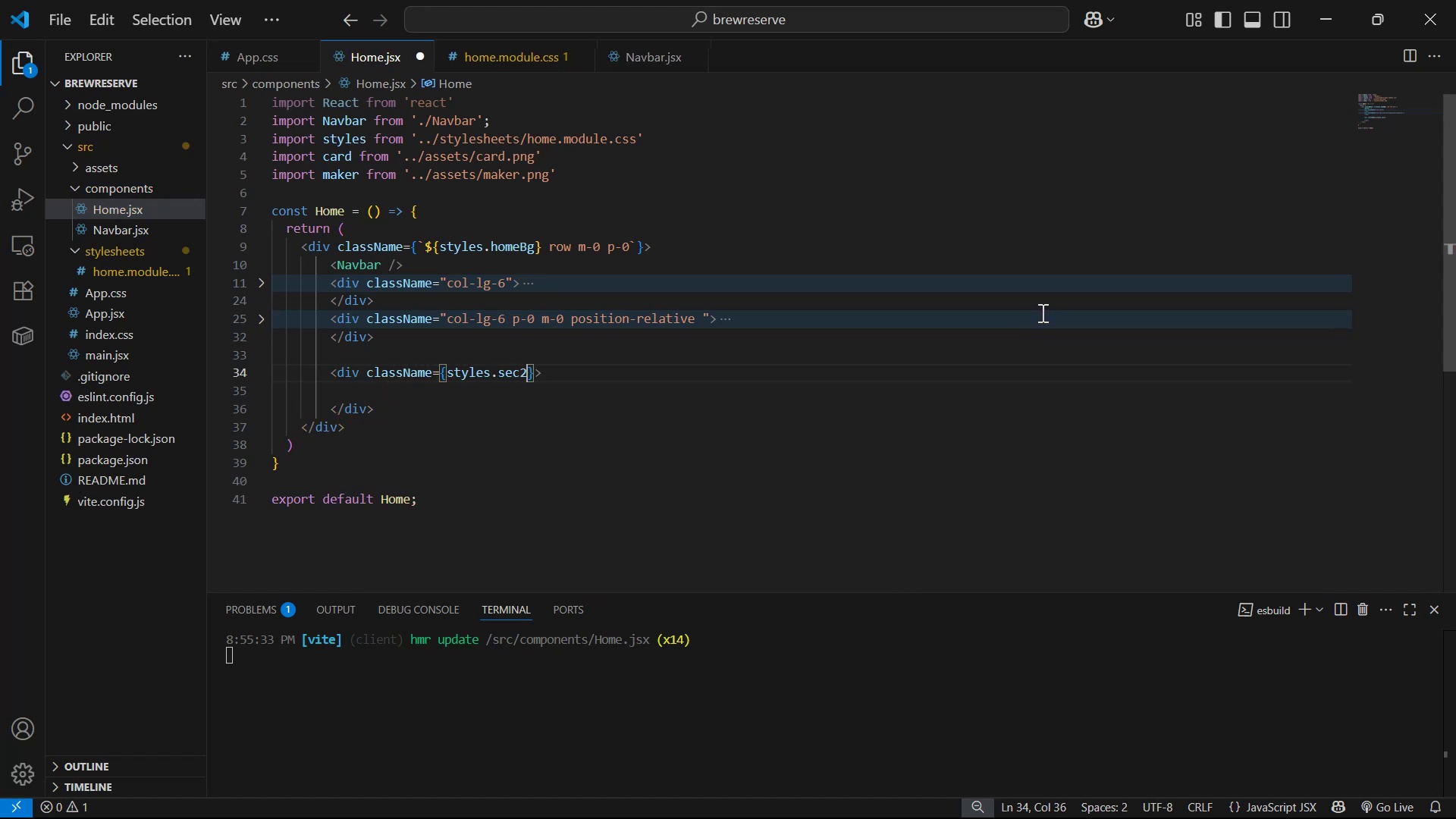 
key(Control+S)
 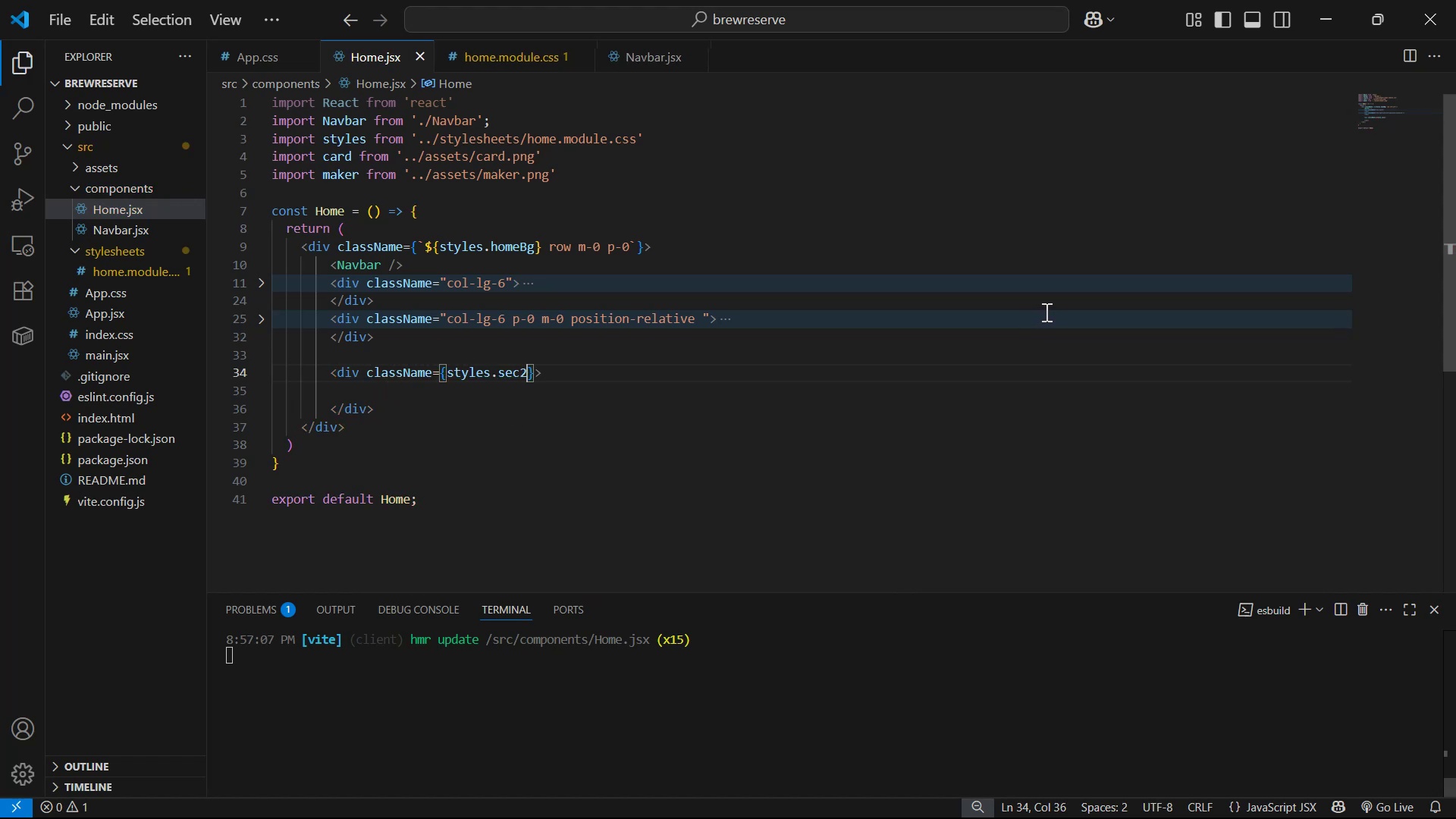 
key(ArrowRight)
 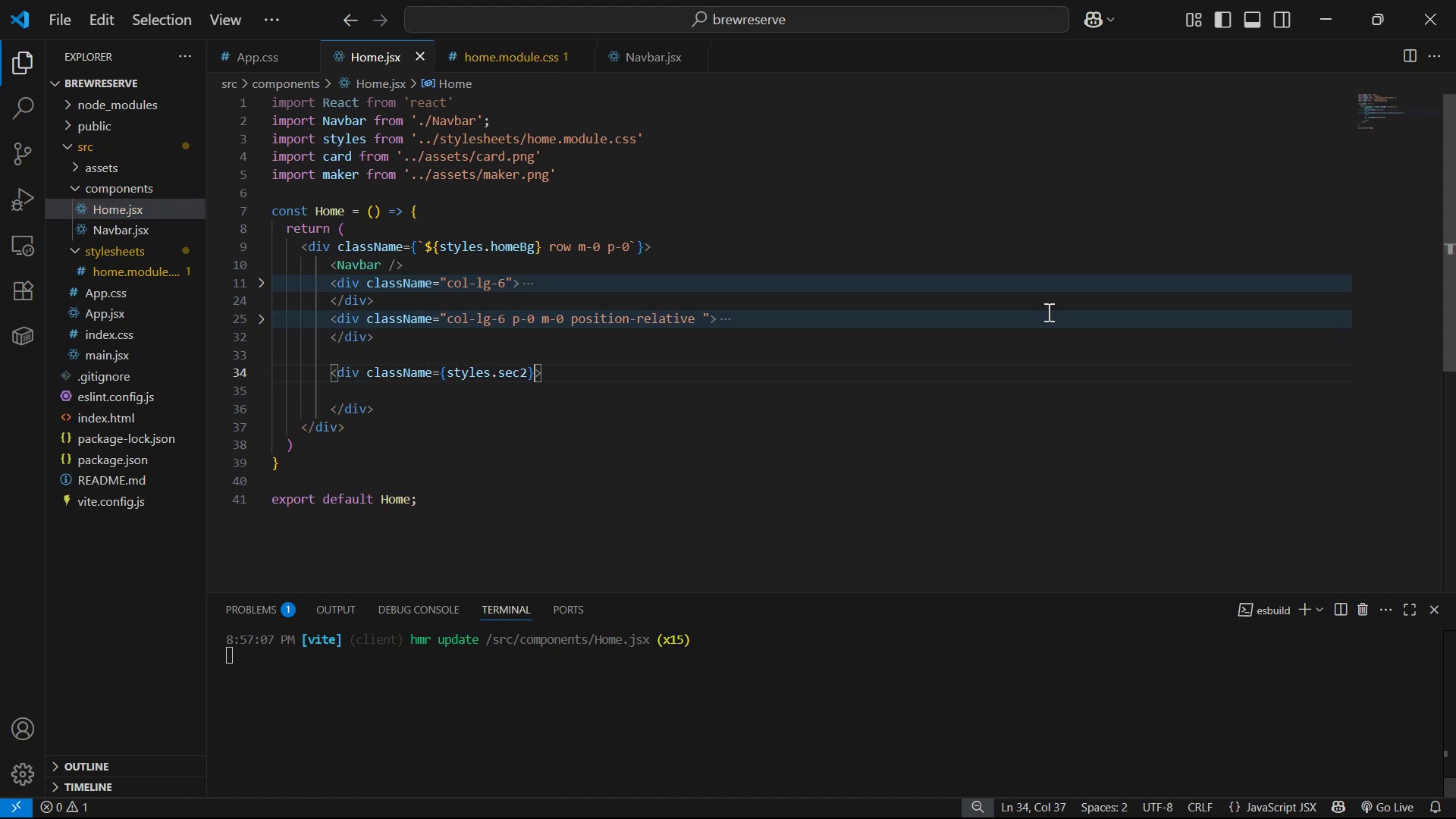 
key(ArrowRight)
 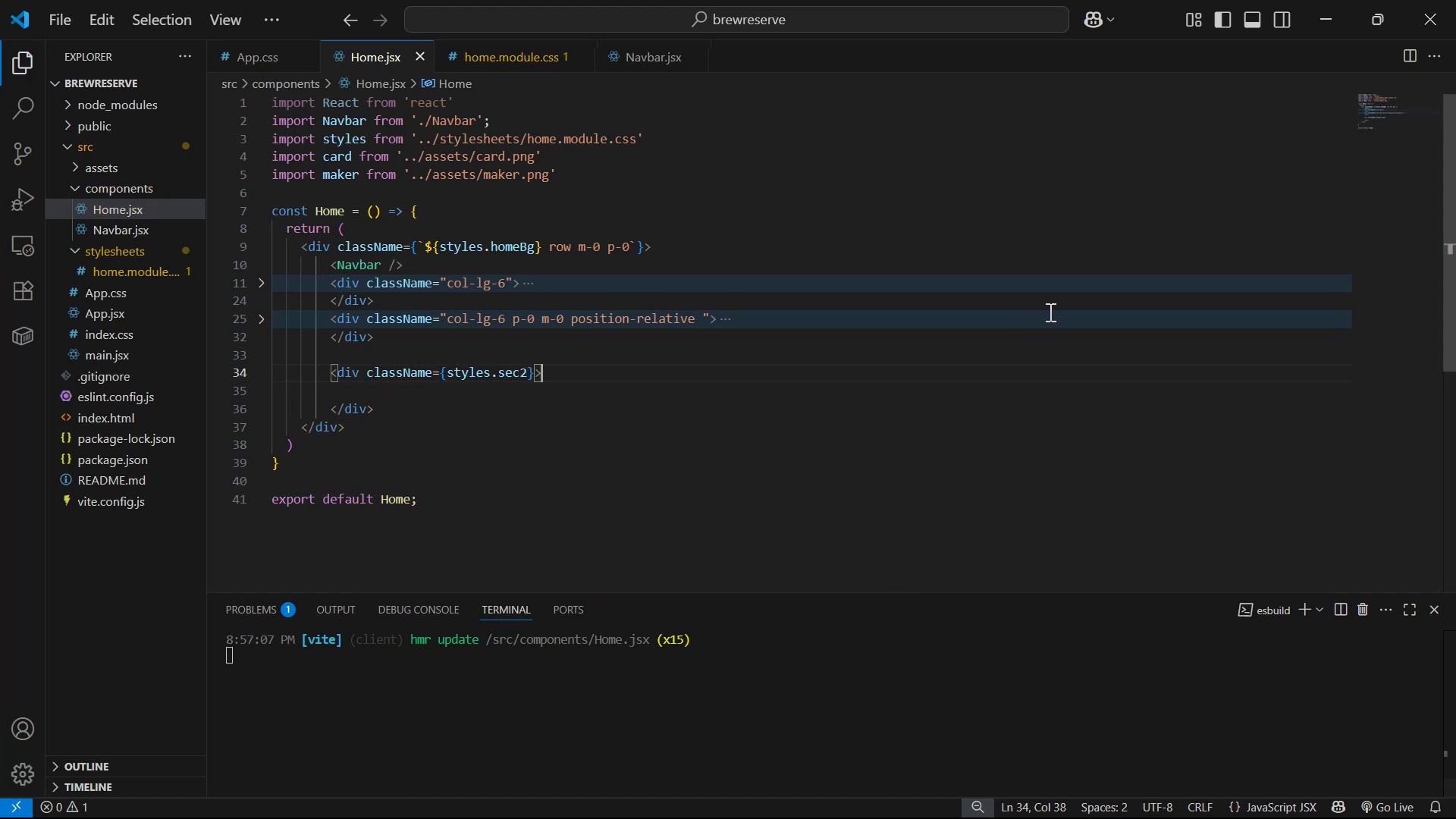 
key(Enter)
 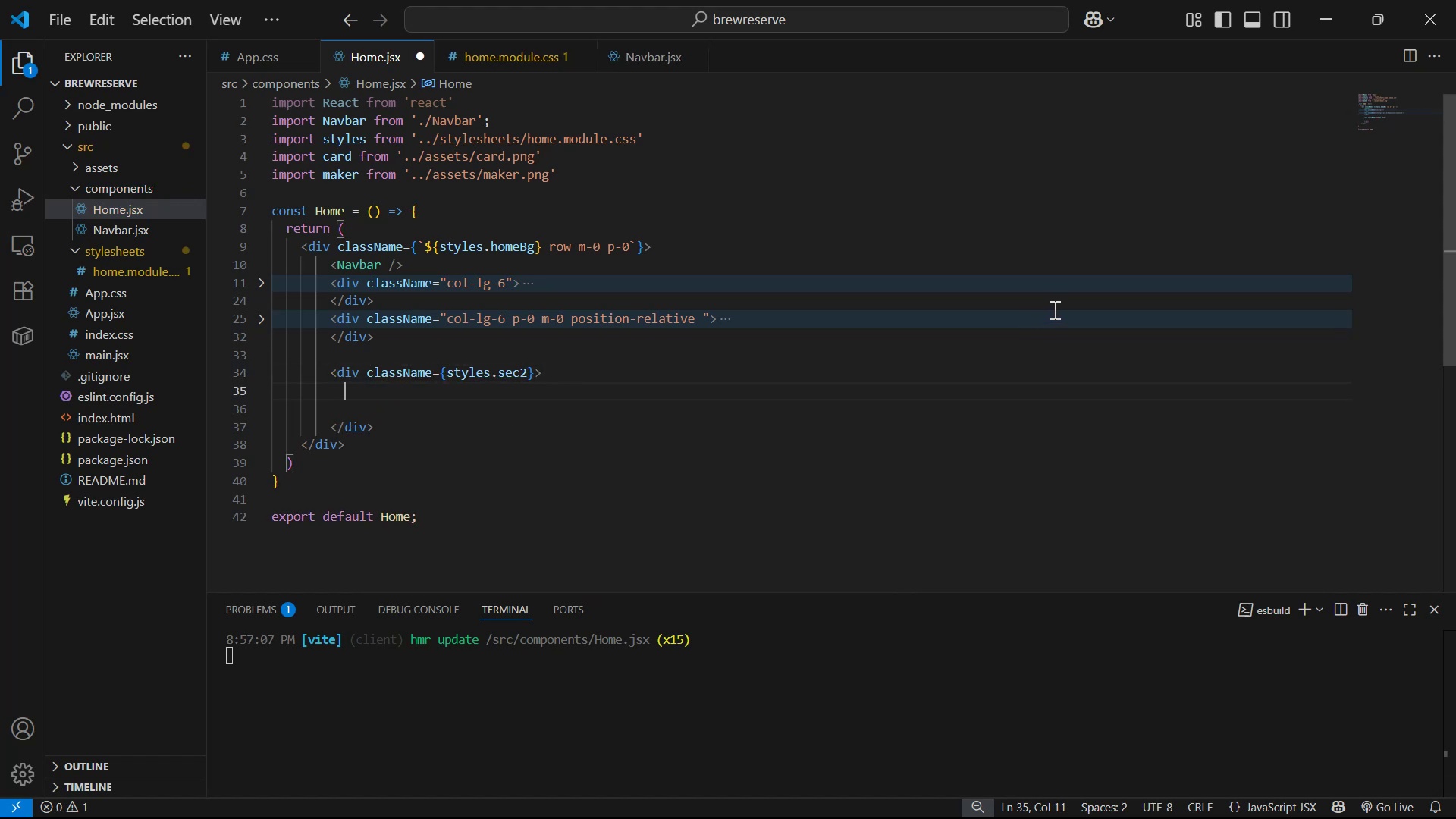 
key(Alt+AltLeft)
 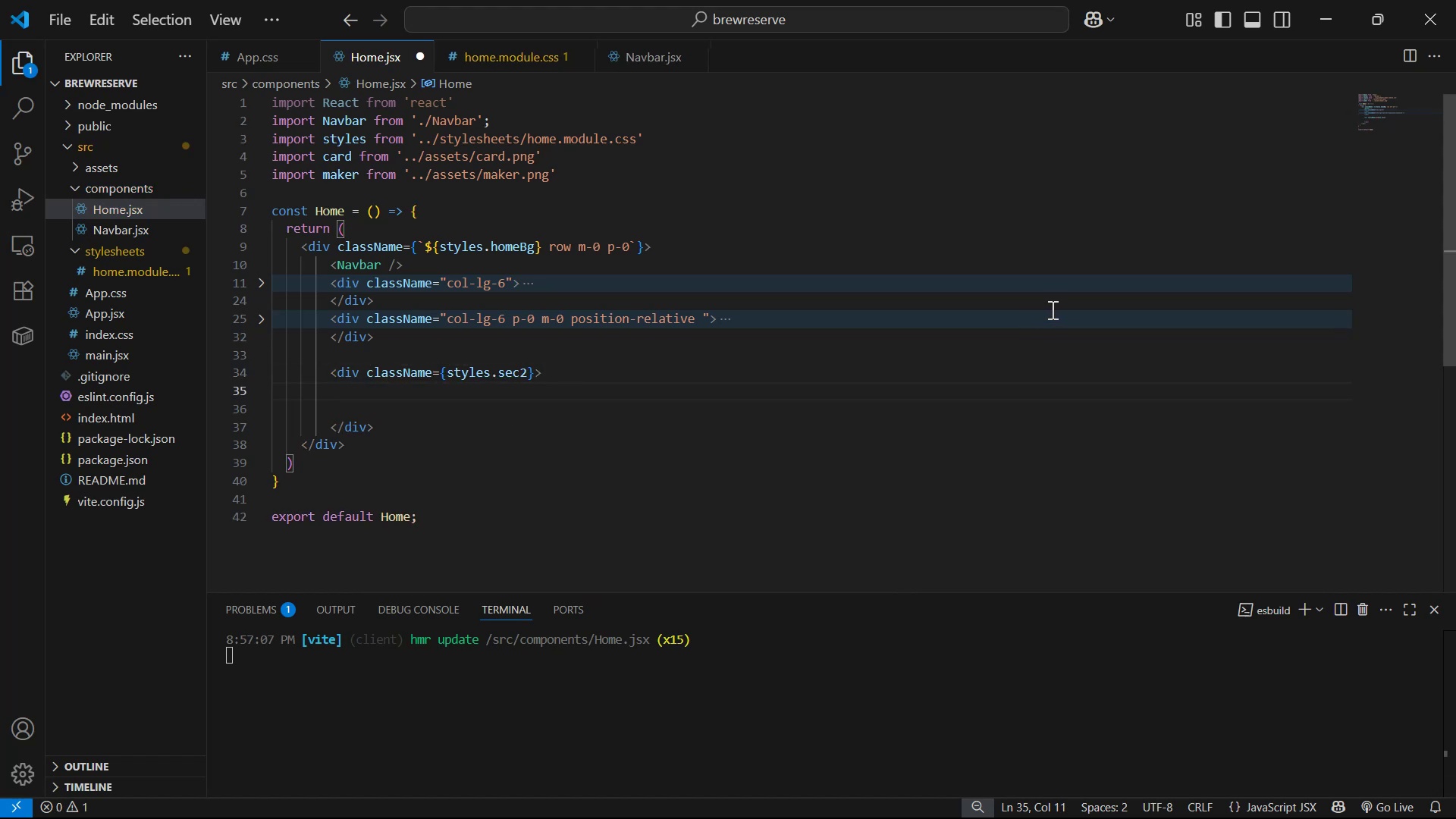 
key(Alt+Tab)
 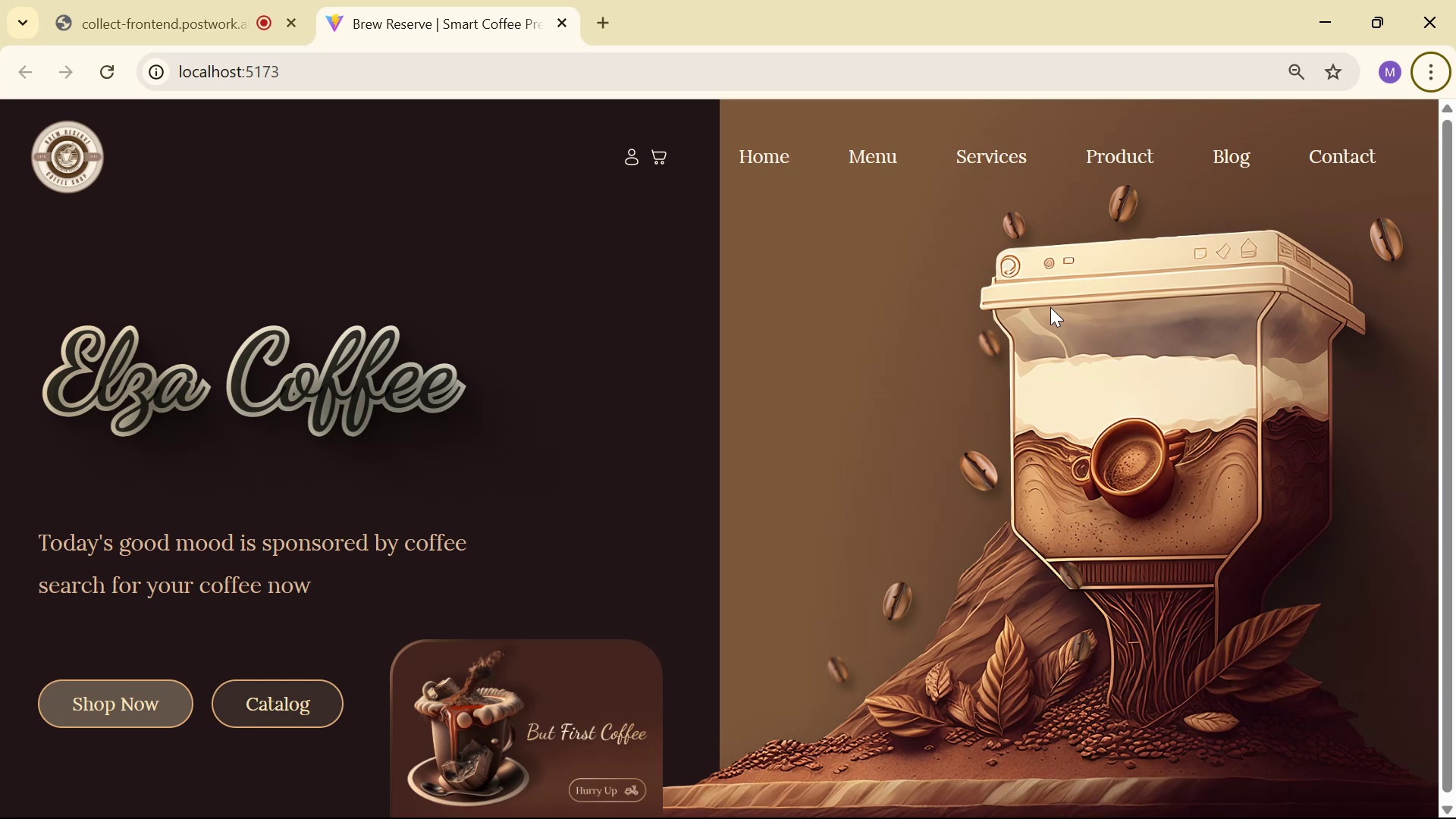 
scroll: coordinate [997, 489], scroll_direction: down, amount: 2.0
 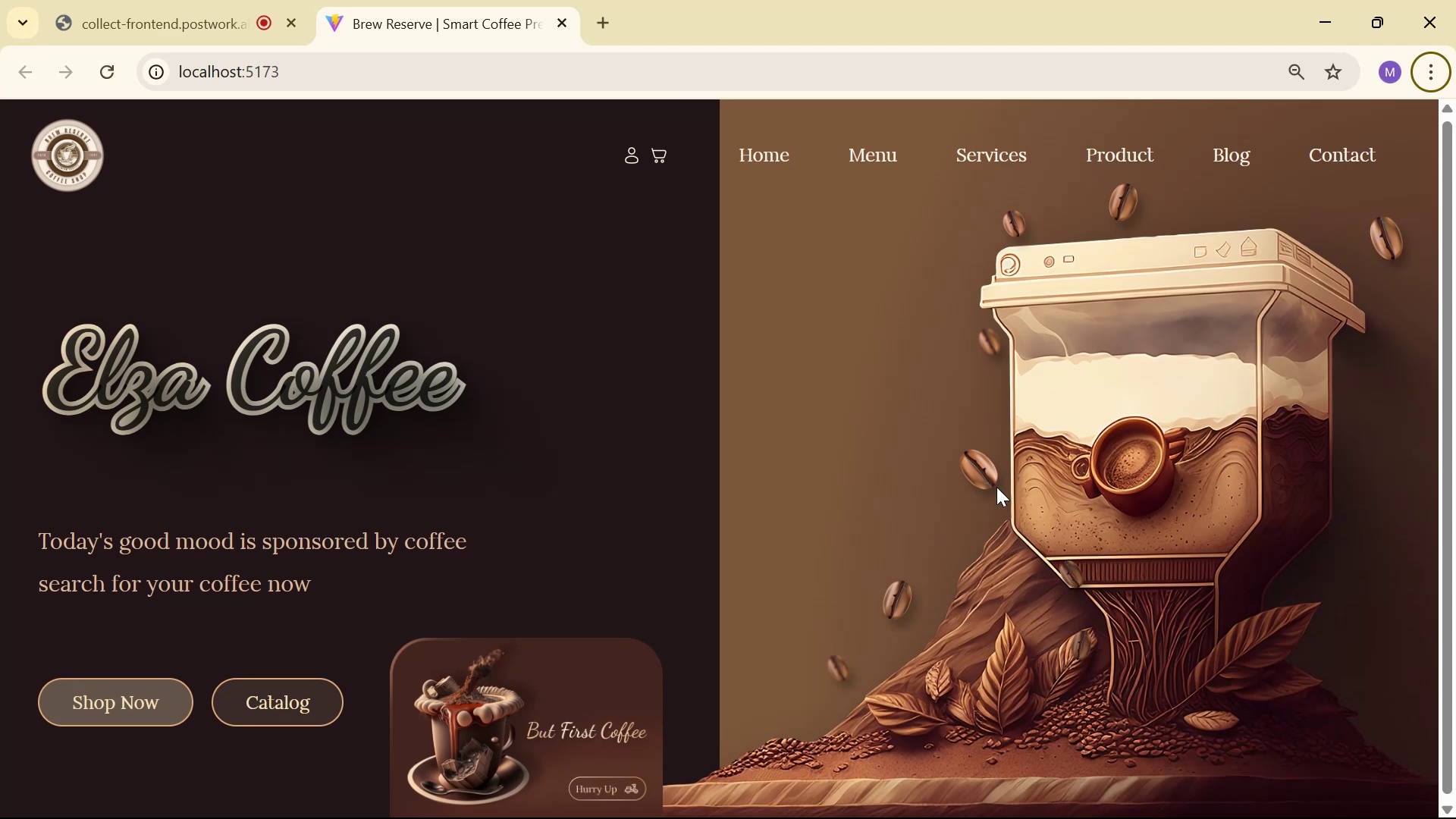 
key(Alt+Tab)
 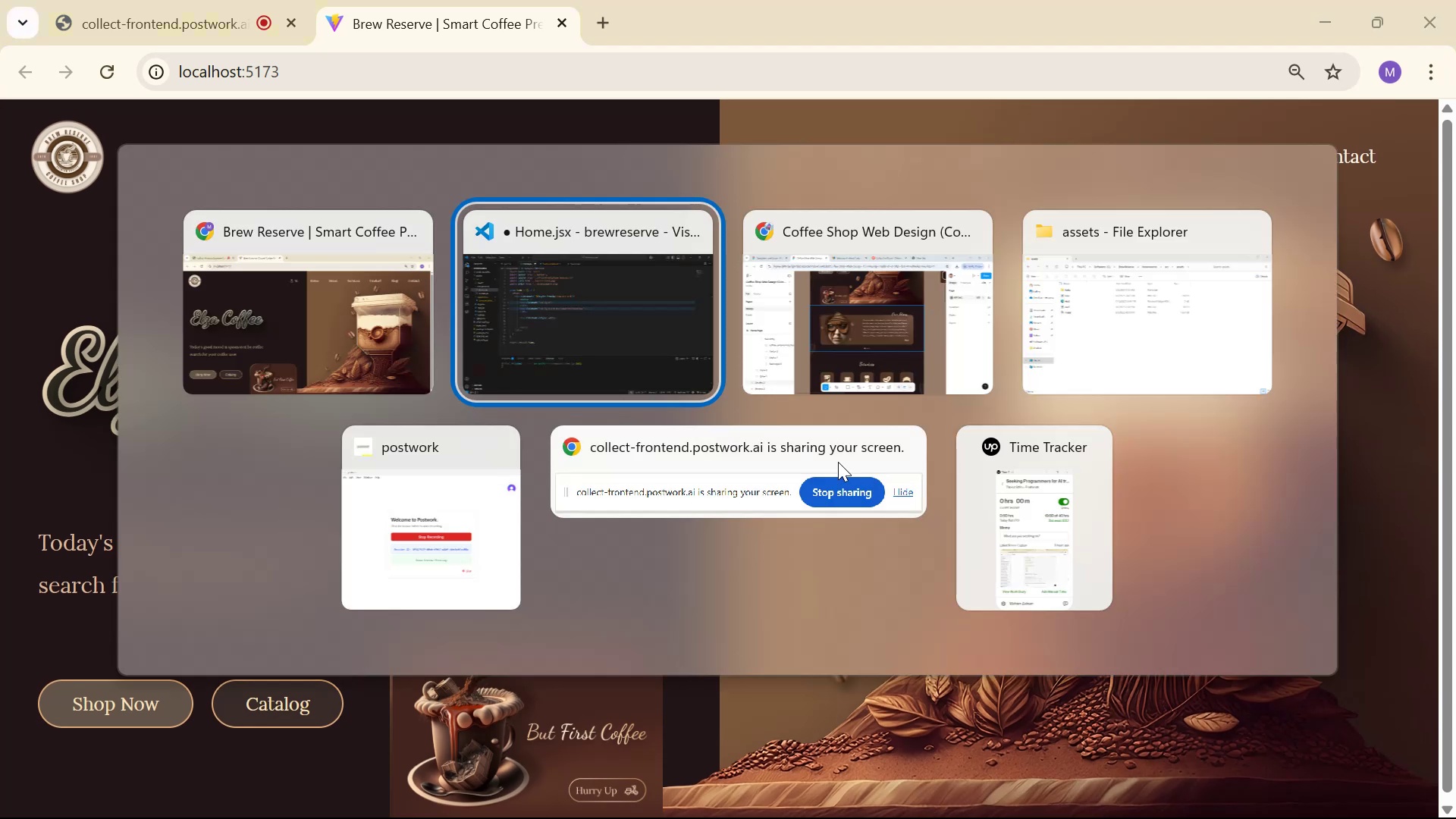 
key(Alt+Tab)
 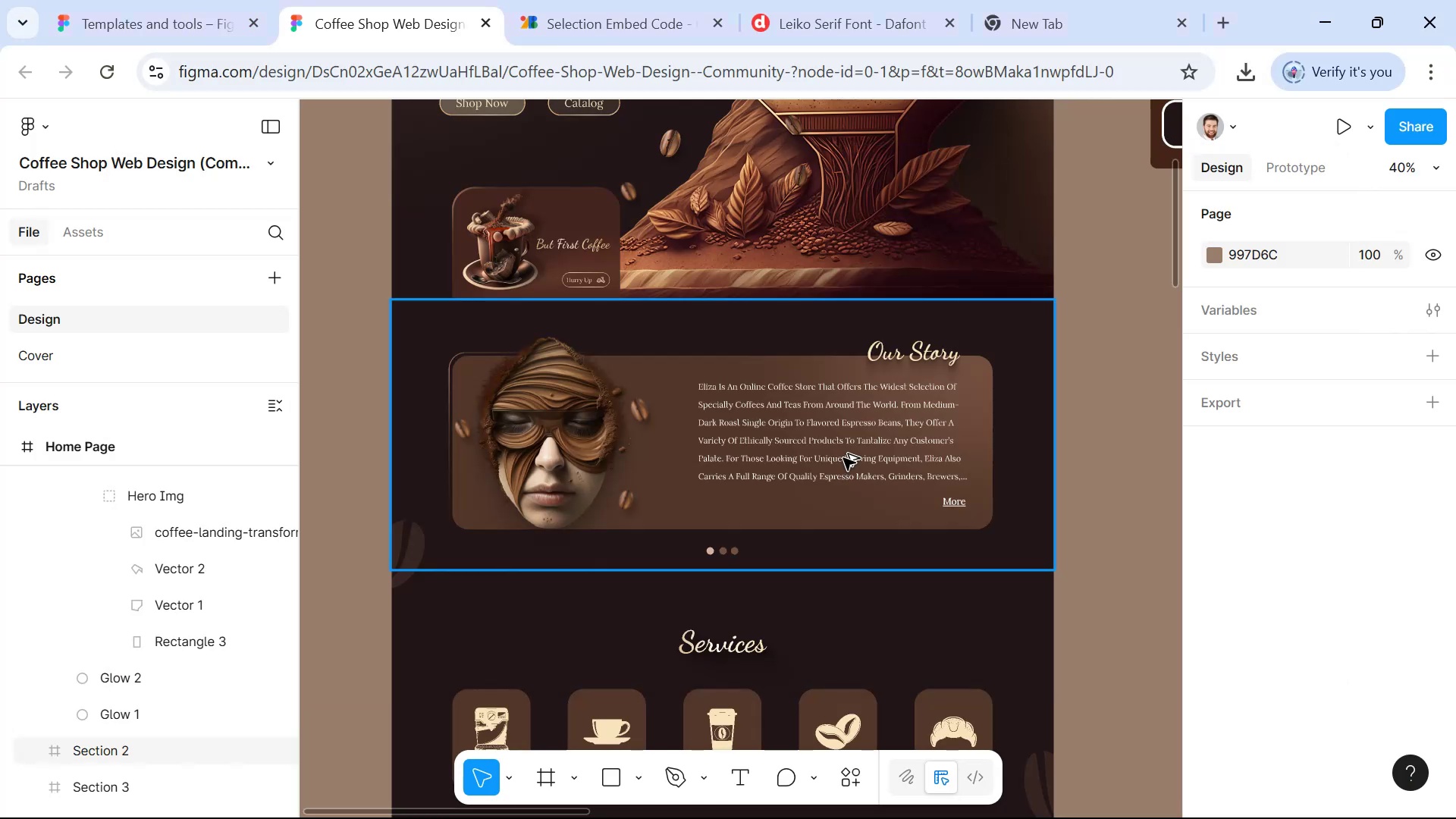 
scroll: coordinate [835, 470], scroll_direction: down, amount: 1.0
 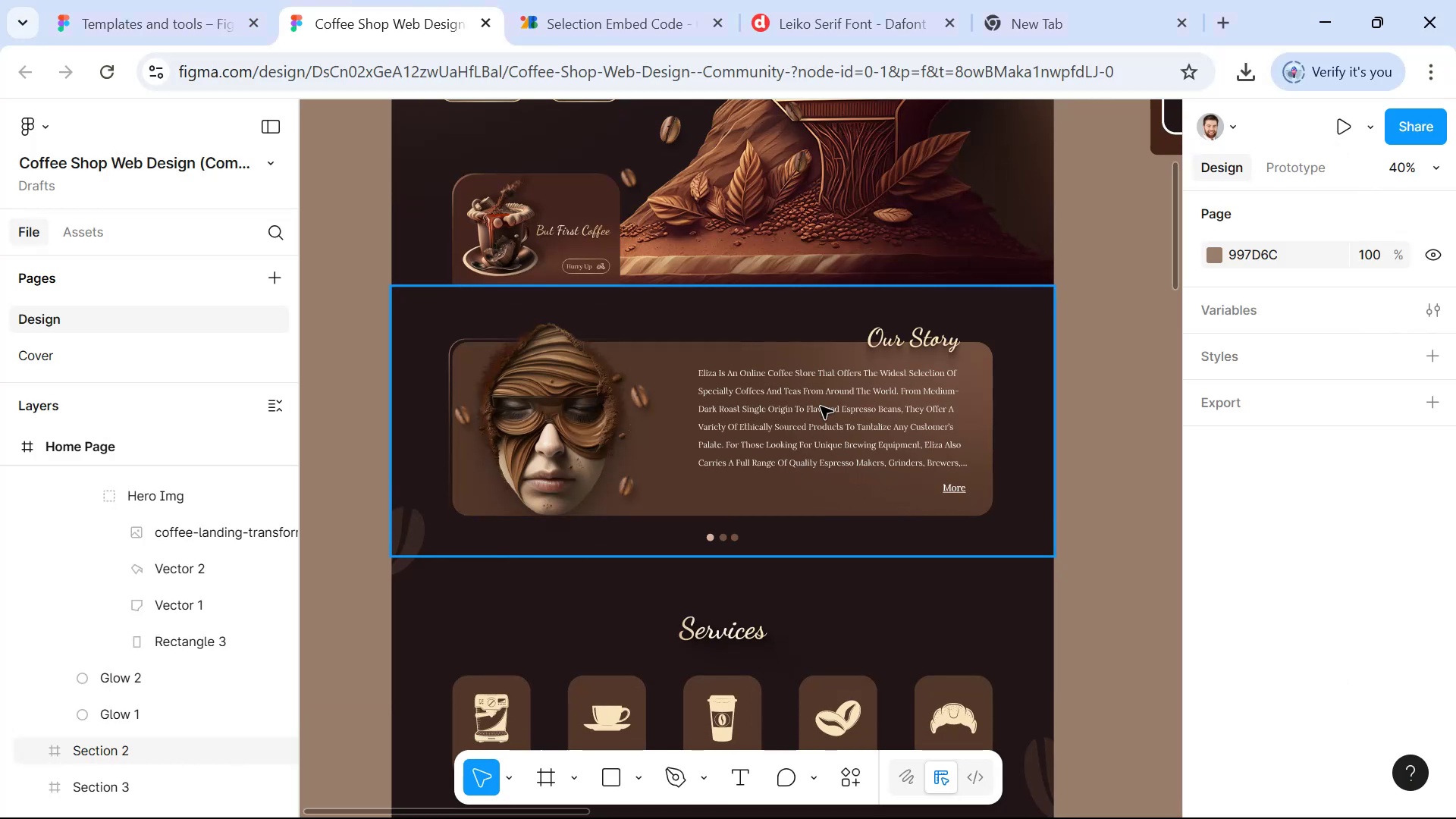 
hold_key(key=ControlLeft, duration=0.66)
left_click([904, 340])
 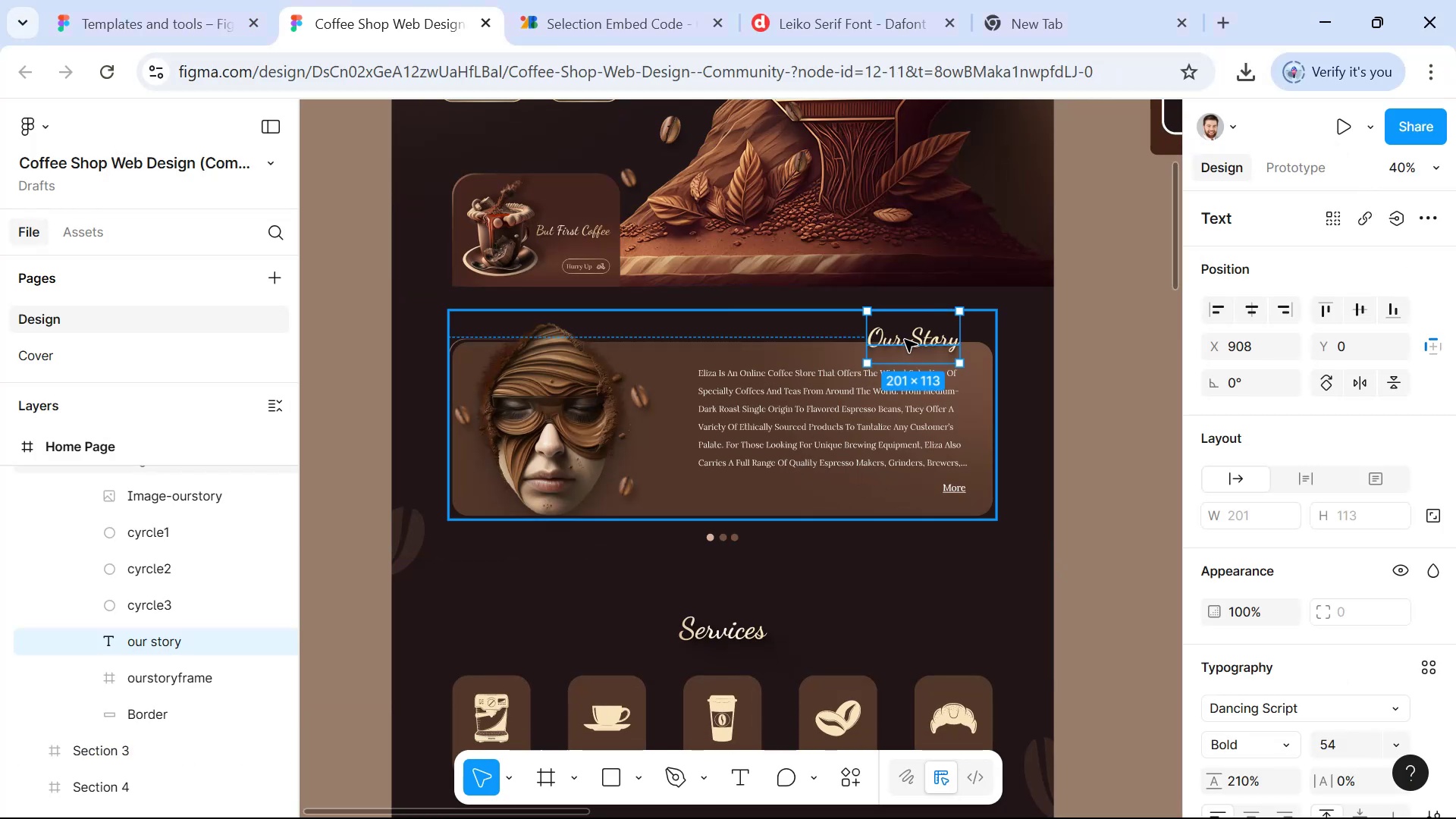 
scroll: coordinate [1145, 457], scroll_direction: down, amount: 4.0
 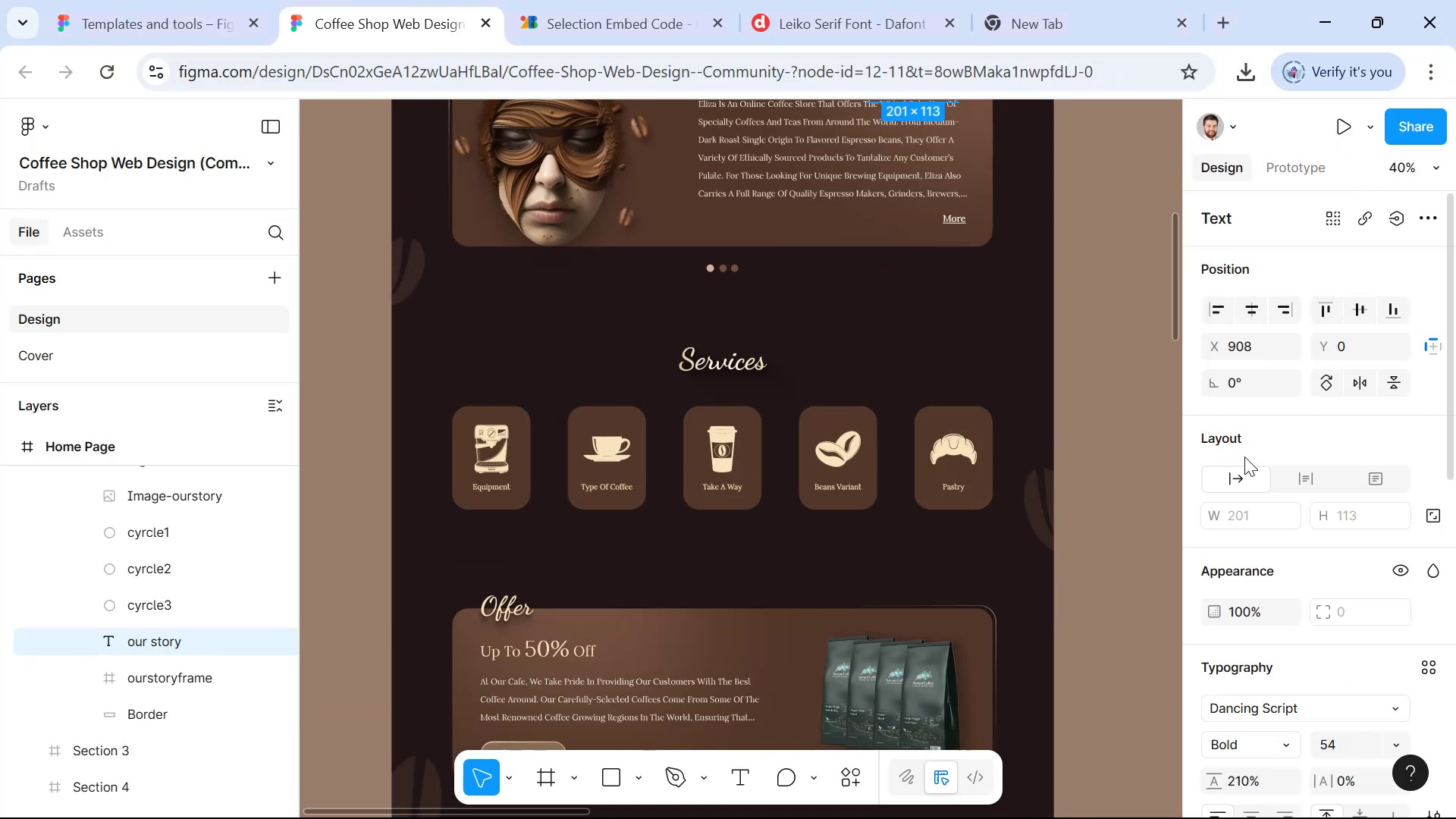 
scroll: coordinate [708, 434], scroll_direction: up, amount: 7.0
 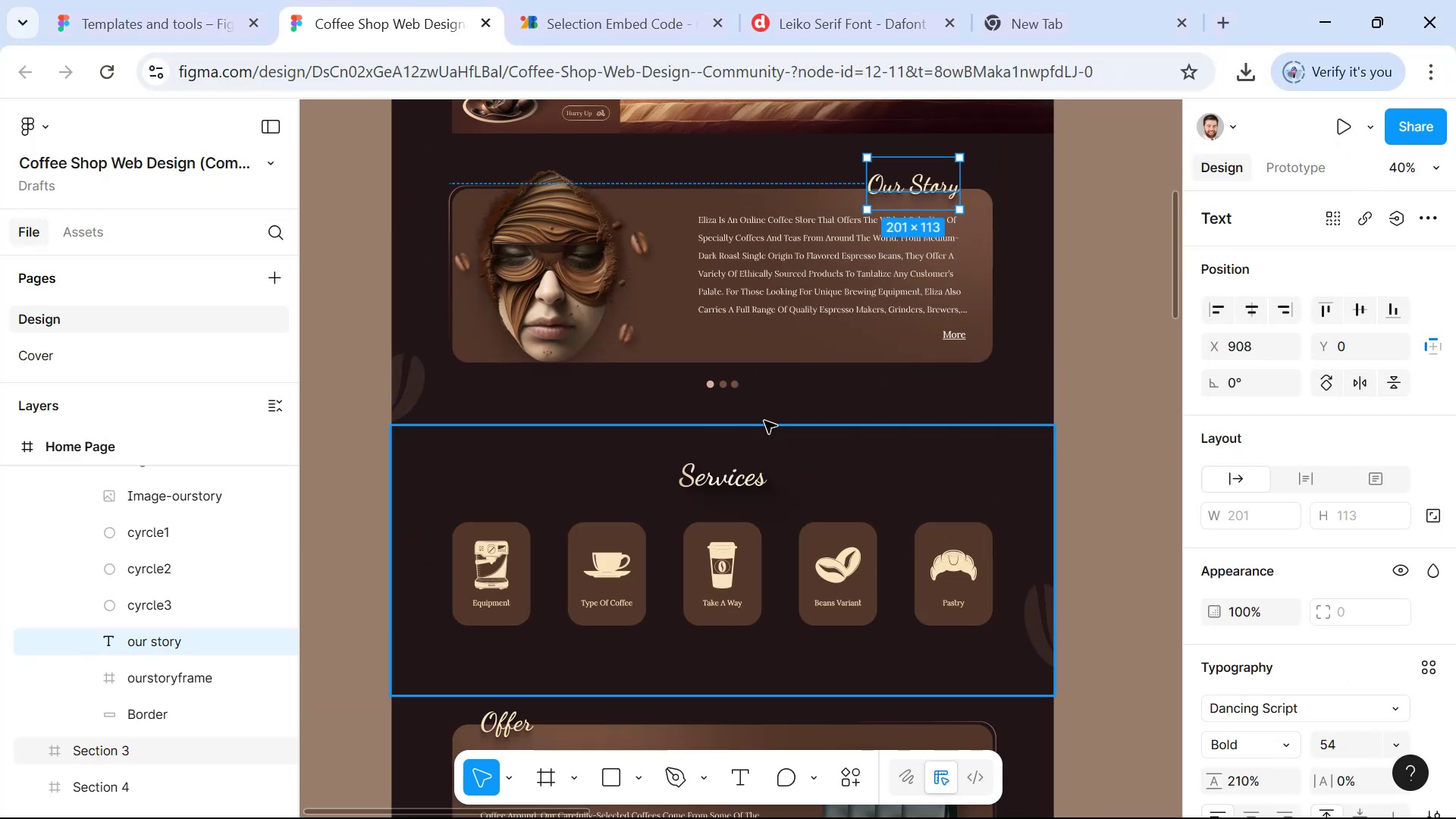 
hold_key(key=ControlLeft, duration=0.59)
scroll: coordinate [772, 378], scroll_direction: up, amount: 2.0
 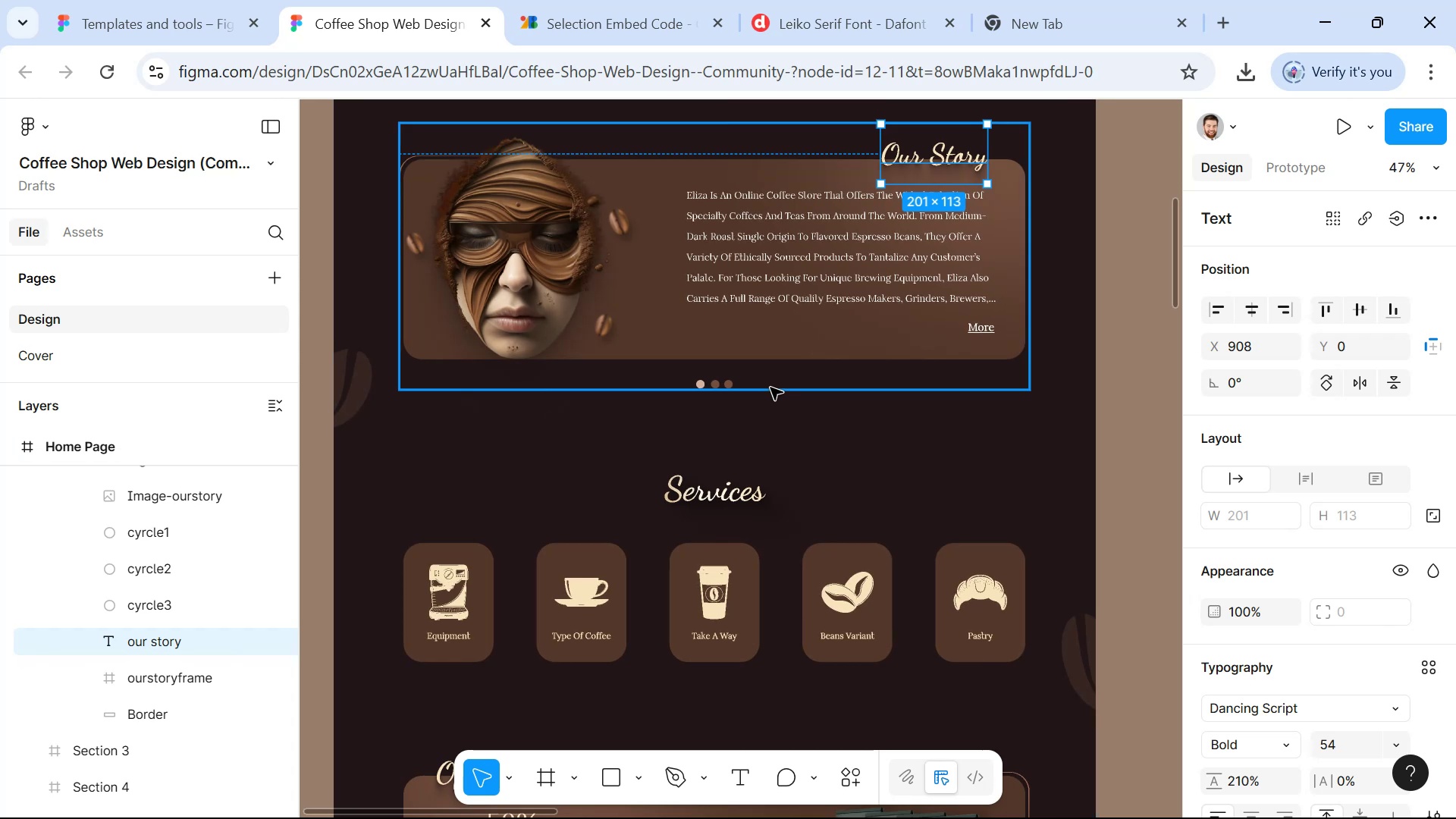 
hold_key(key=Space, duration=0.63)
 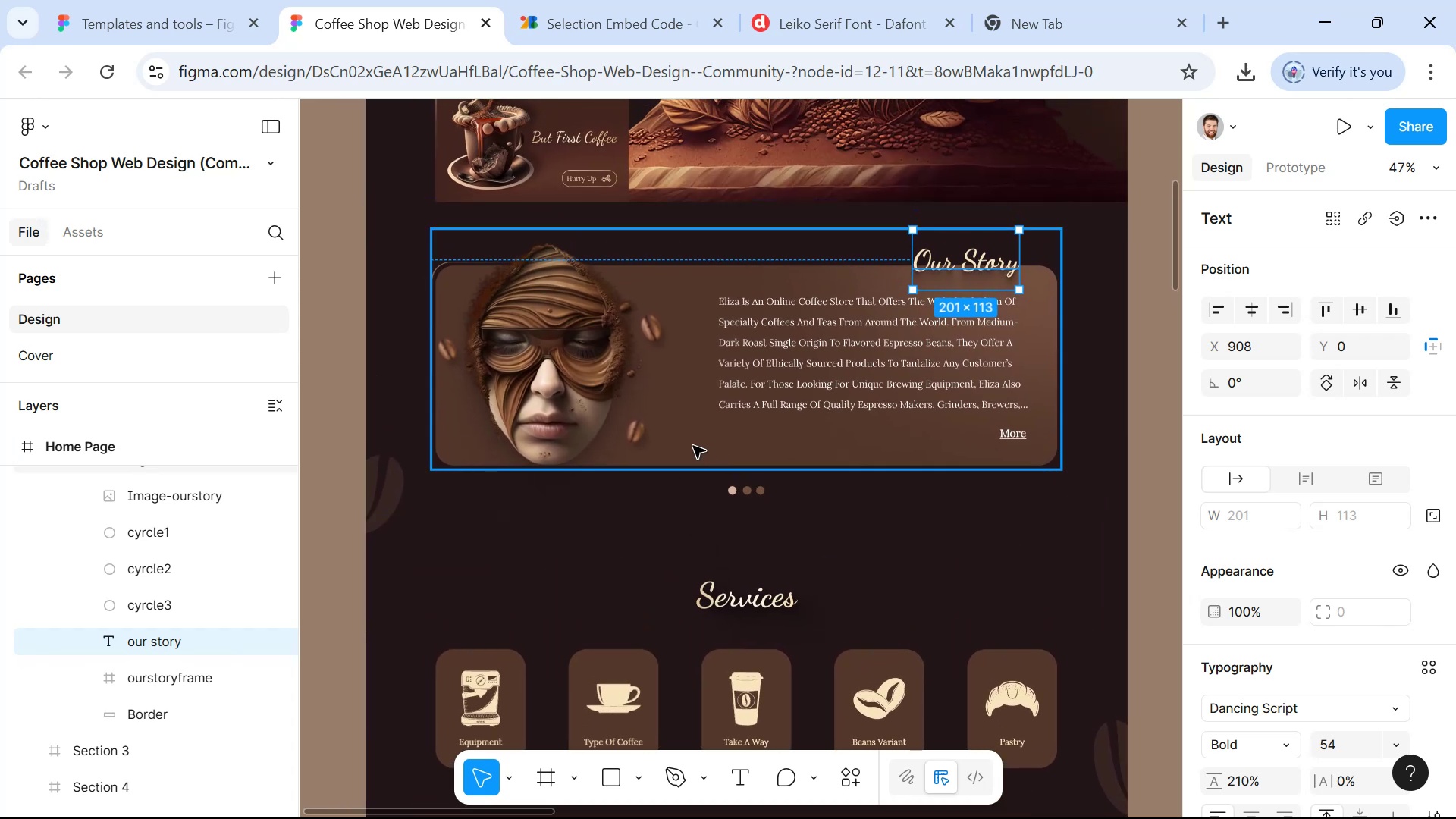 
left_click_drag(start_coordinate=[742, 397], to_coordinate=[774, 504])
 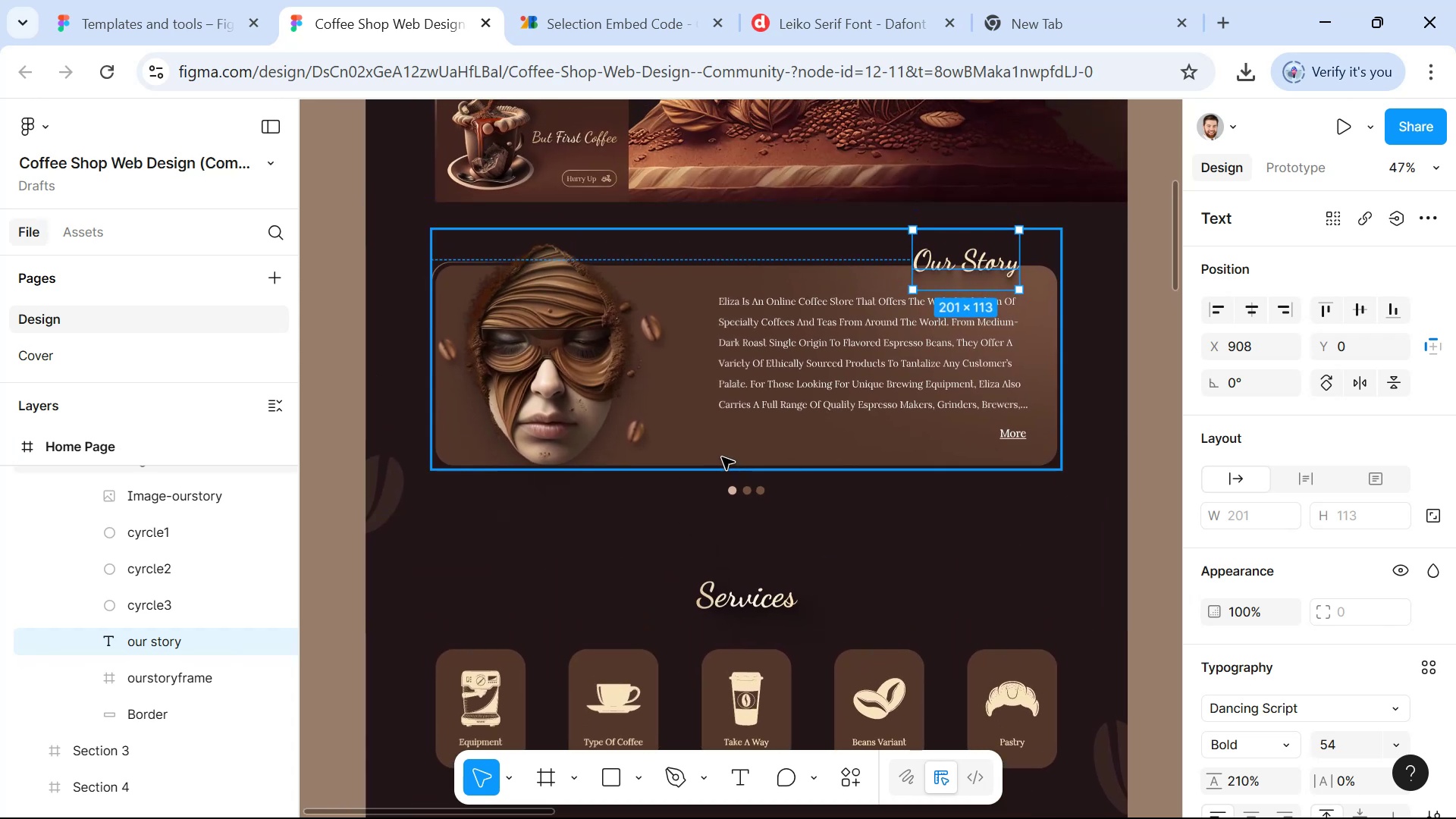 
hold_key(key=ControlLeft, duration=0.7)
 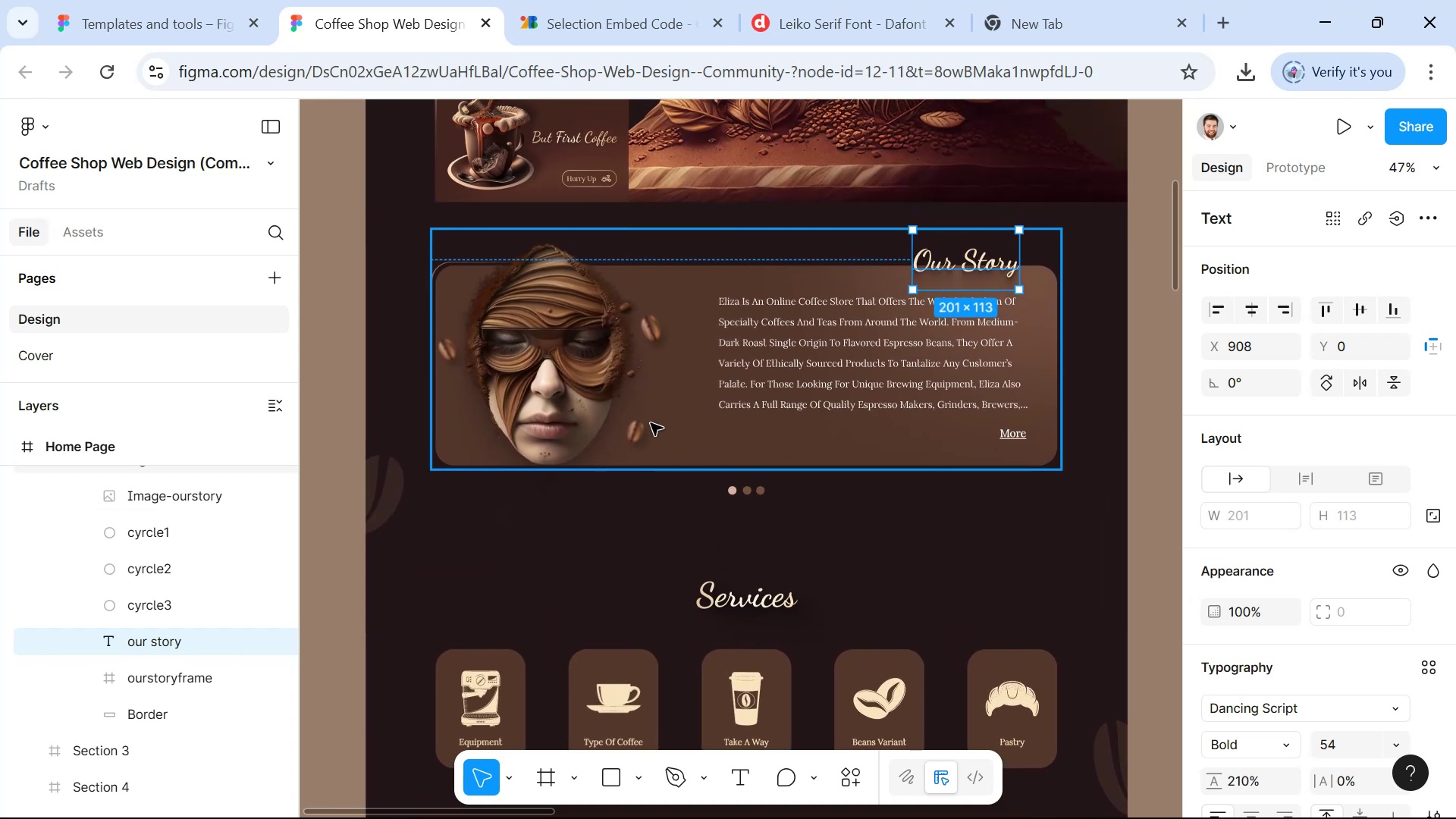 
key(Alt+AltLeft)
 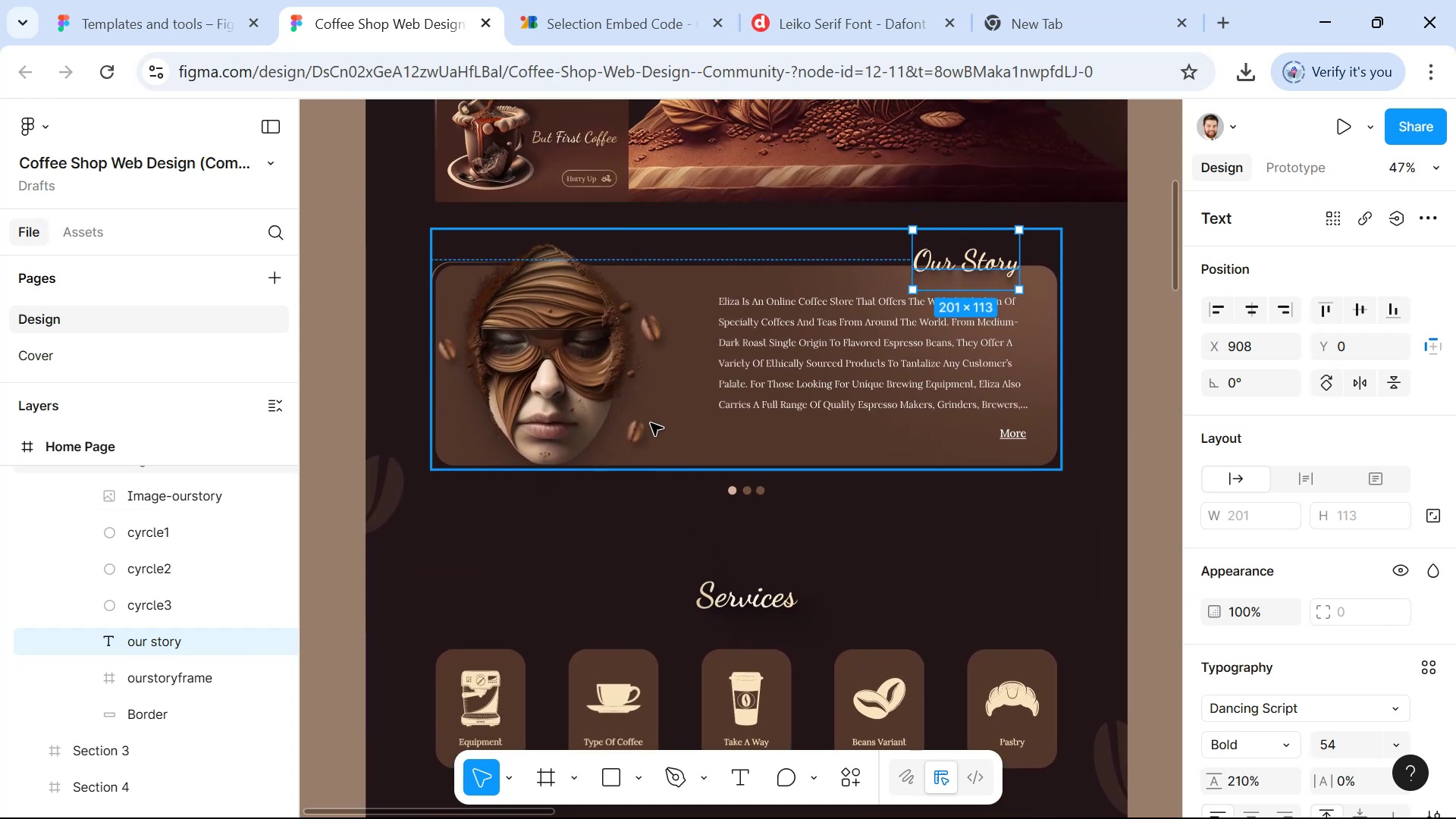 
key(Alt+Tab)
 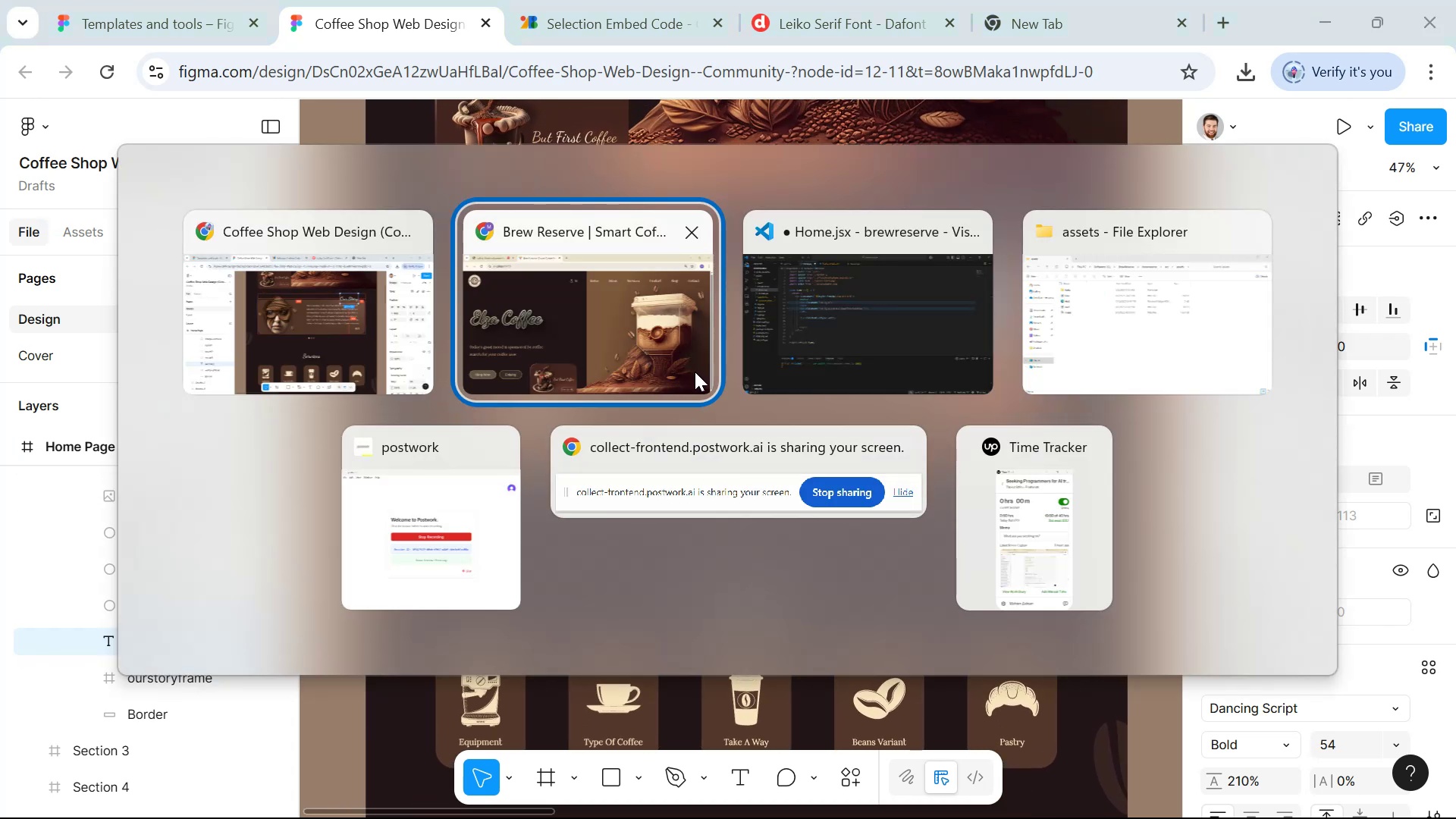 
key(Alt+AltLeft)
 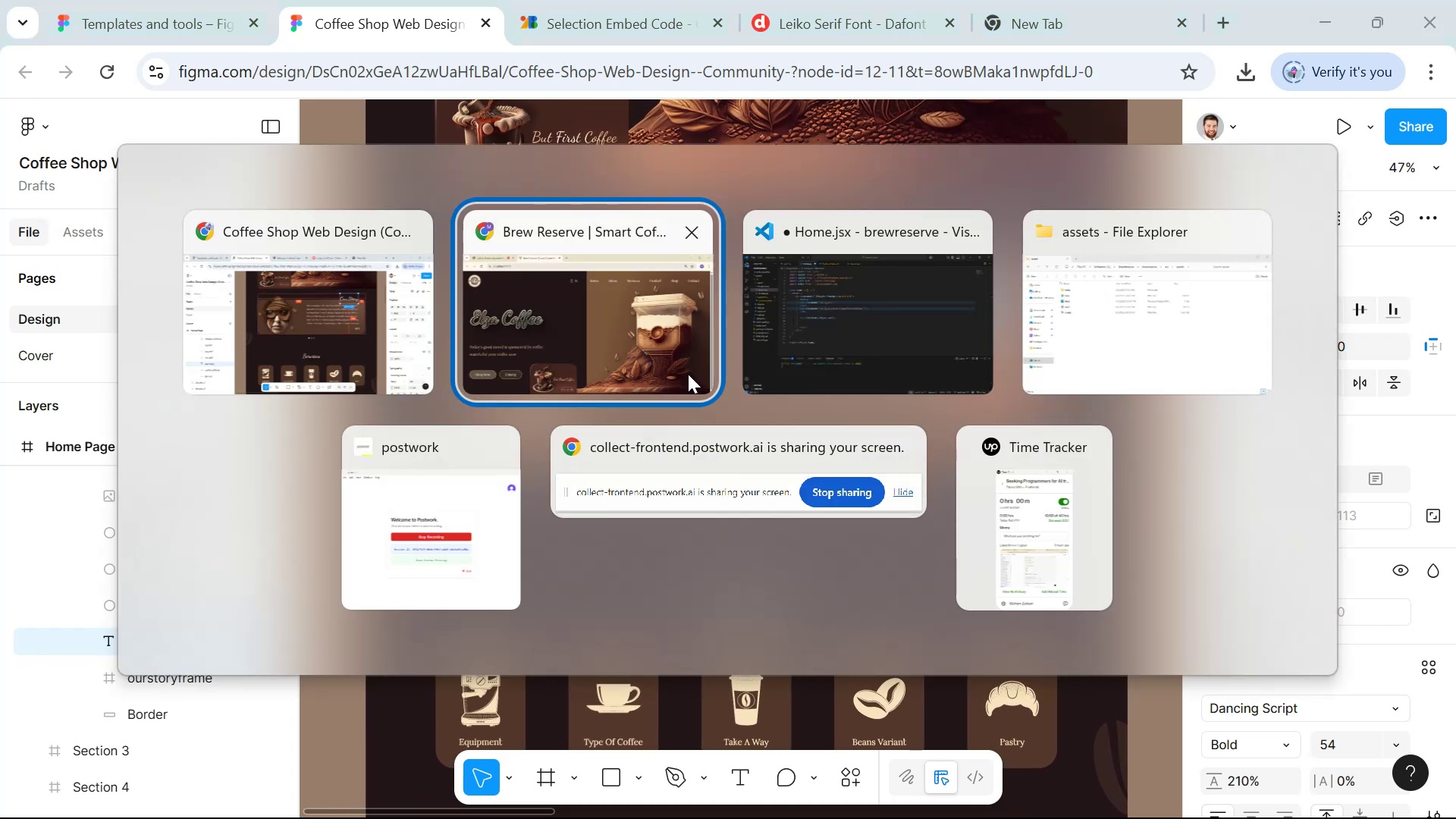 
key(Alt+Tab)
 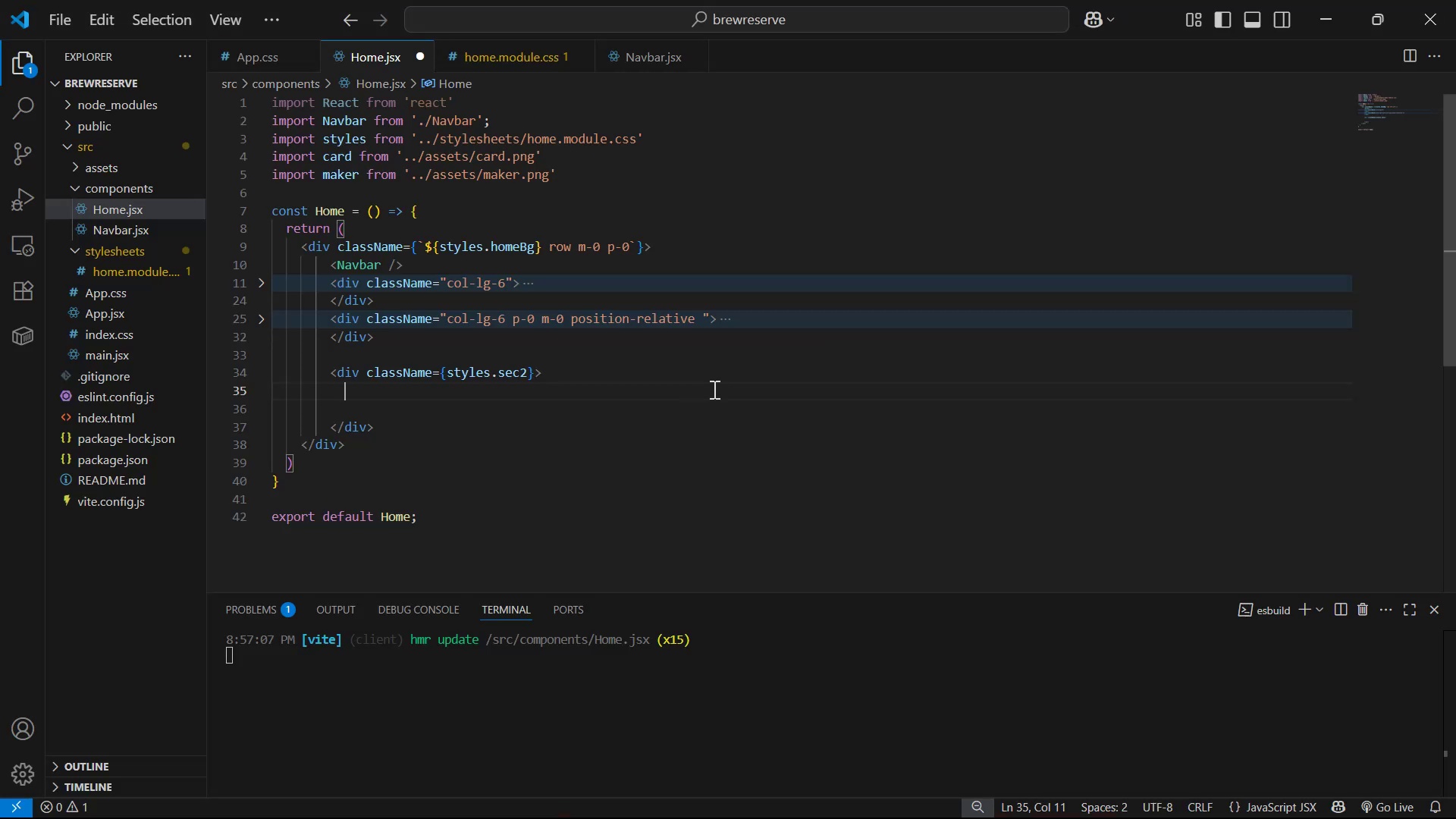 
left_click([682, 380])
 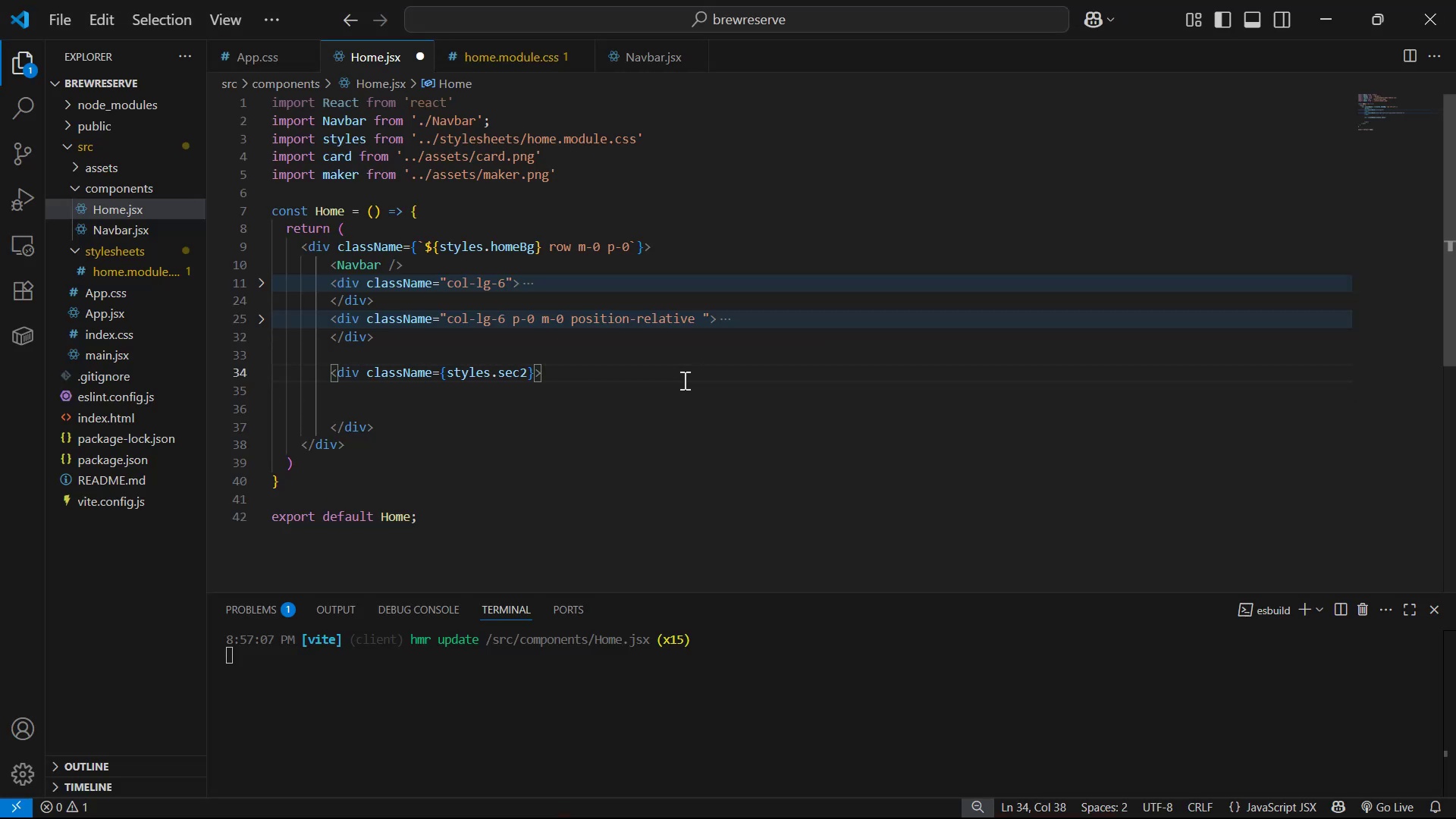 
key(Enter)
 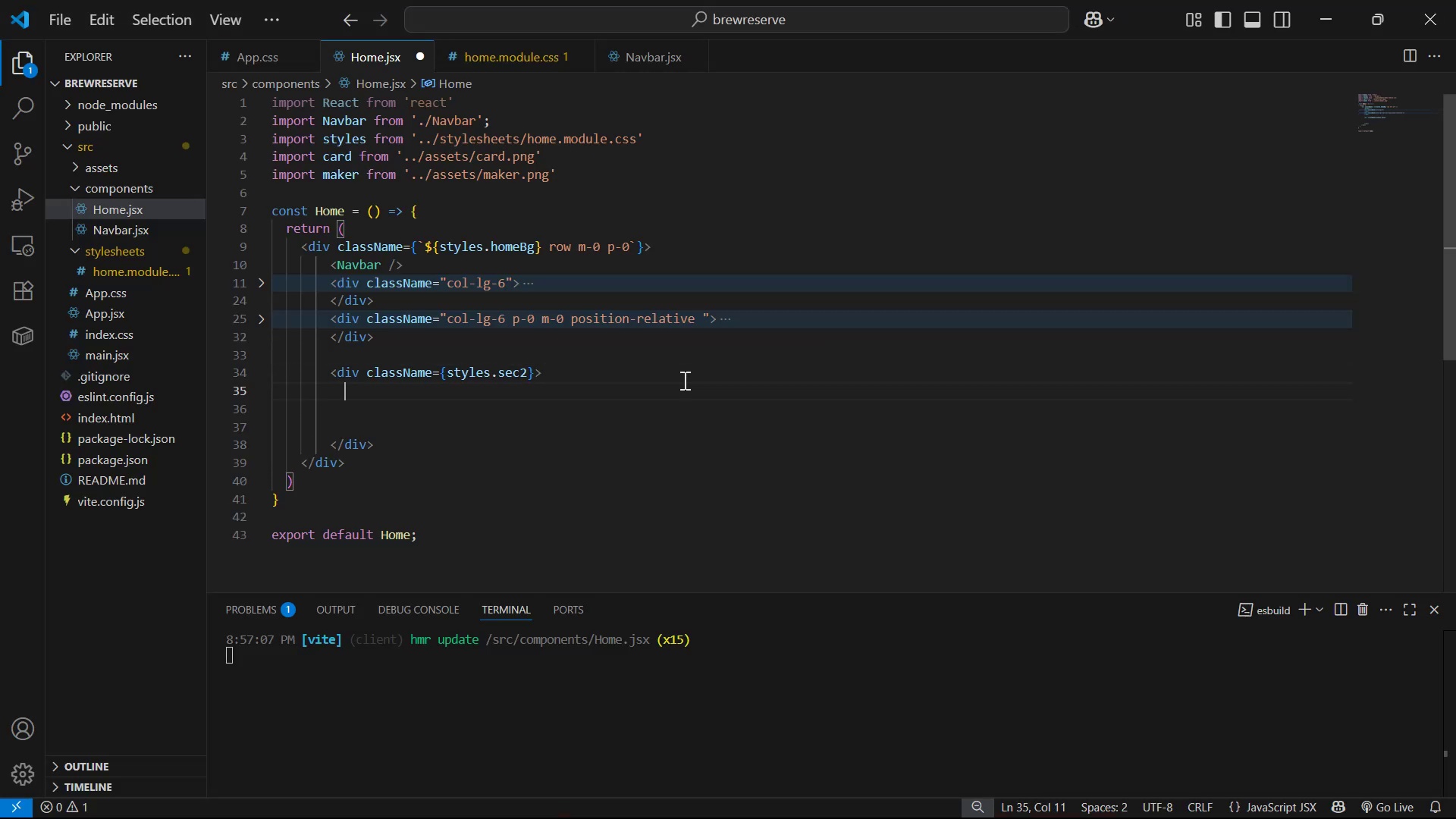 
type(div.sec2)
key(Backspace)
key(Backspace)
key(Backspace)
key(Backspace)
key(Backspace)
 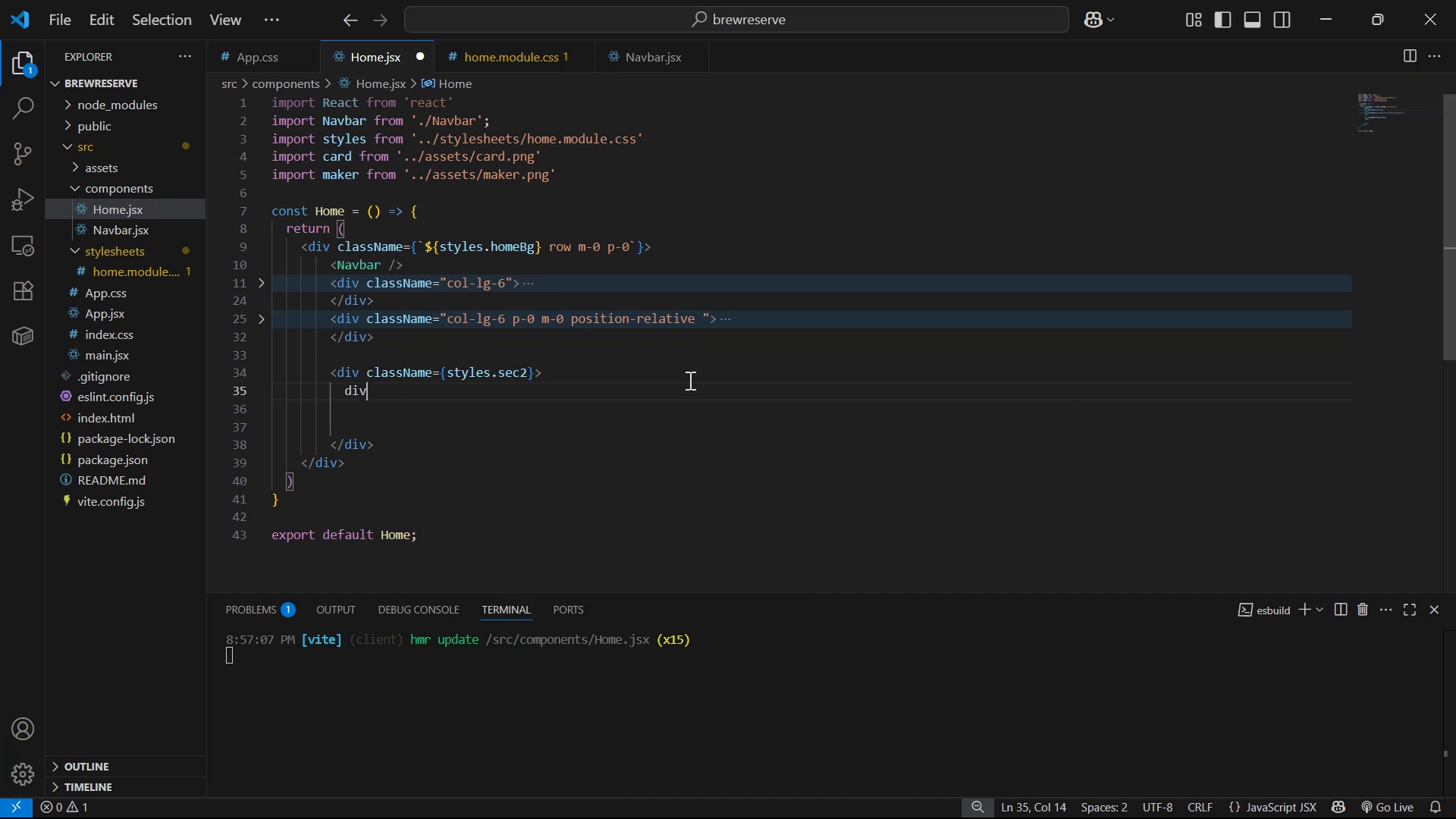 
key(Enter)
 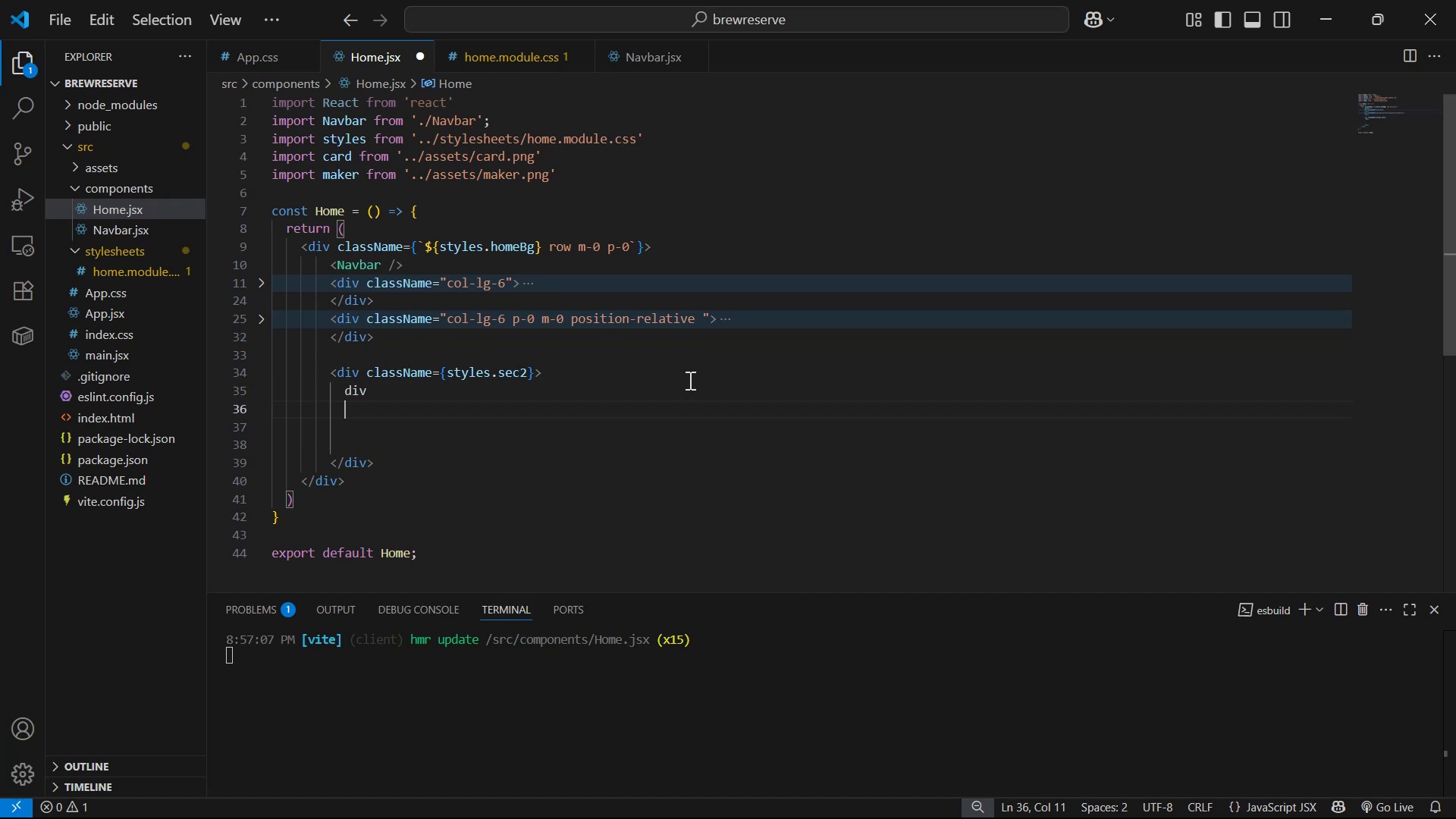 
key(Backspace)
 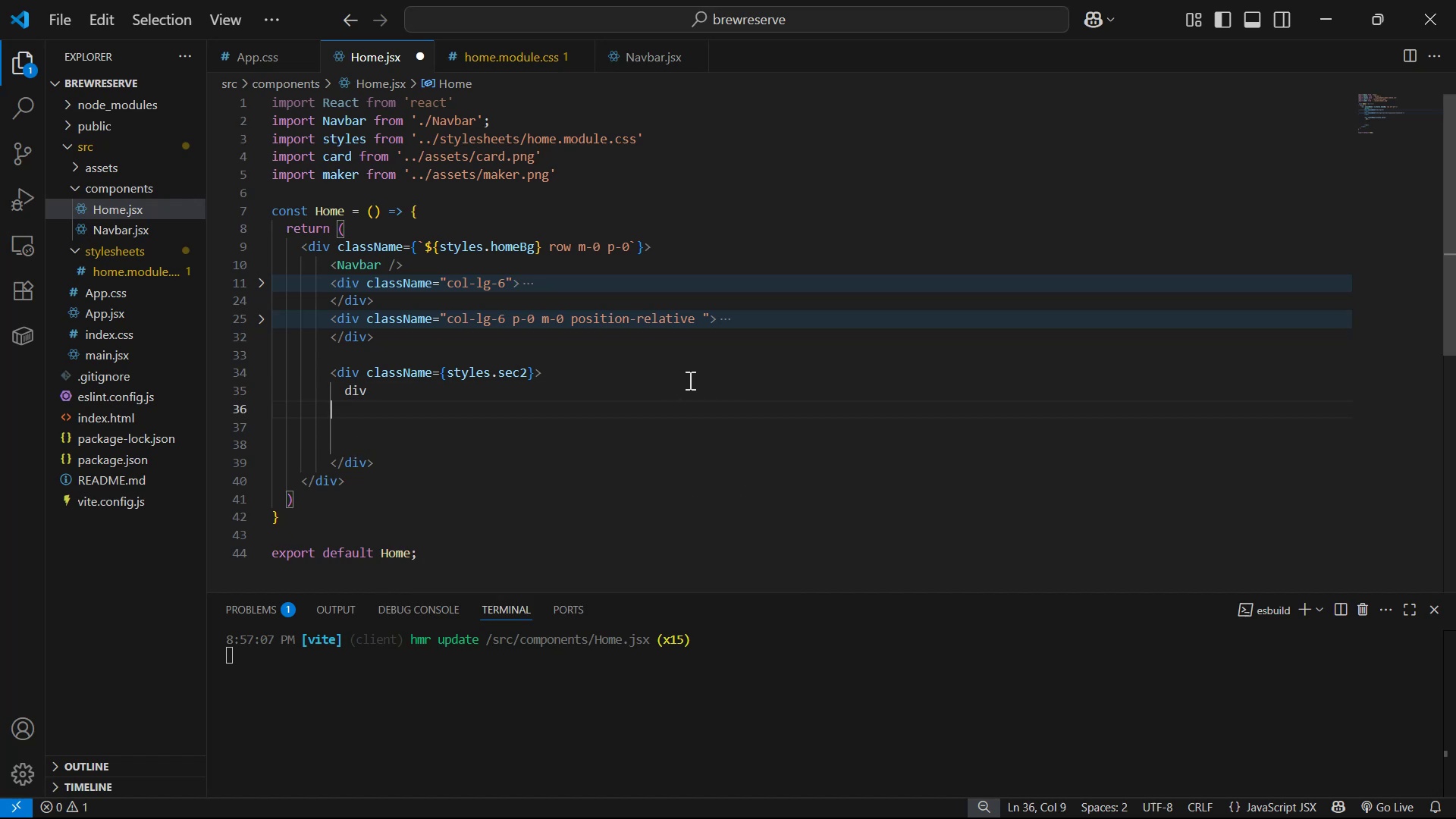 
key(Backspace)
 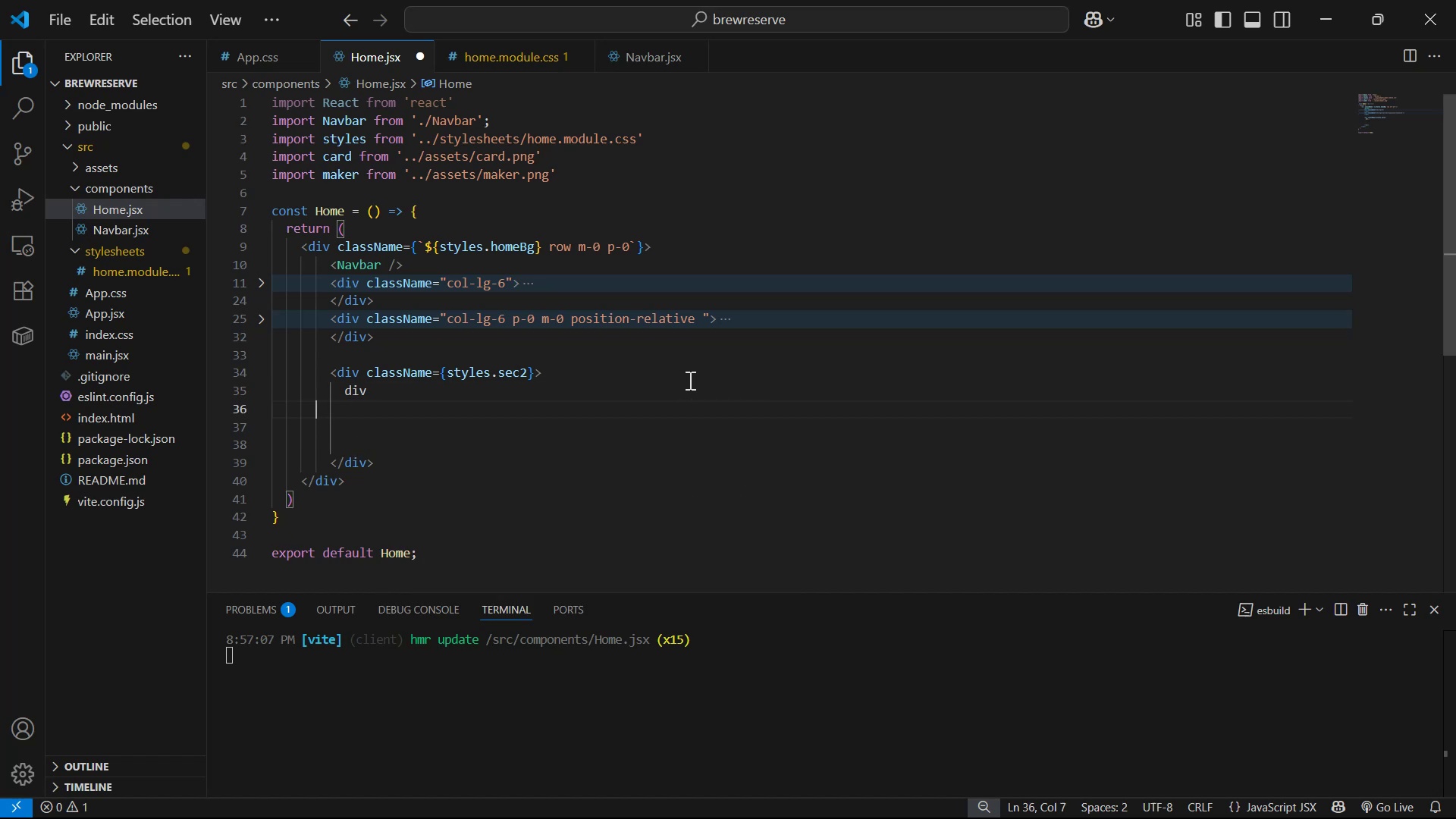 
key(Backspace)
 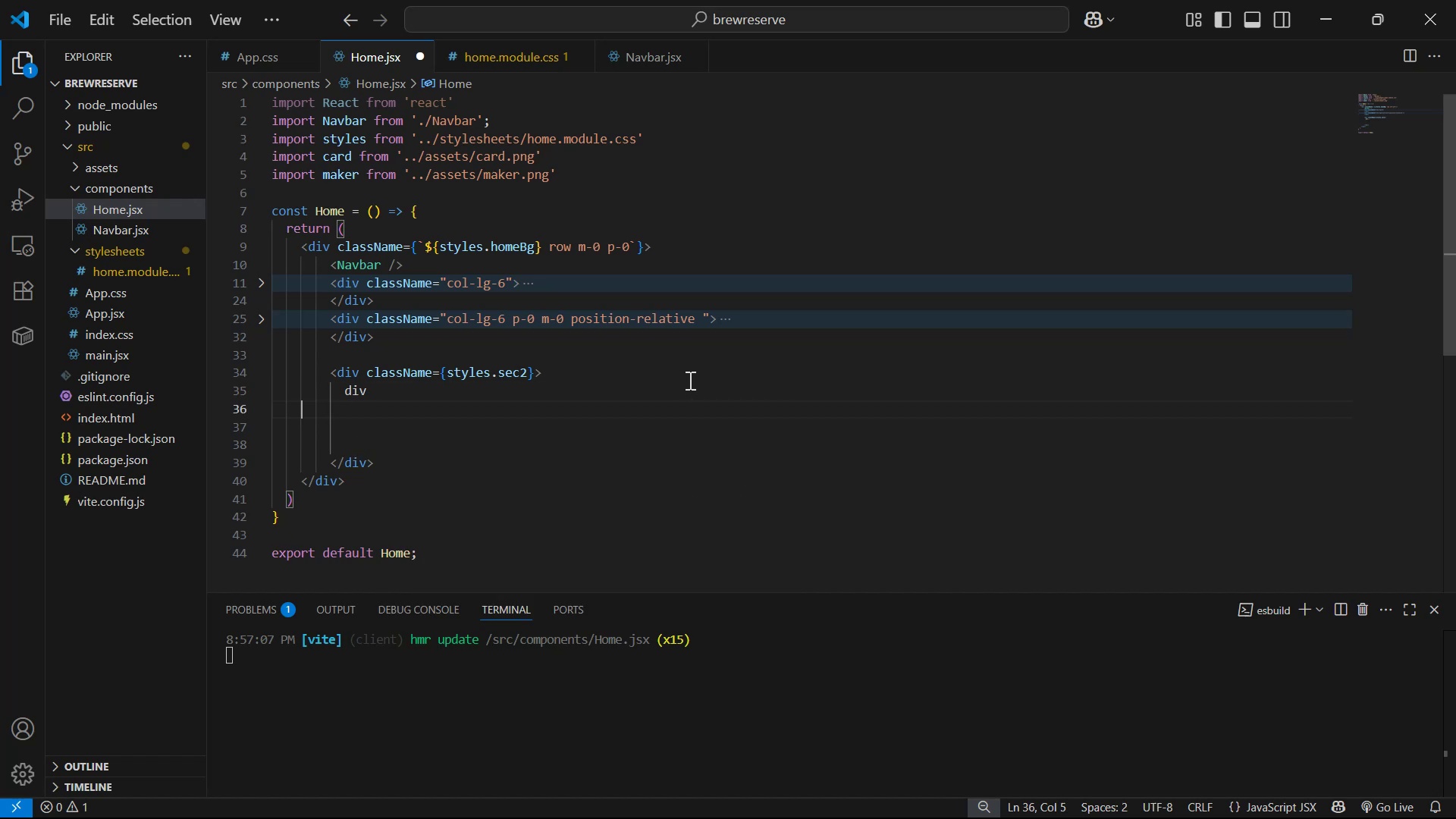 
key(Backspace)
 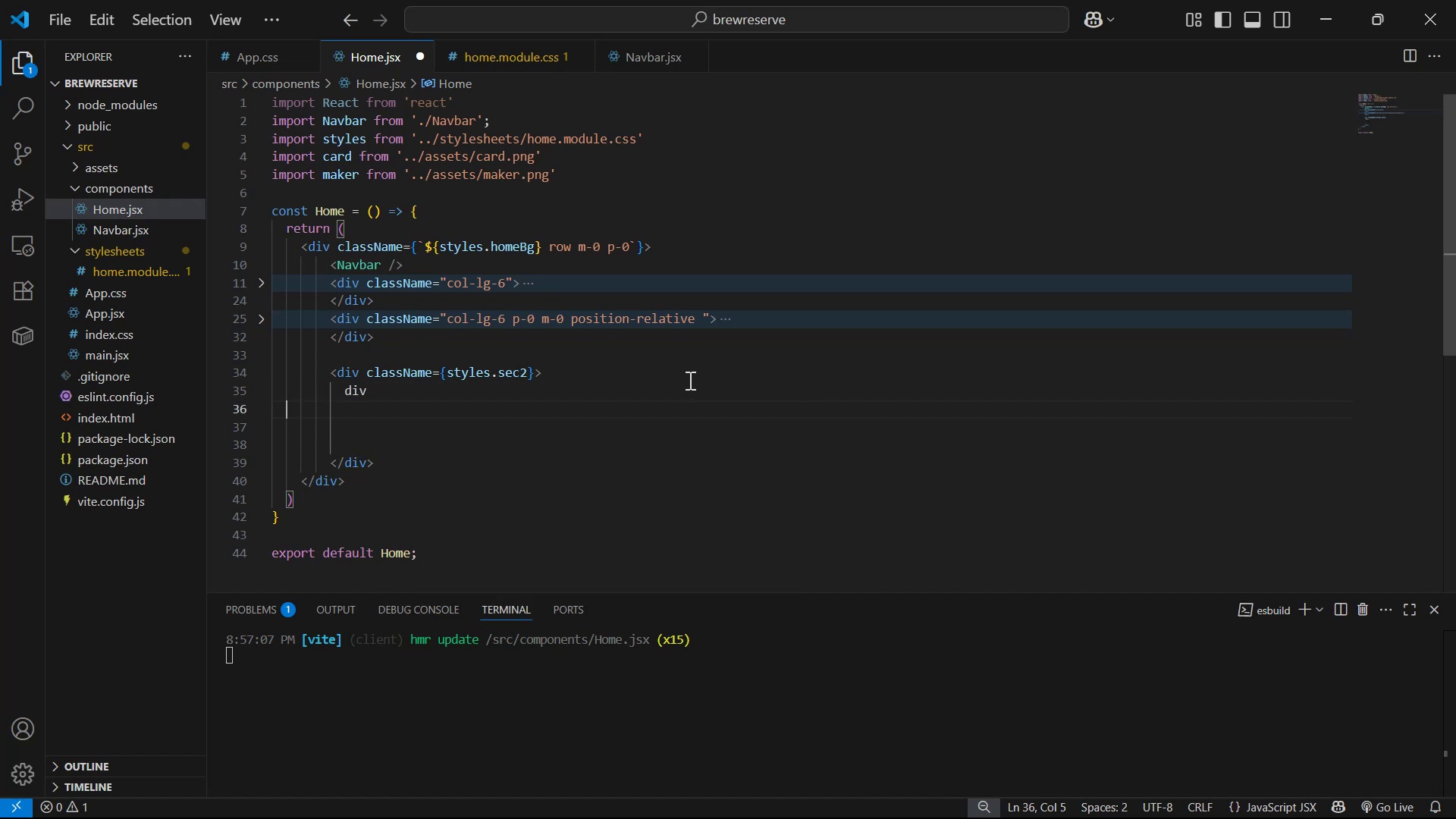 
key(Backspace)
 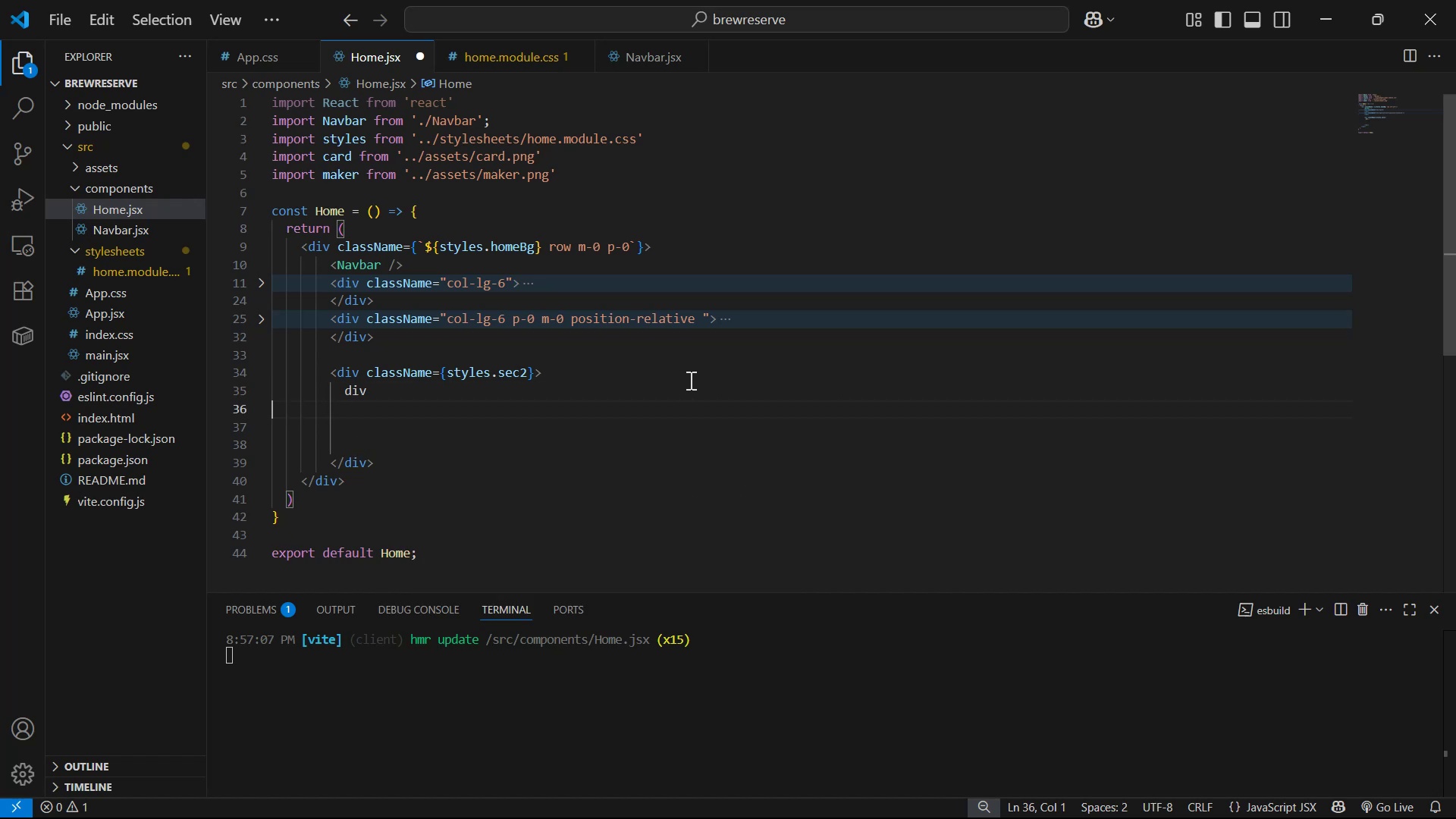 
key(Backspace)
 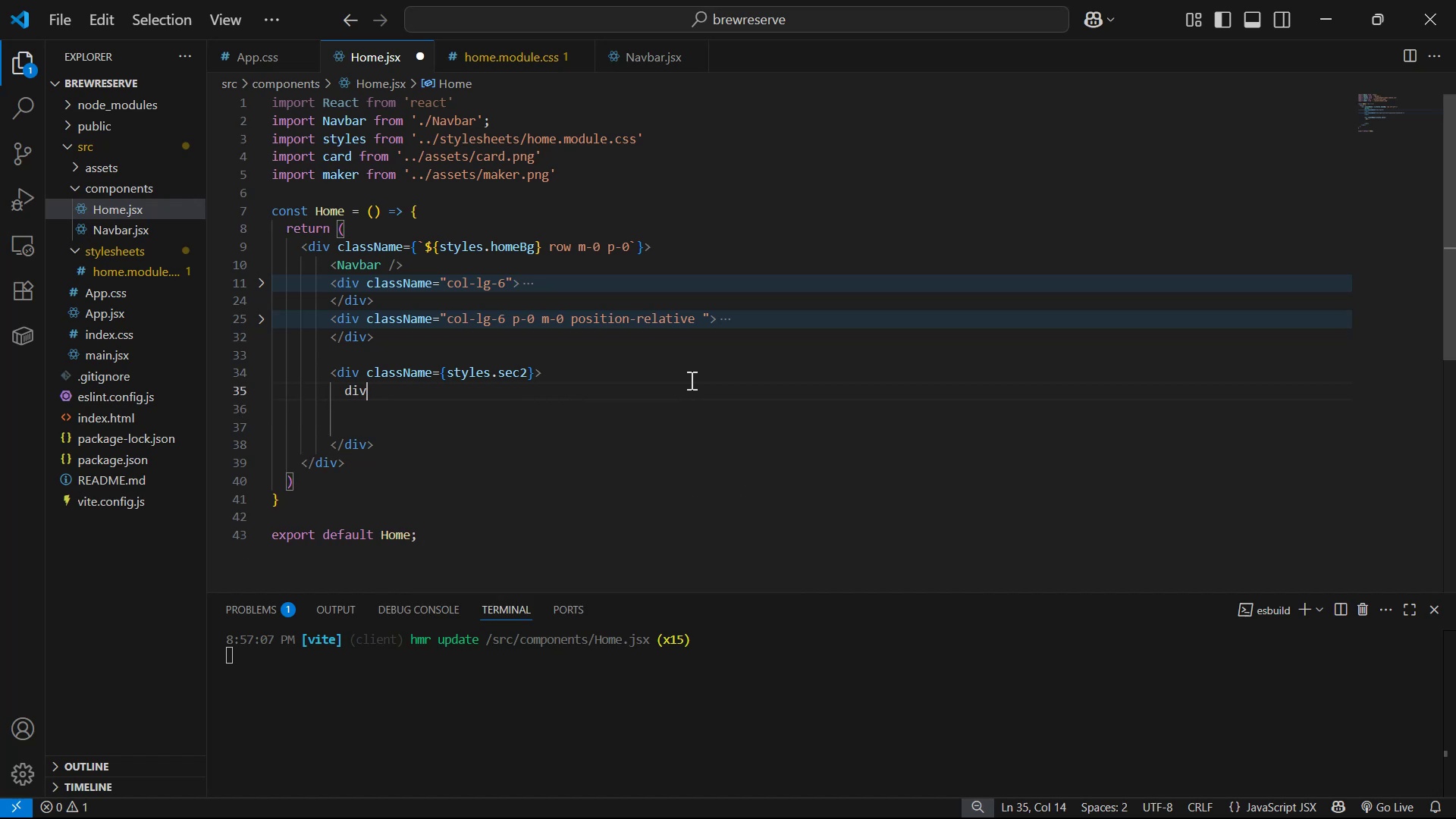 
key(Backspace)
 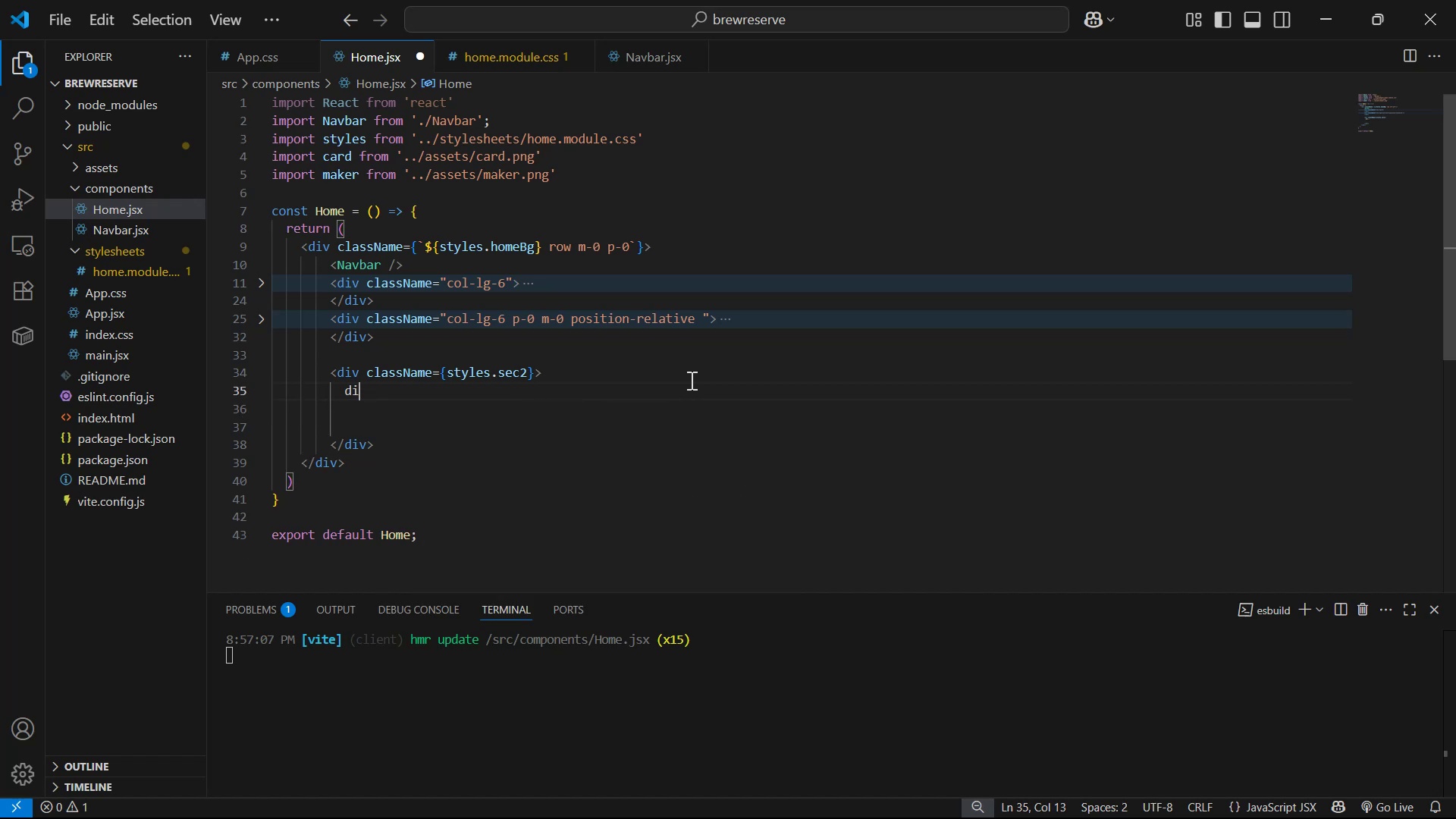 
key(V)
 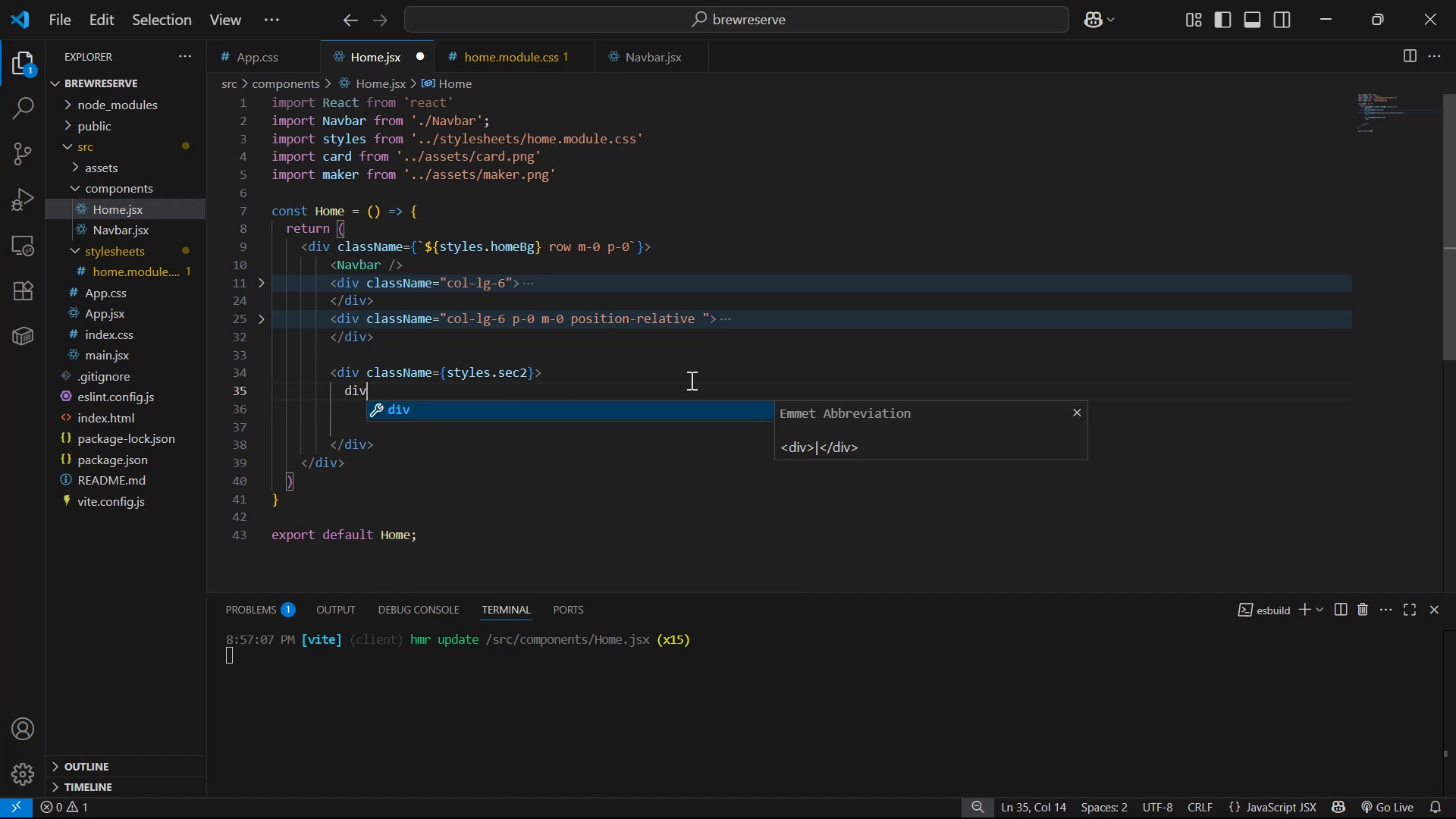 
key(Enter)
 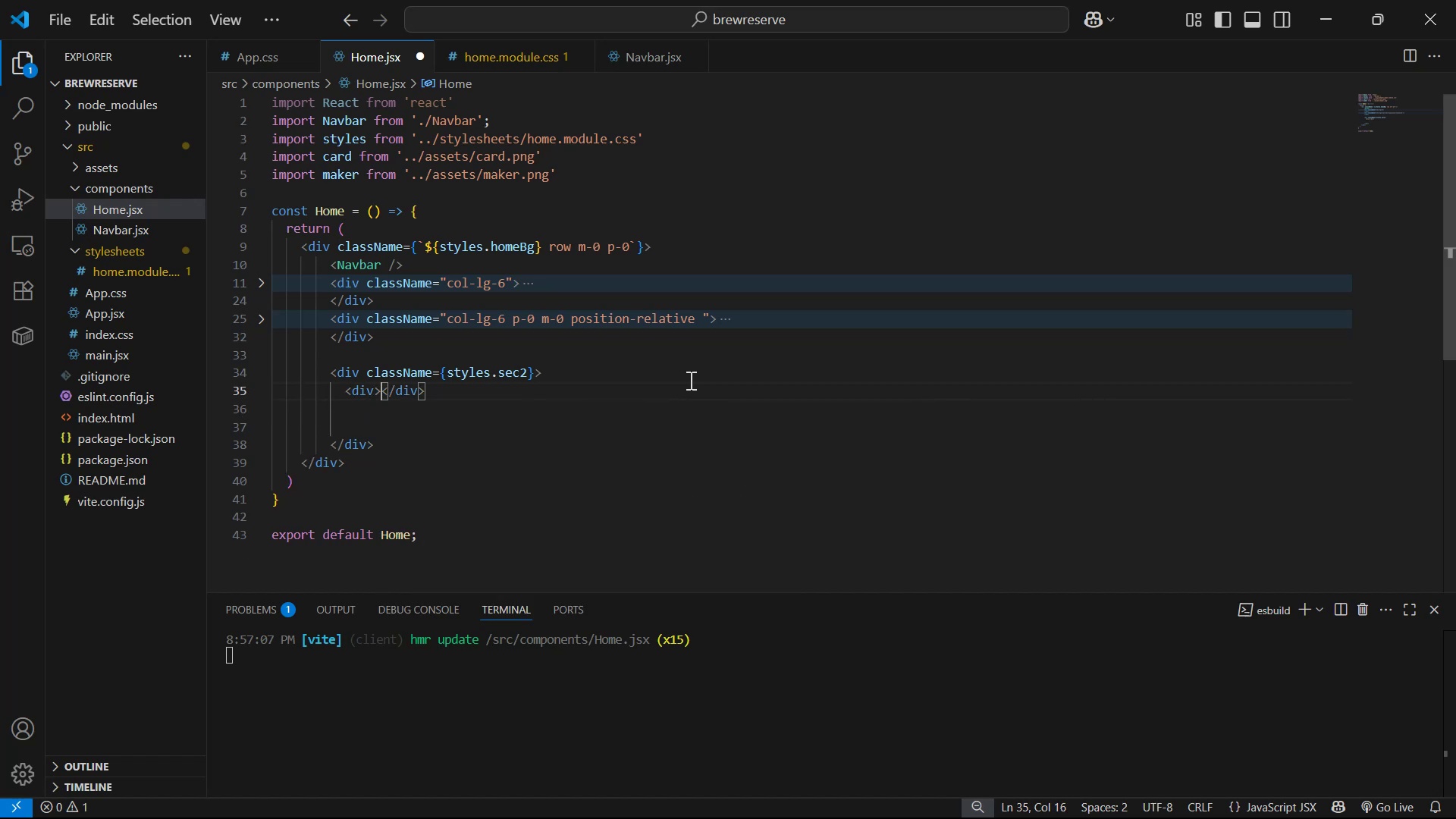 
key(ArrowLeft)
 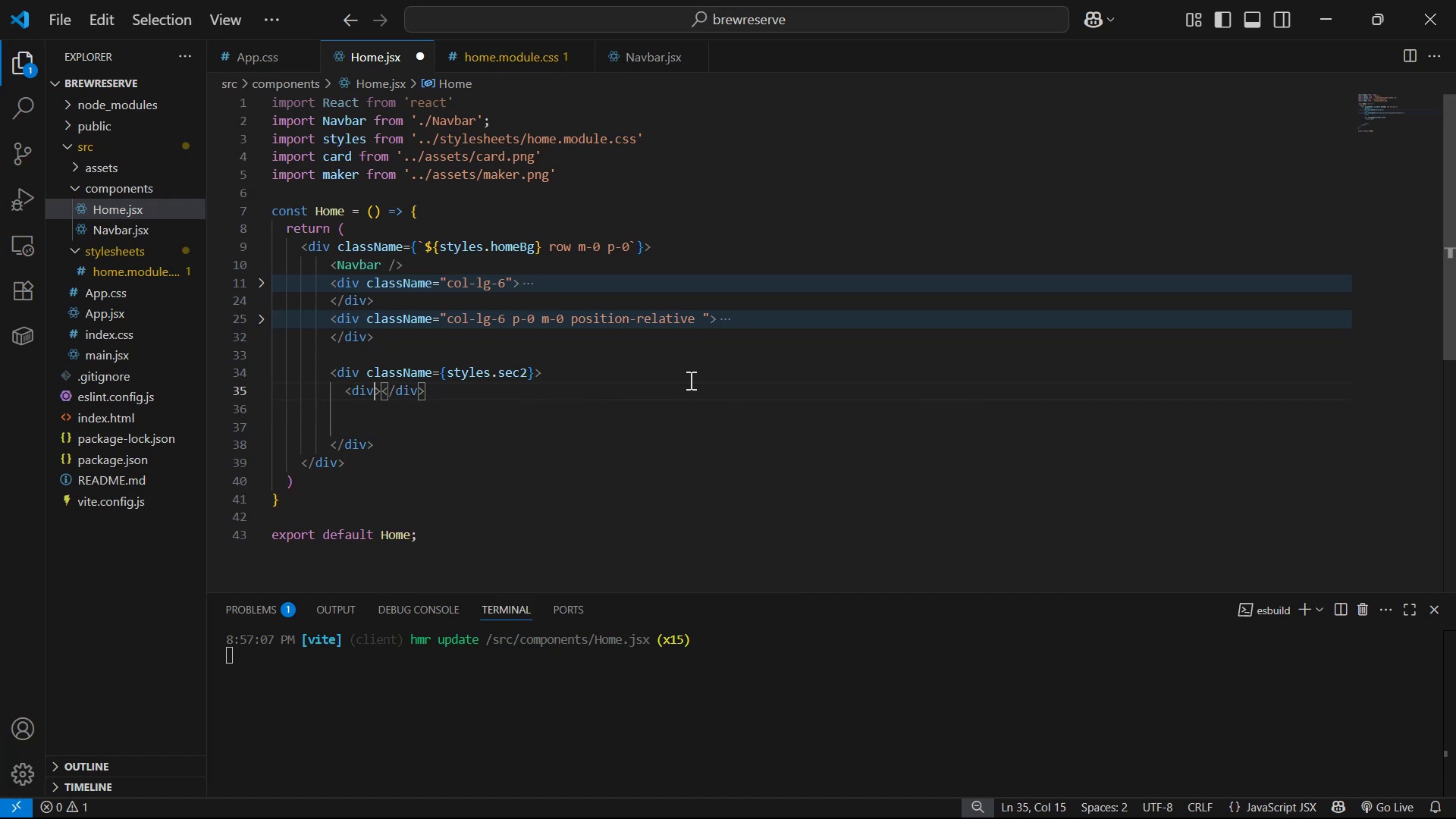 
type( cla)
 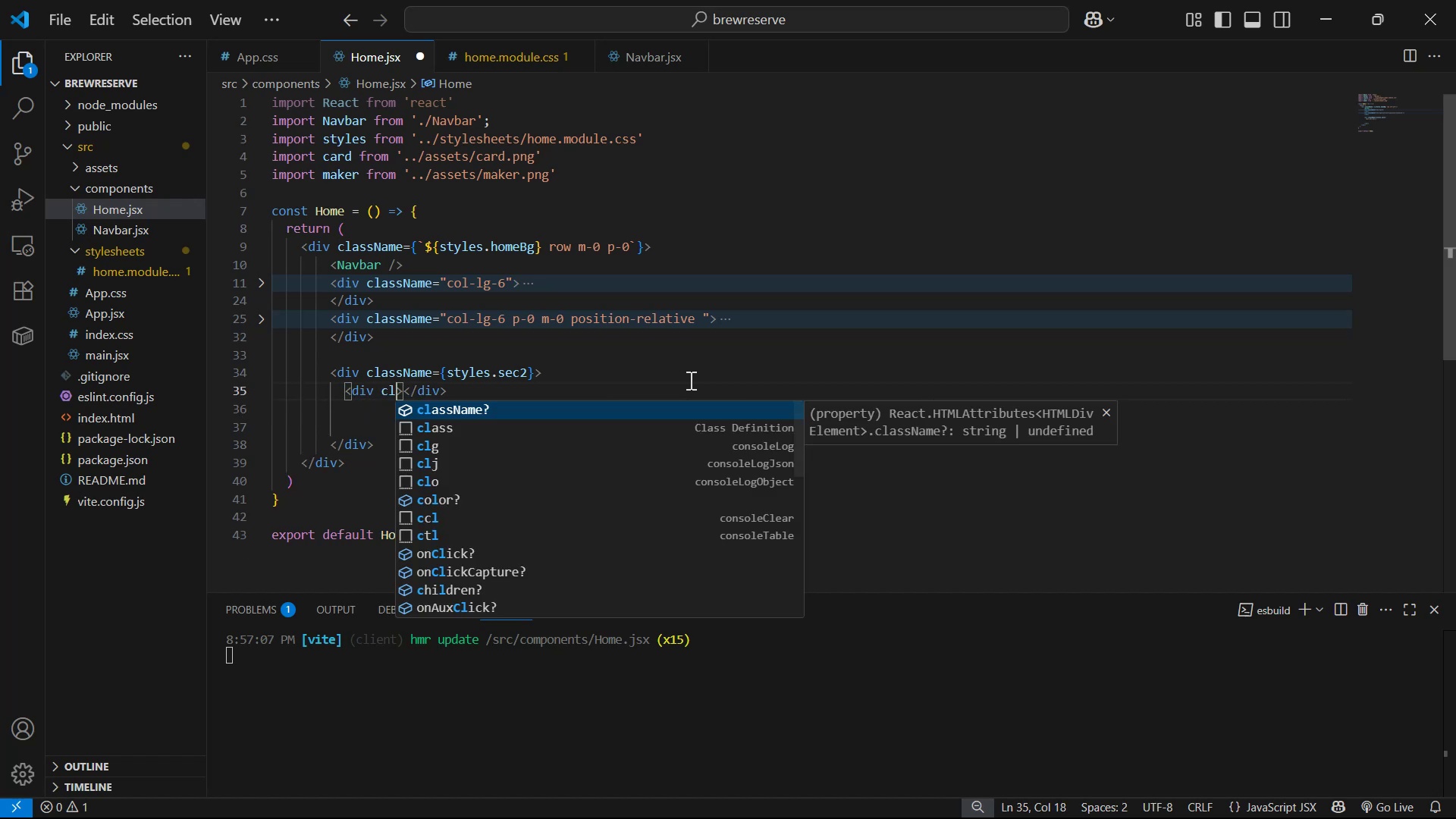 
key(Enter)
 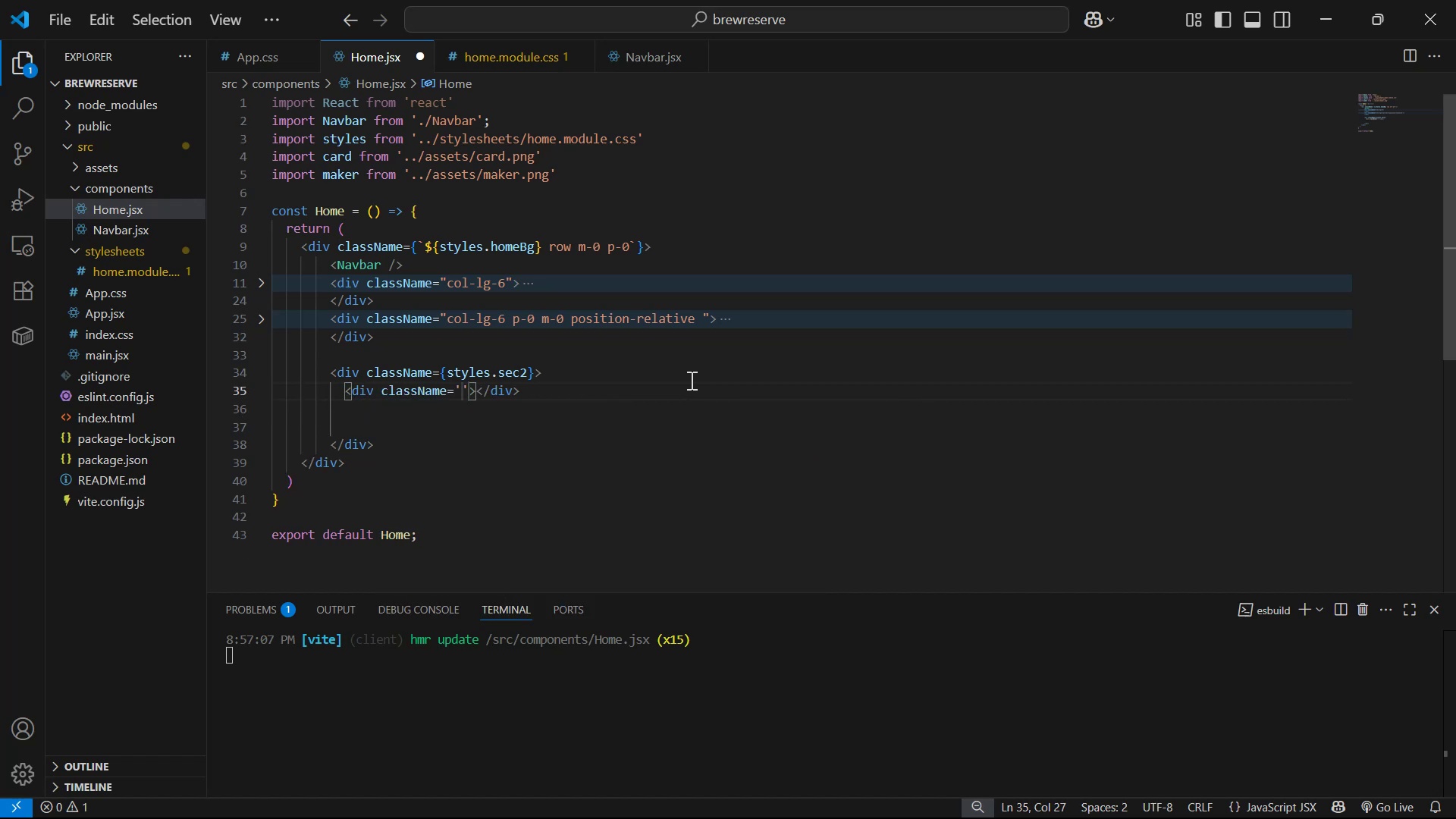 
key(ArrowRight)
 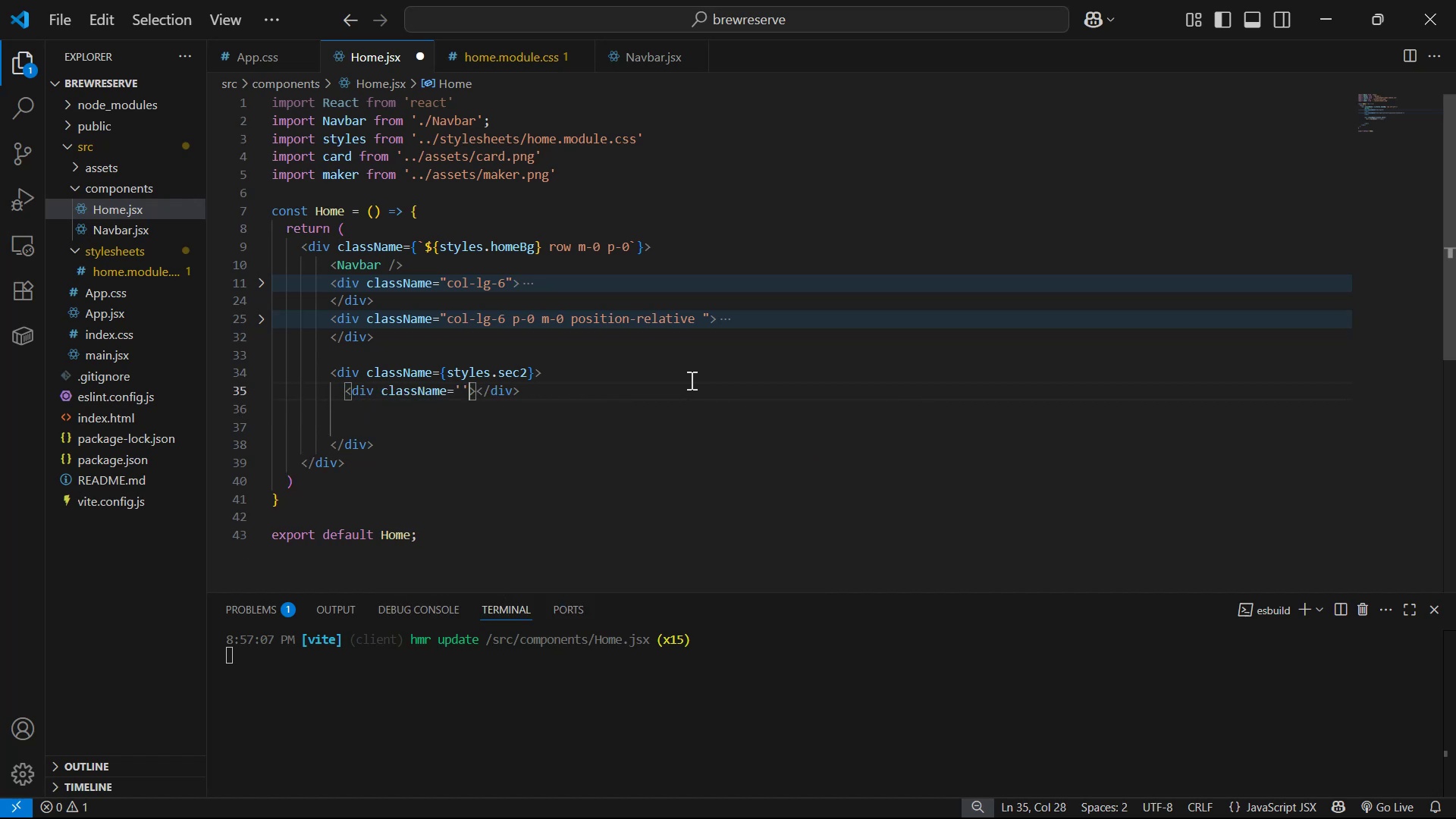 
key(Backspace)
 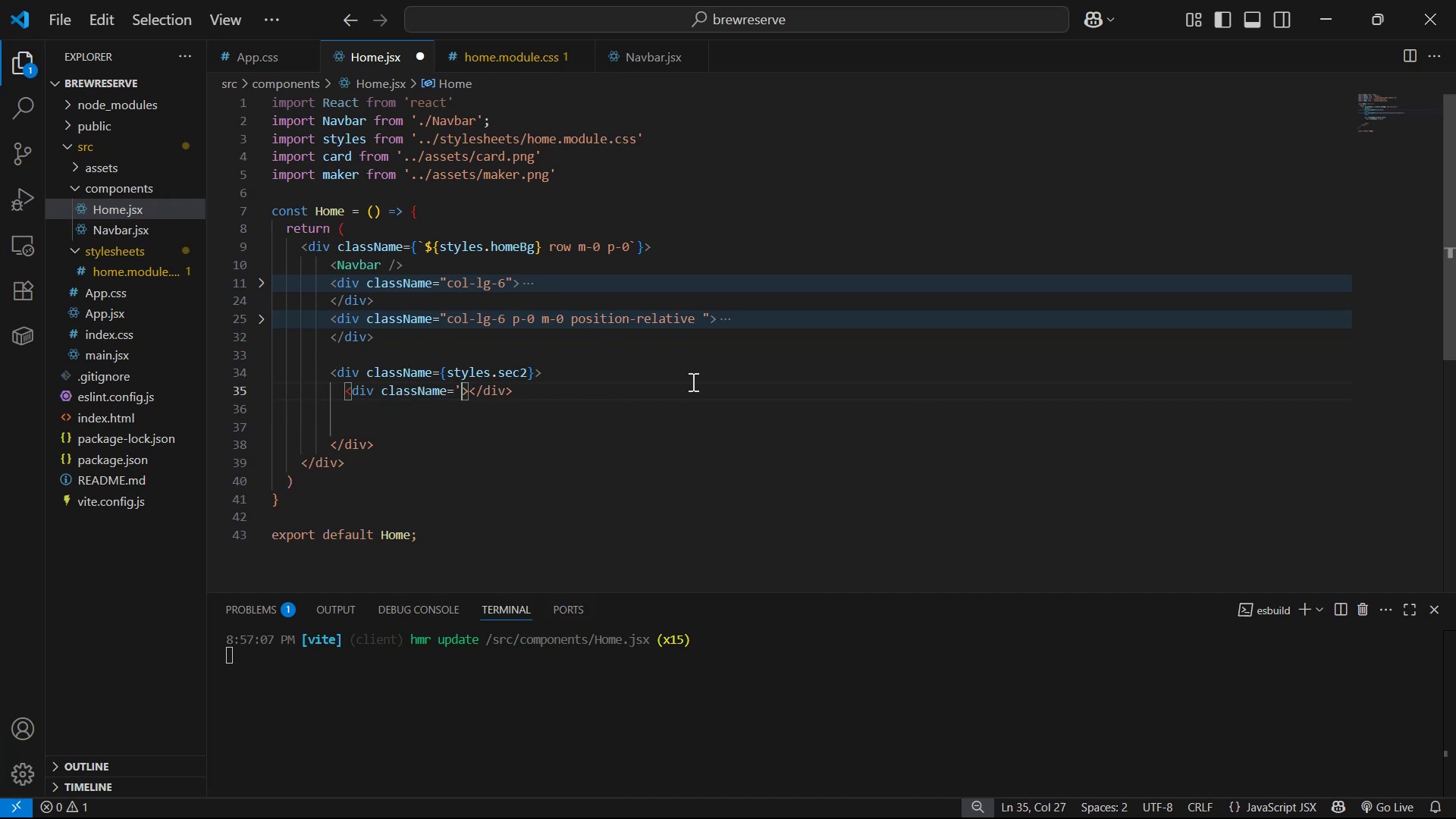 
key(Backspace)
 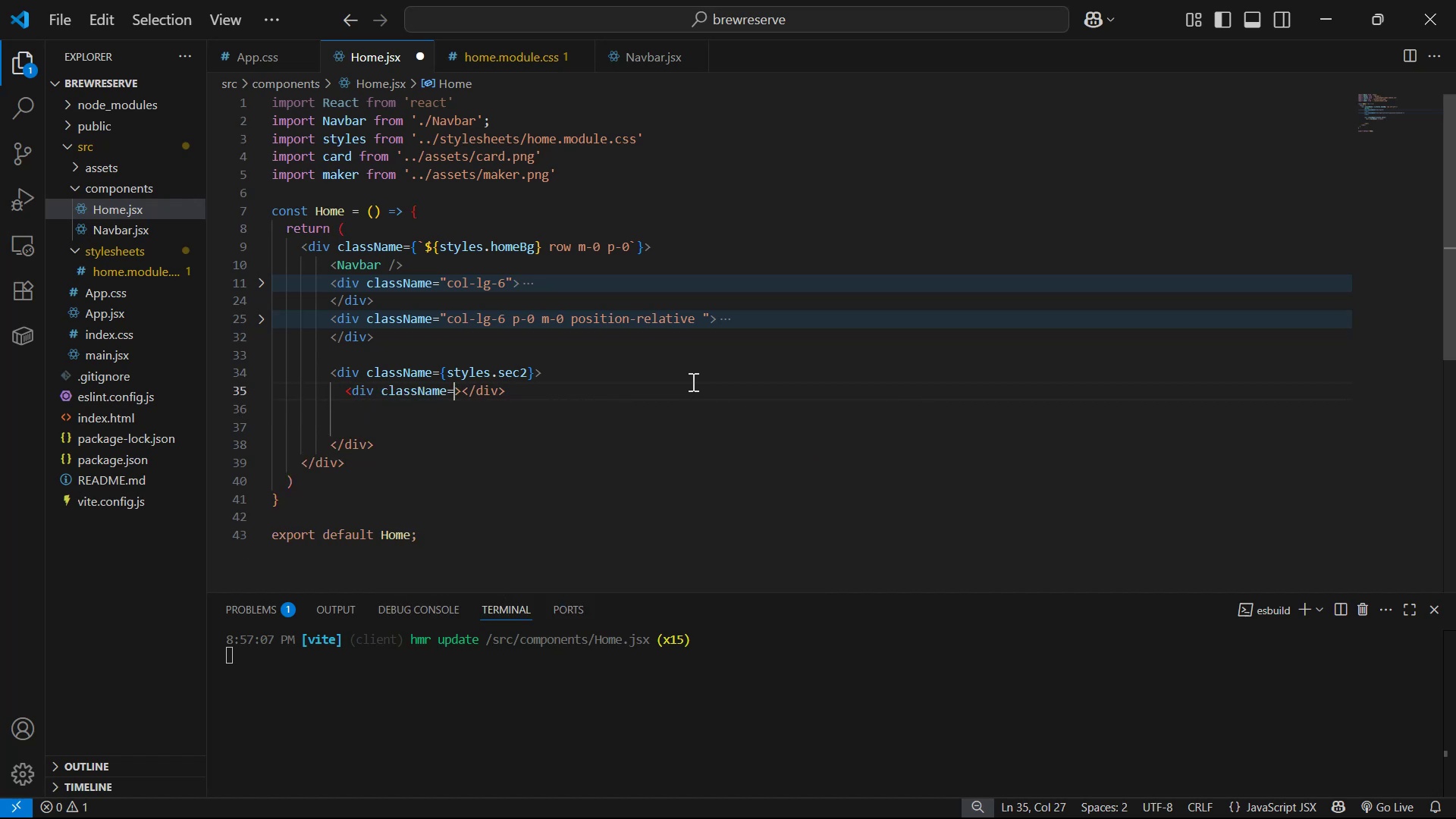 
key(Shift+ShiftLeft)
 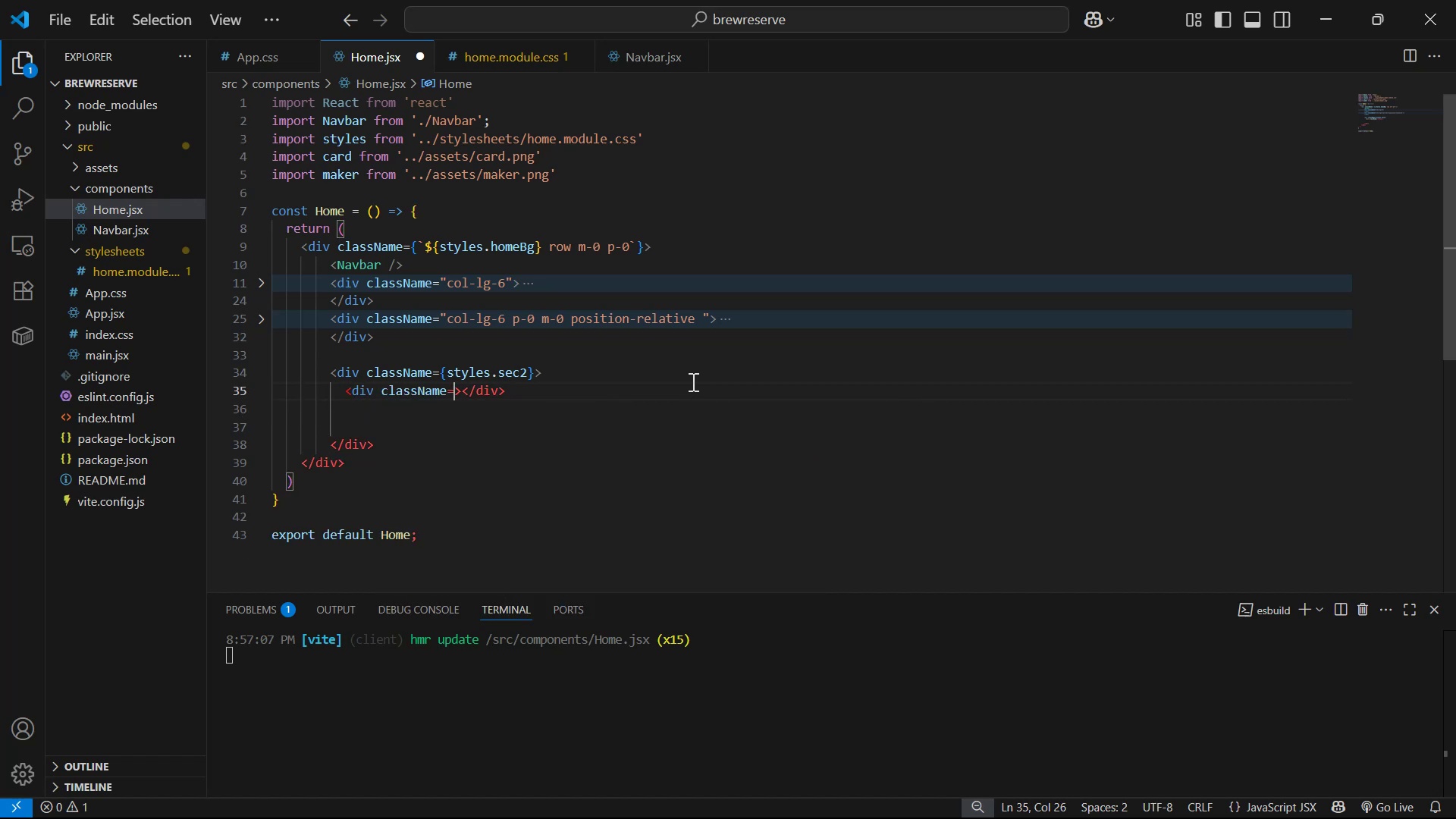 
key(Shift+P)
 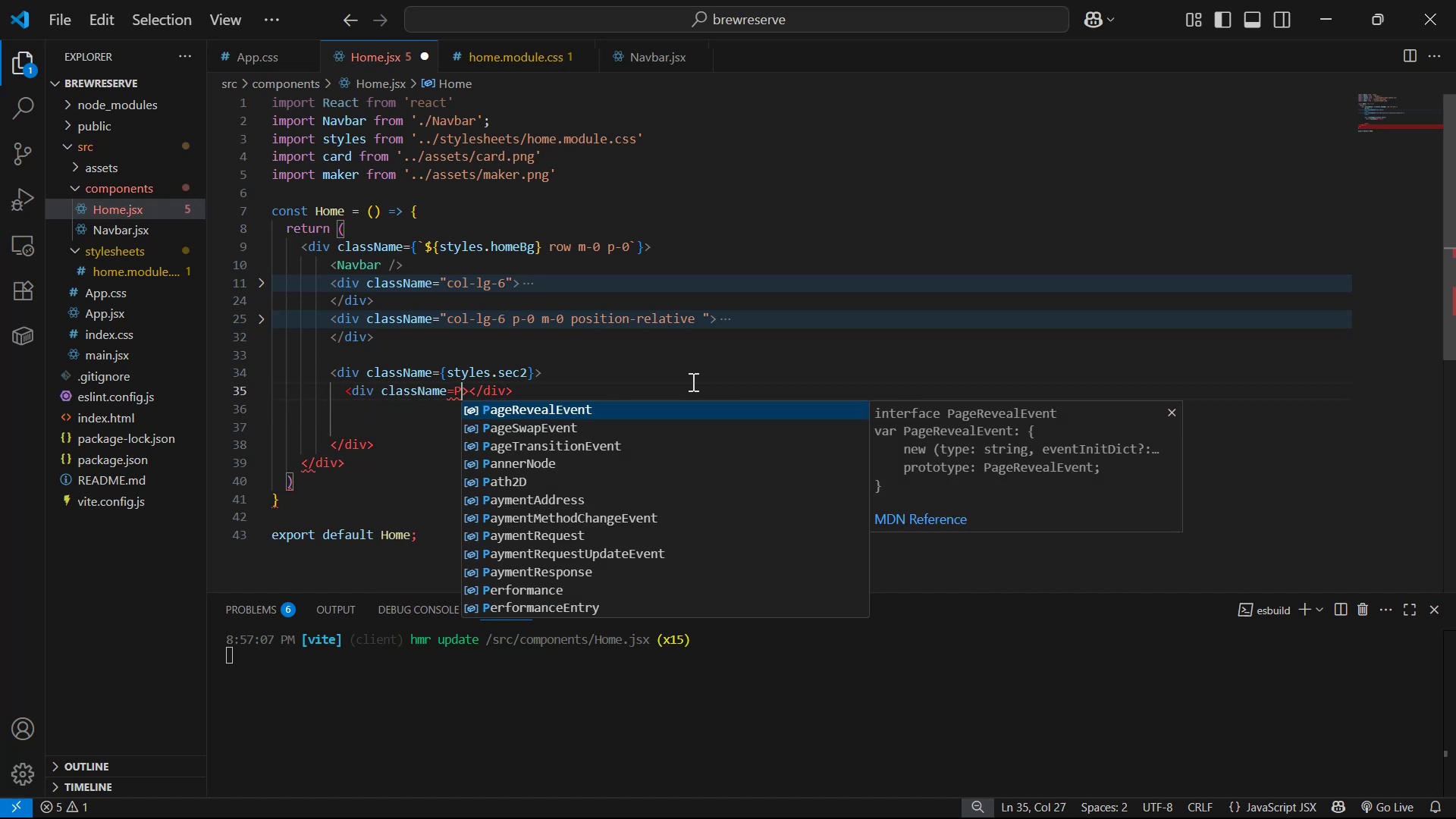 
key(Backspace)
 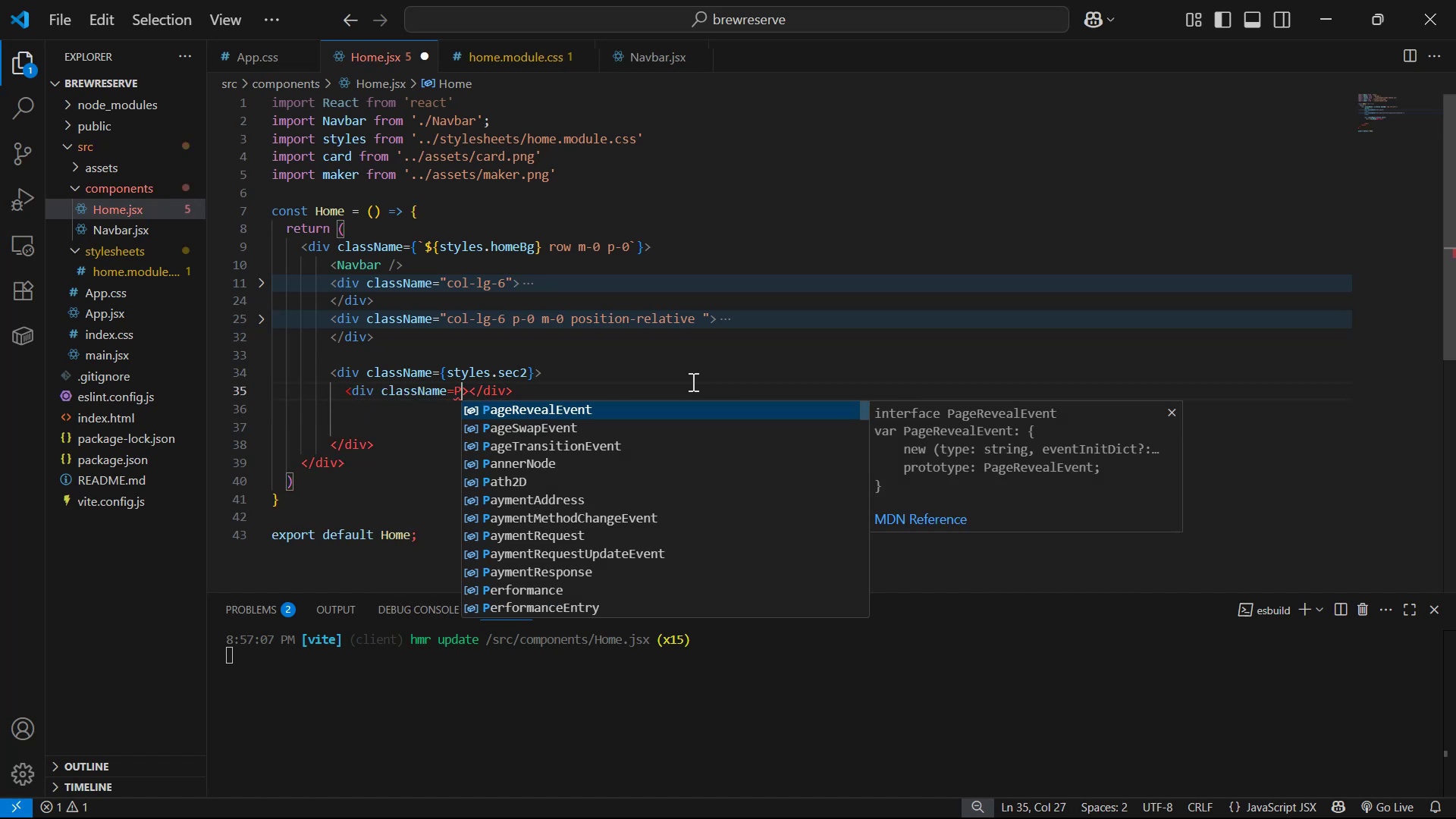 
key(Shift+ShiftLeft)
 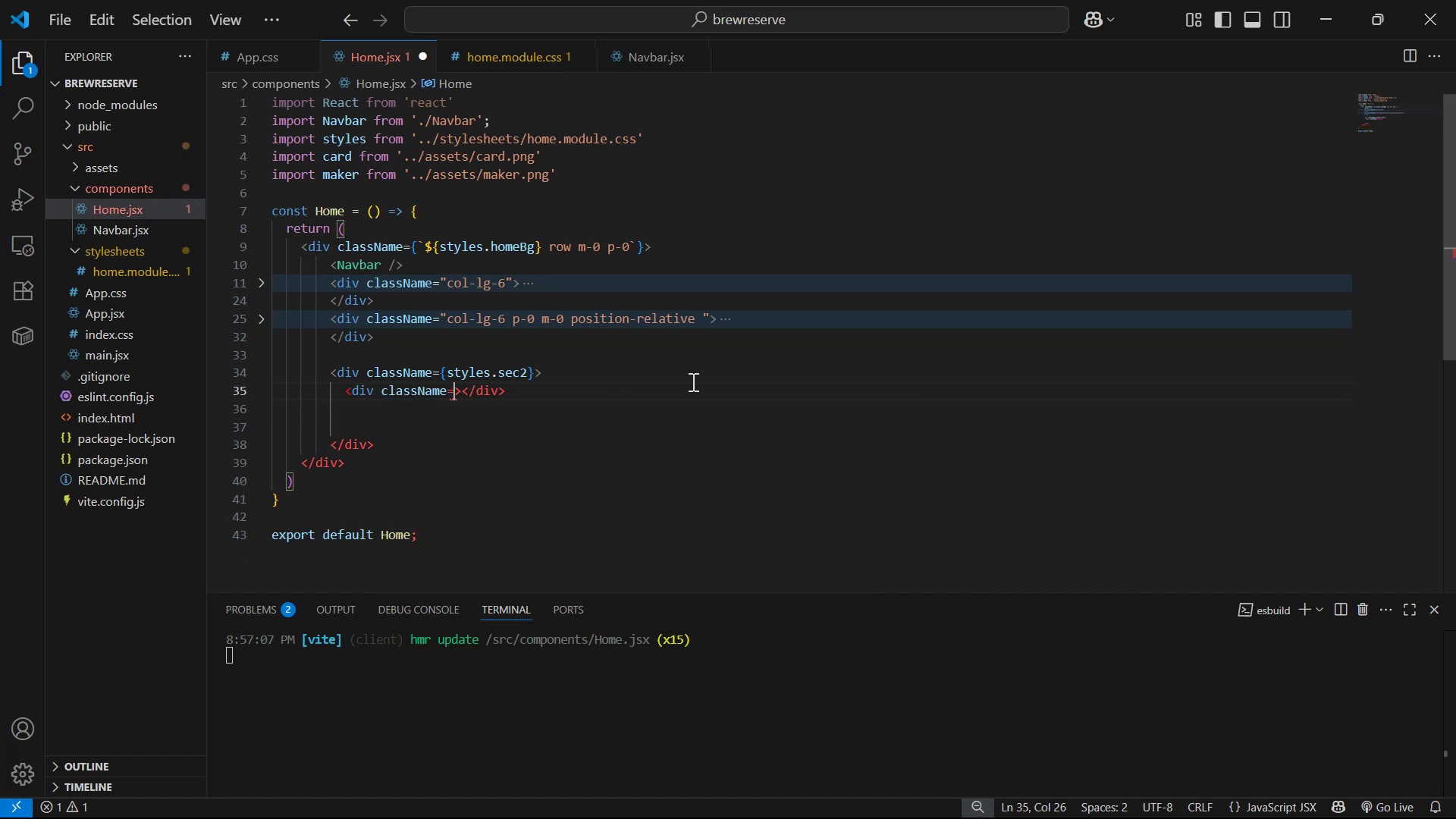 
key(Shift+BracketLeft)
 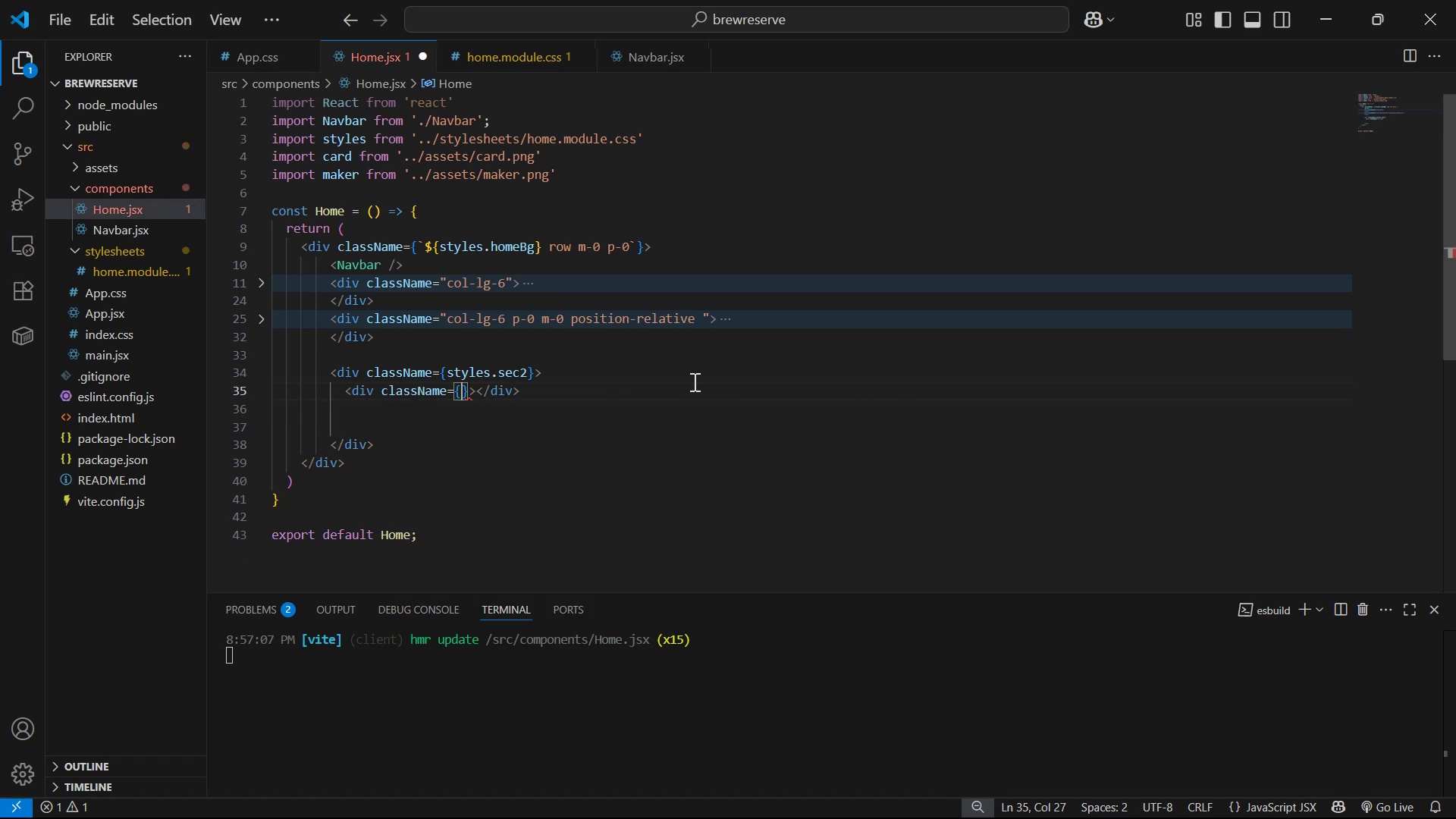 
key(S)
 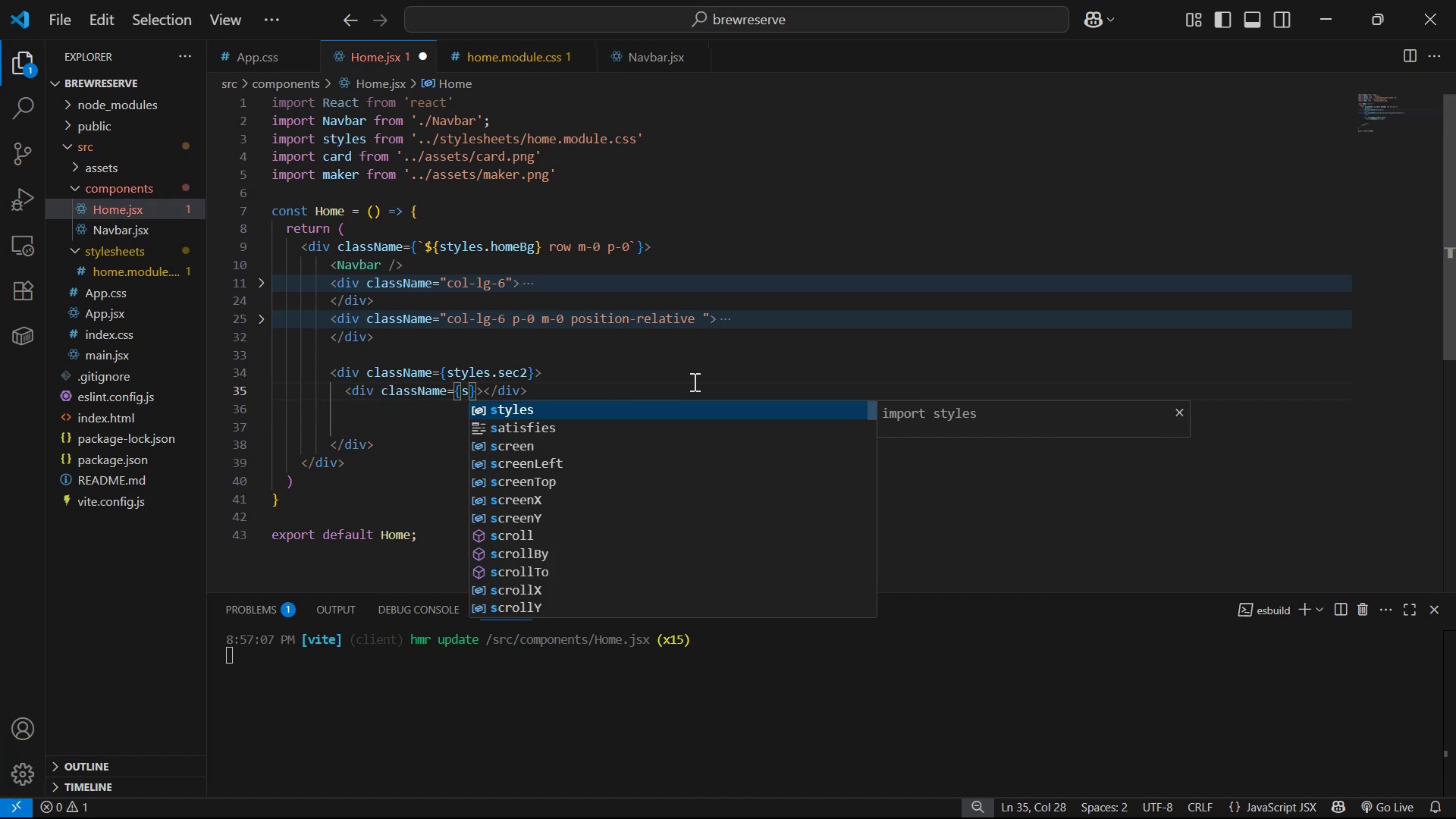 
key(Enter)
 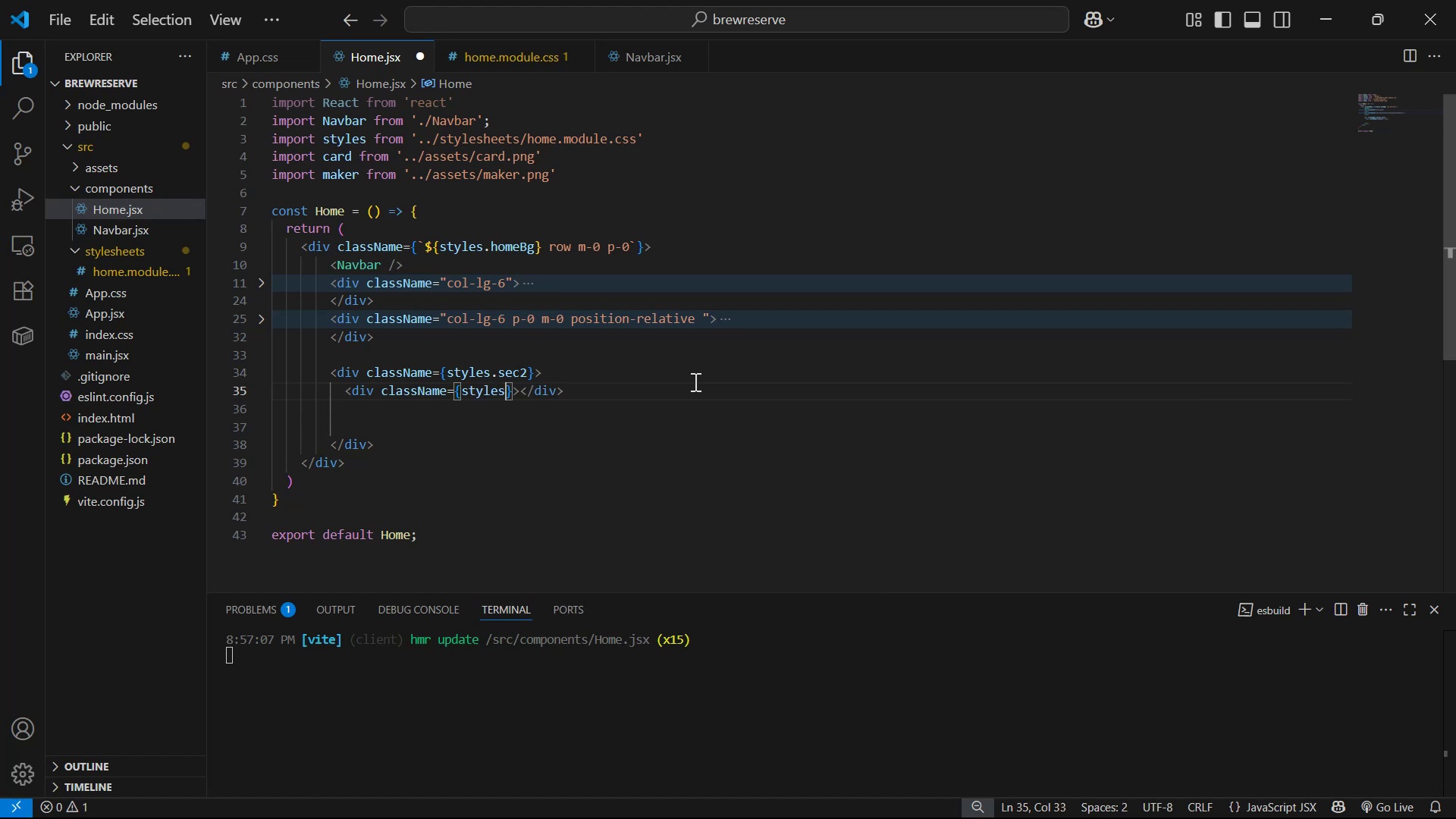 
type(.sec2Card )
key(Backspace)
 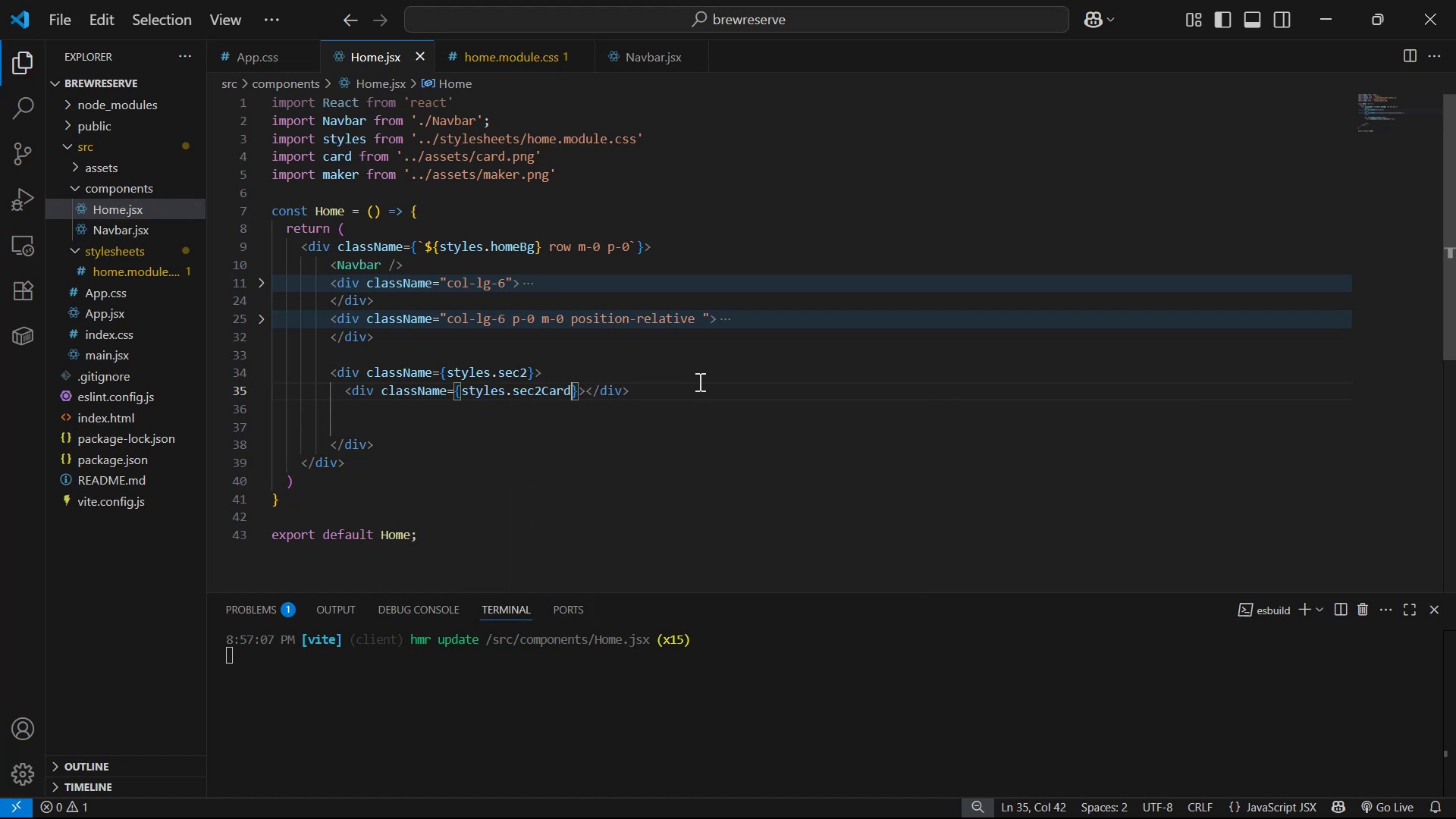 
key(Control+S)
 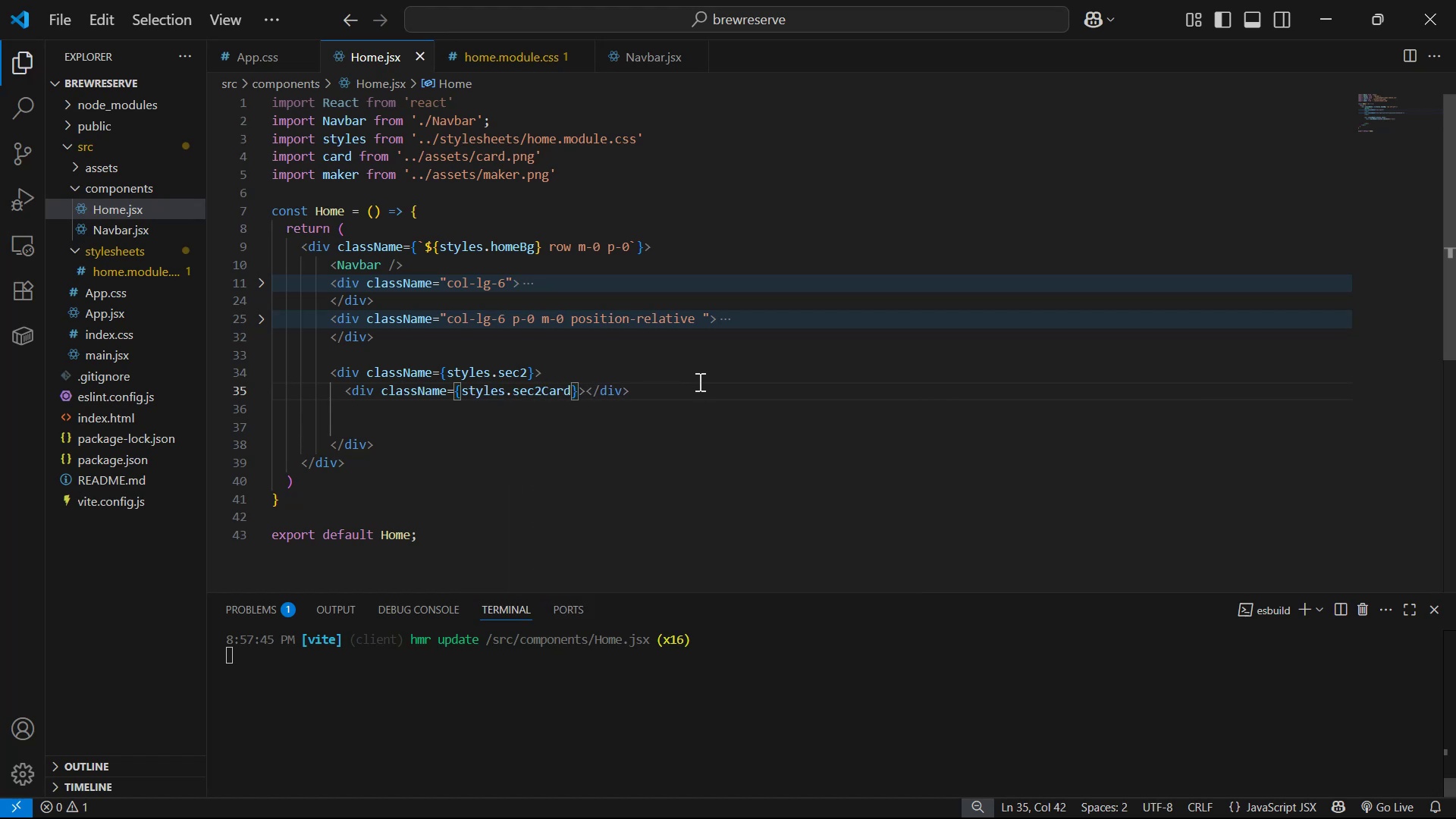 
key(ArrowRight)
 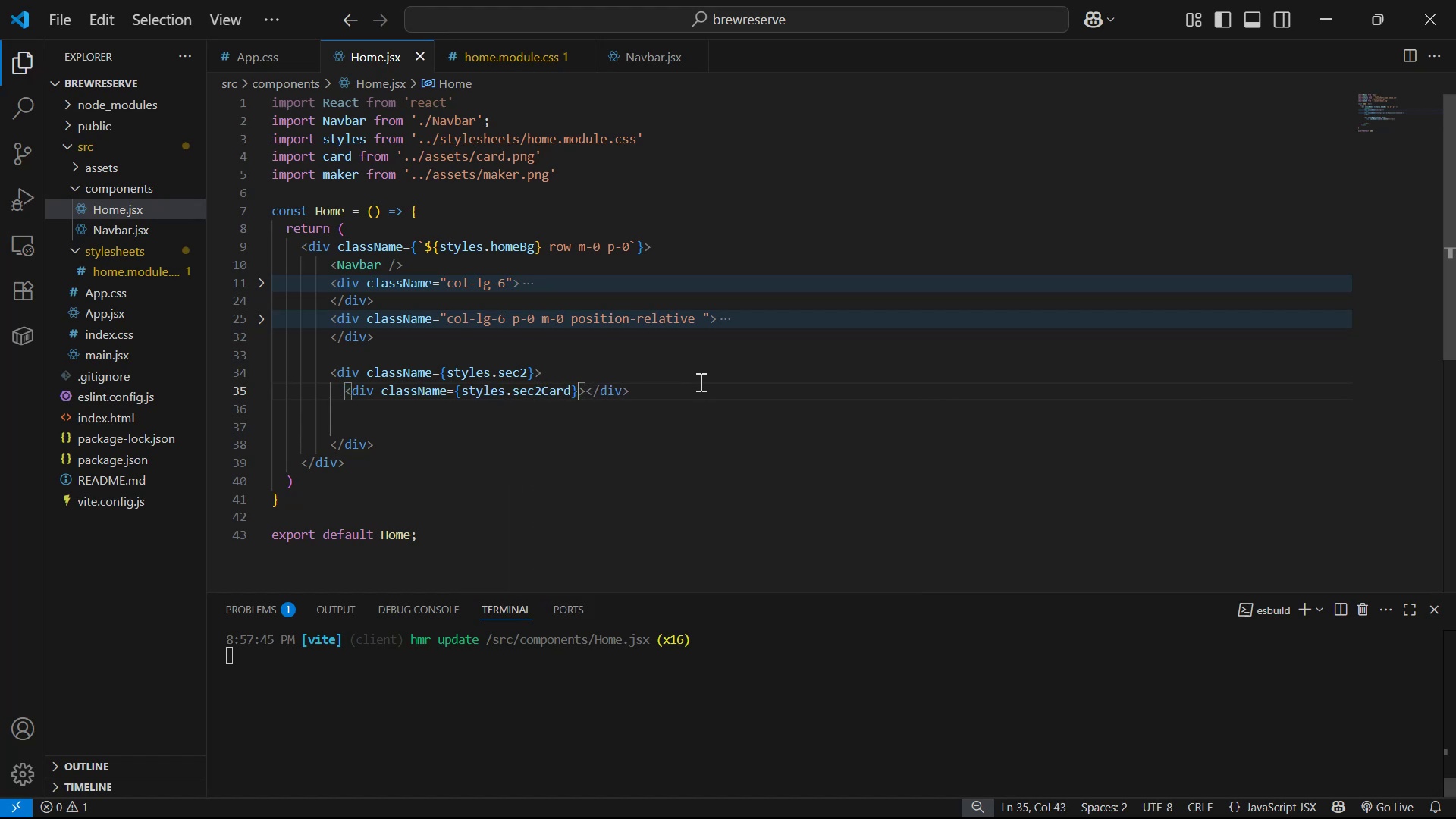 
key(ArrowRight)
 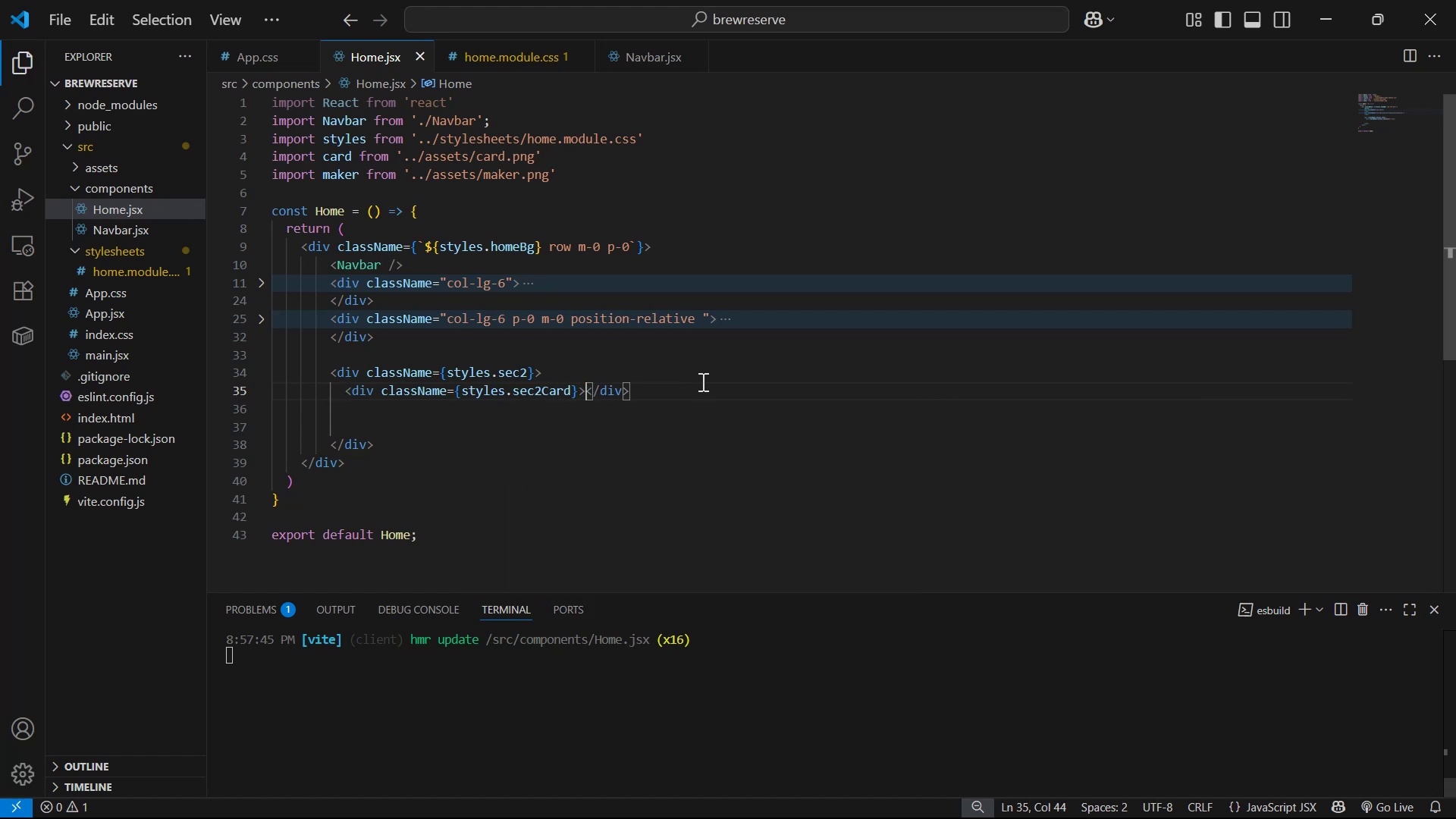 
key(Enter)
 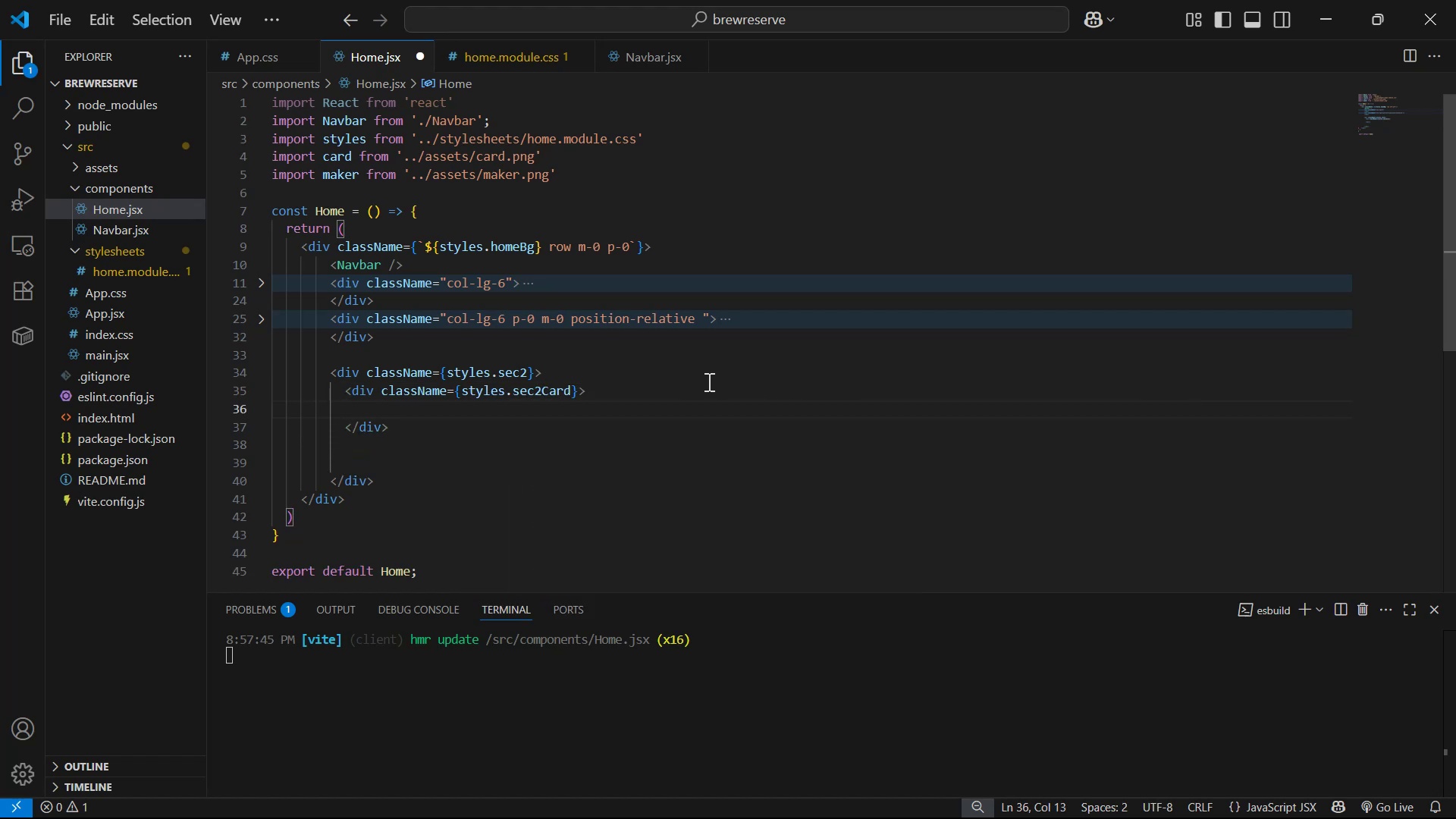 
wait(8.6)
 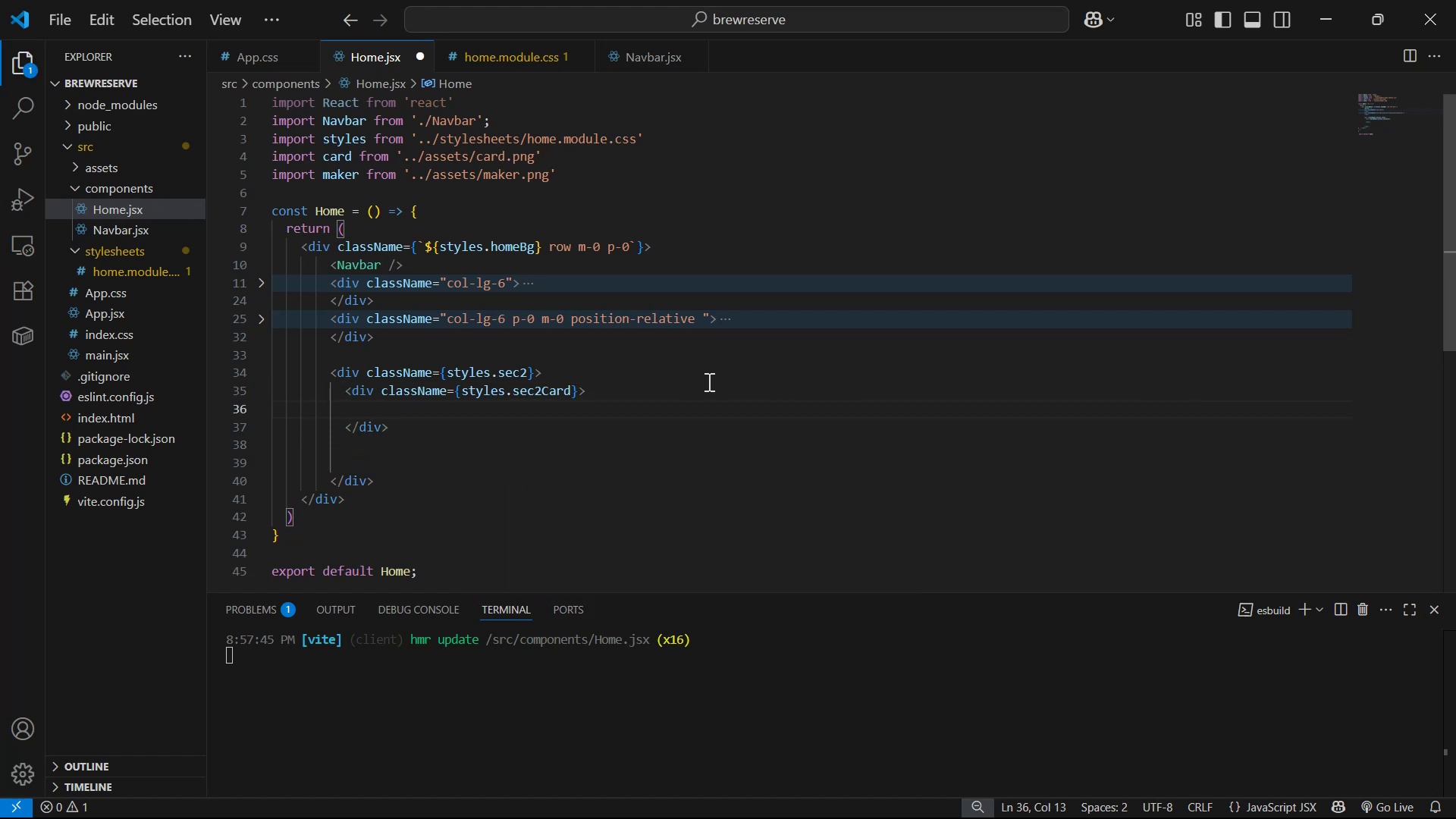 
key(Alt+AltLeft)
 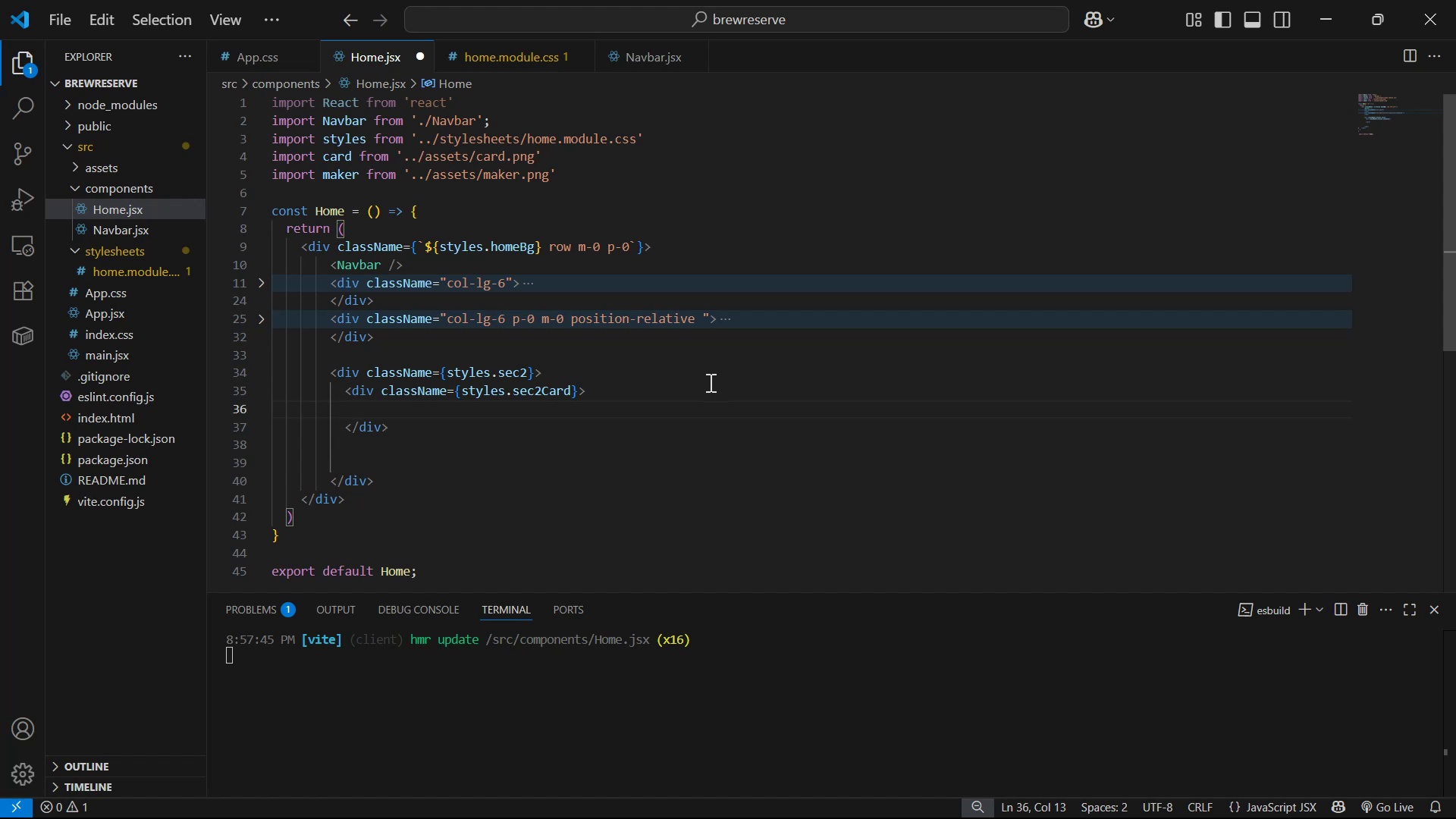 
key(Alt+Tab)
 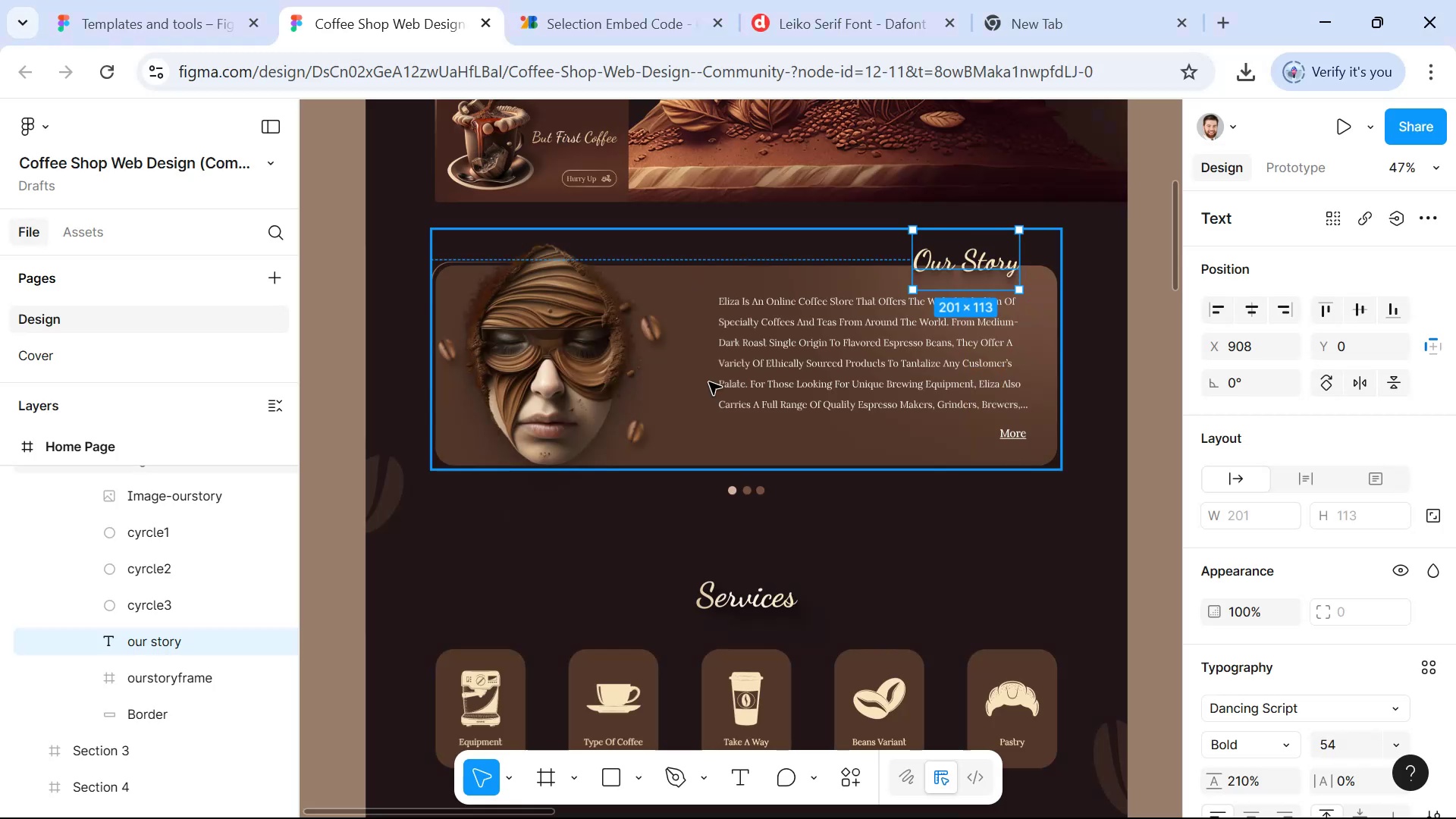 
key(Alt+AltLeft)
 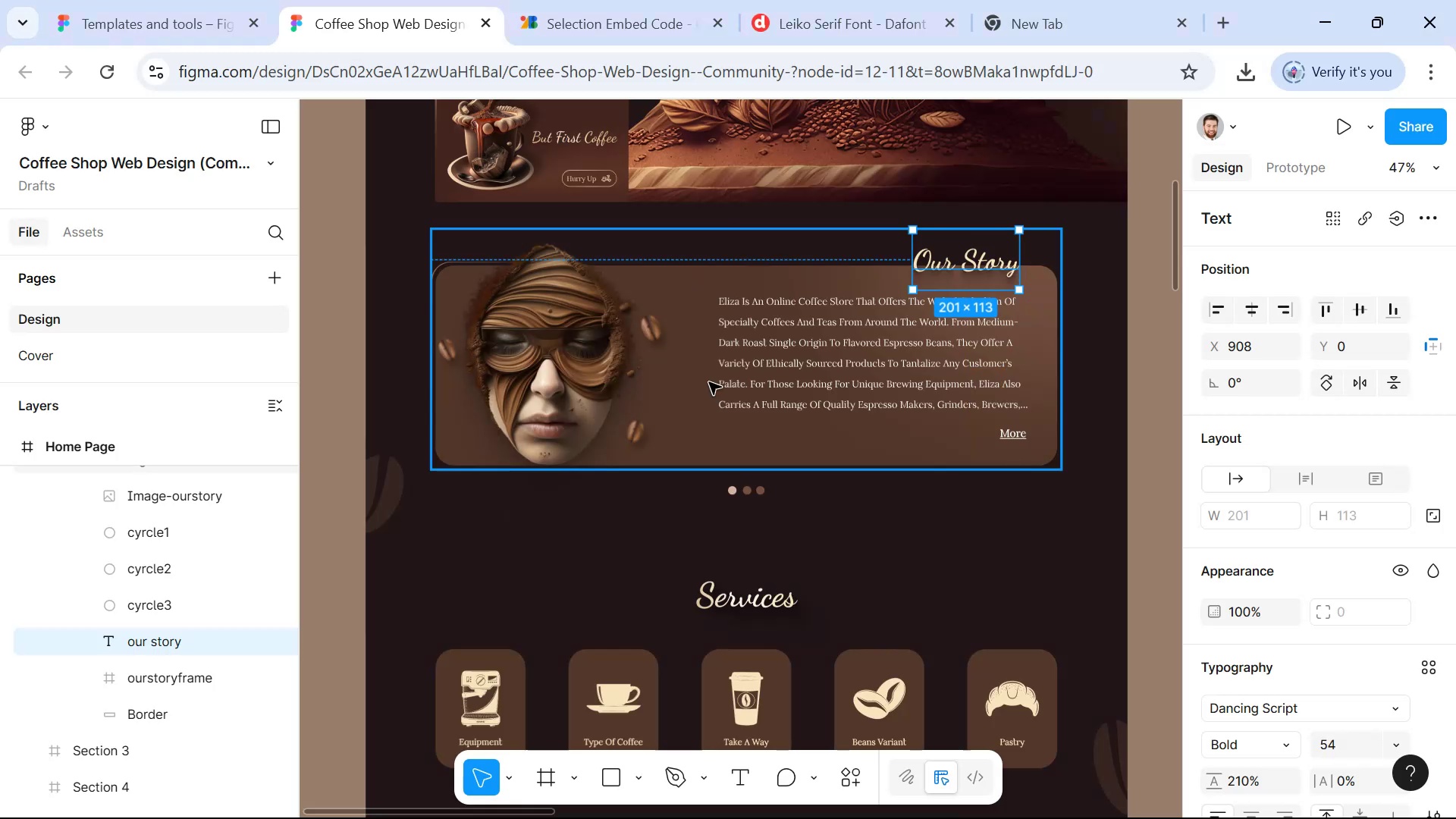 
key(Alt+Tab)
 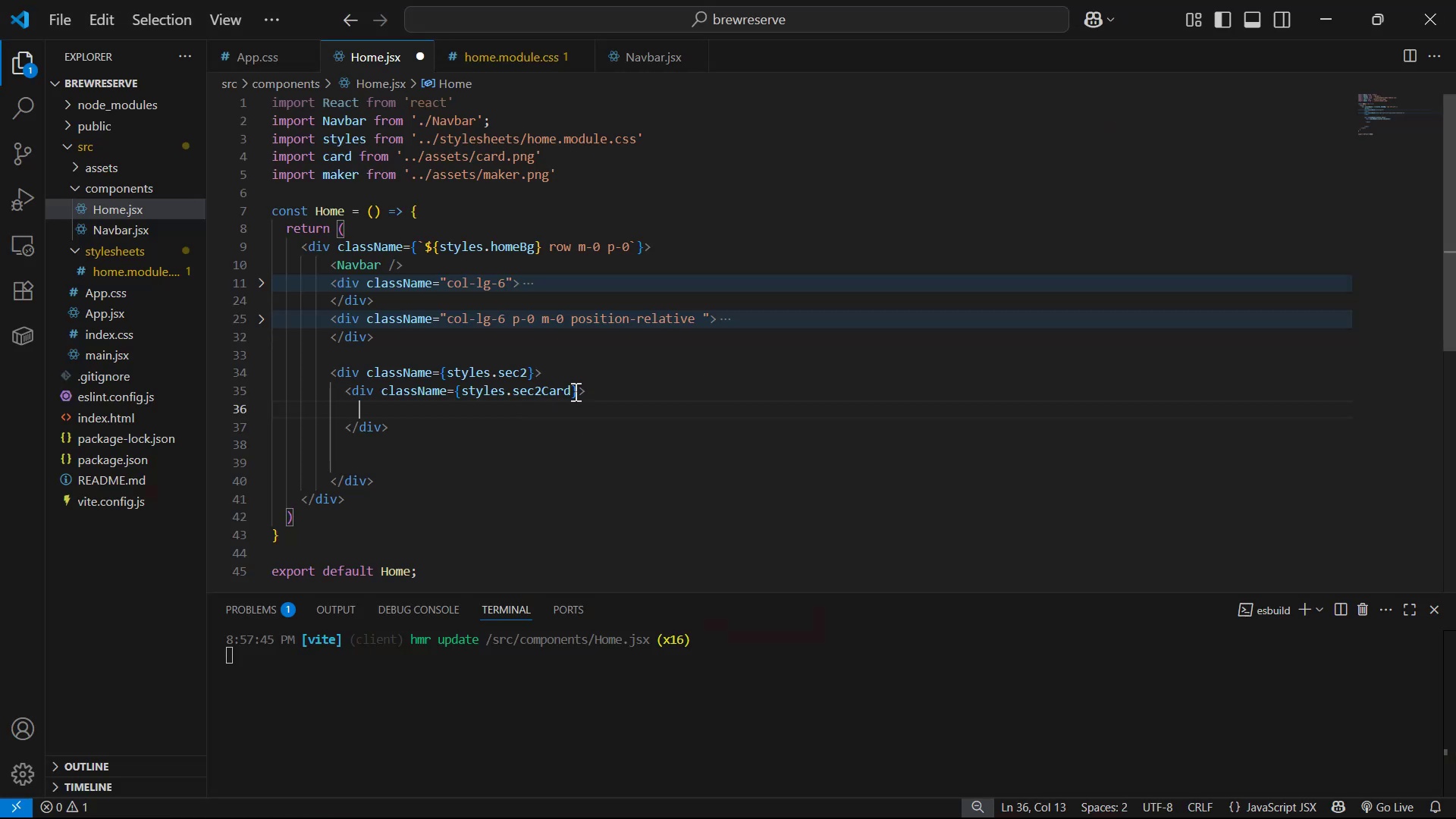 
left_click([464, 392])
 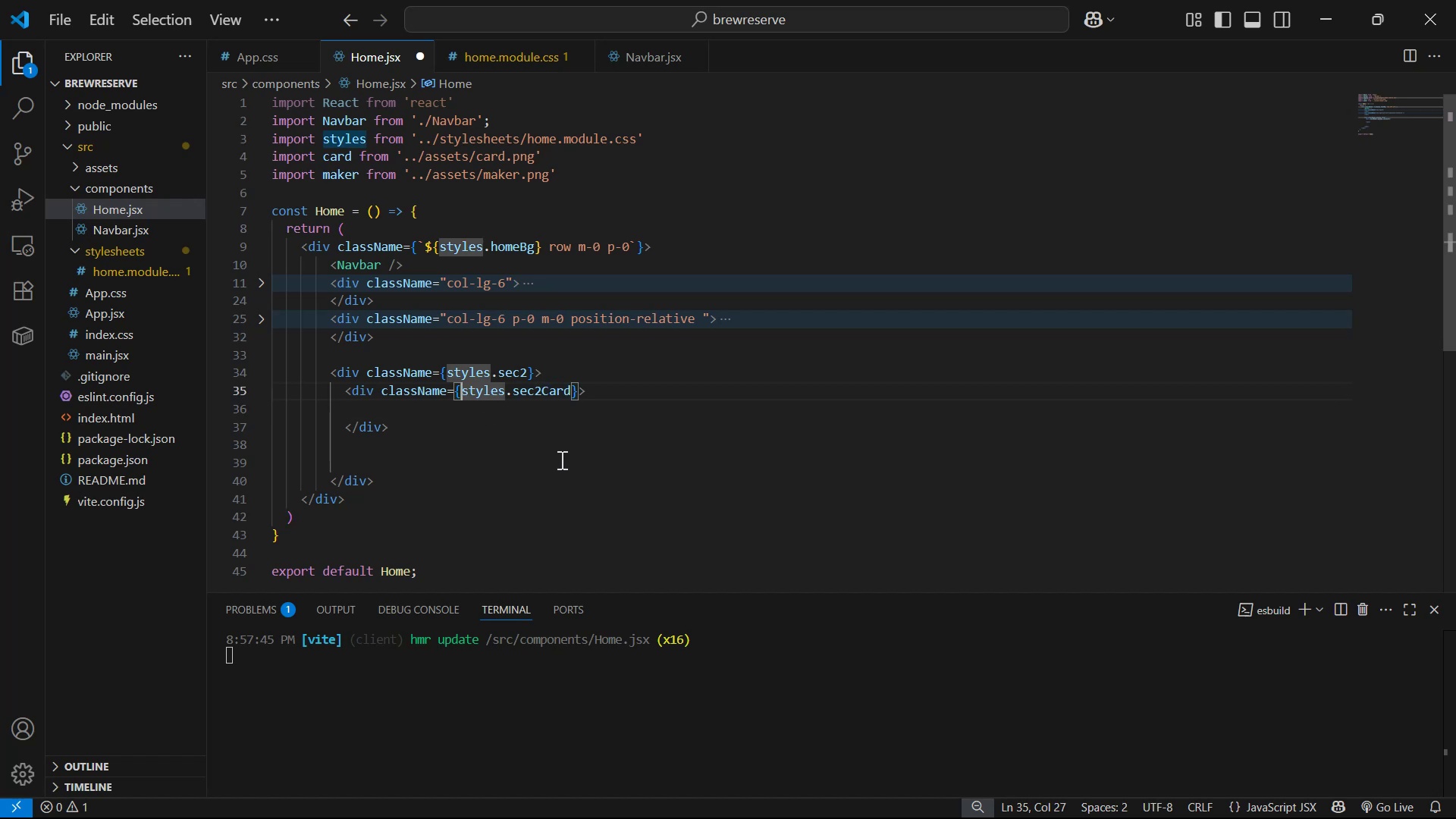 
key(Backquote)
 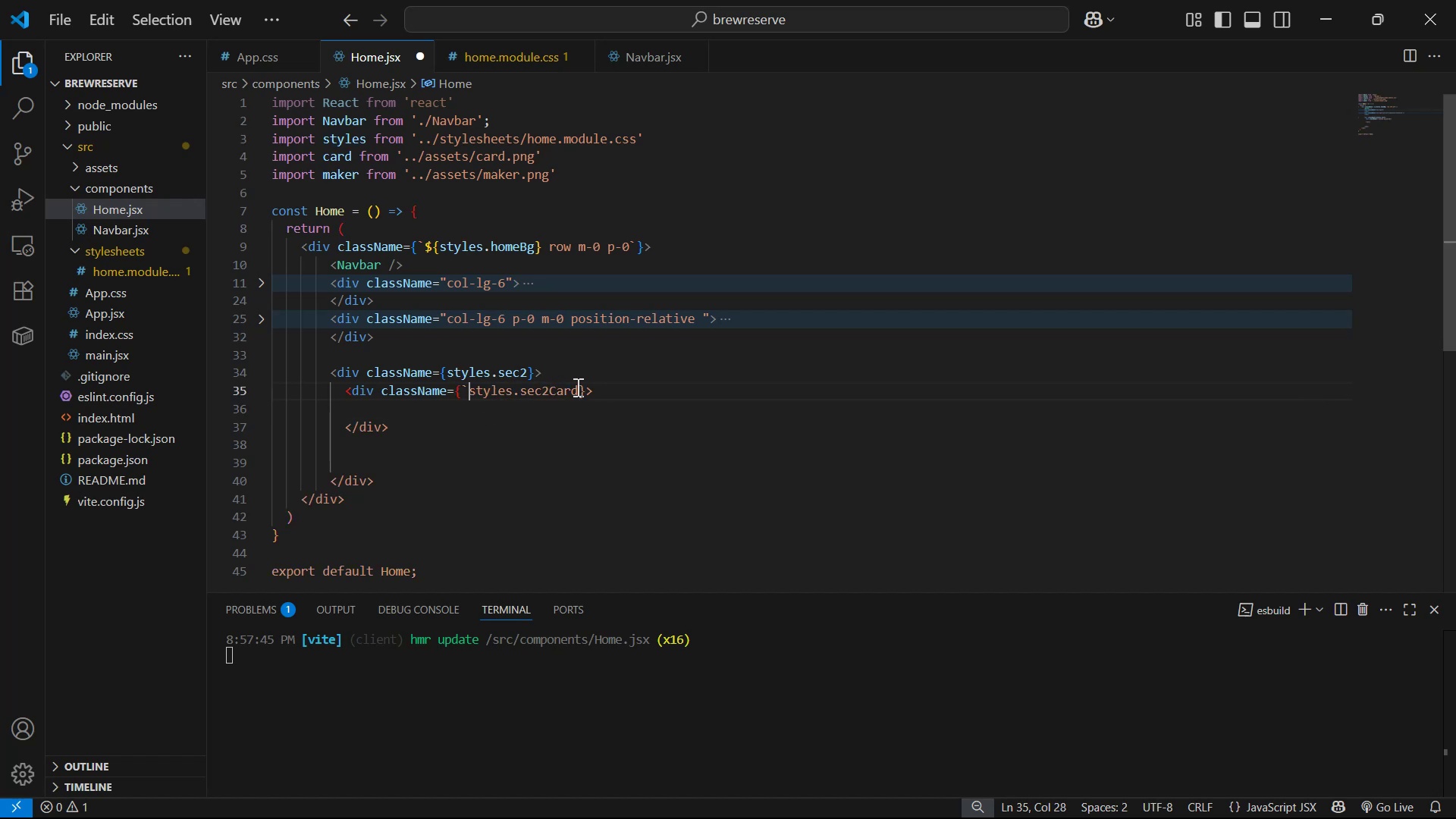 
left_click([576, 387])
 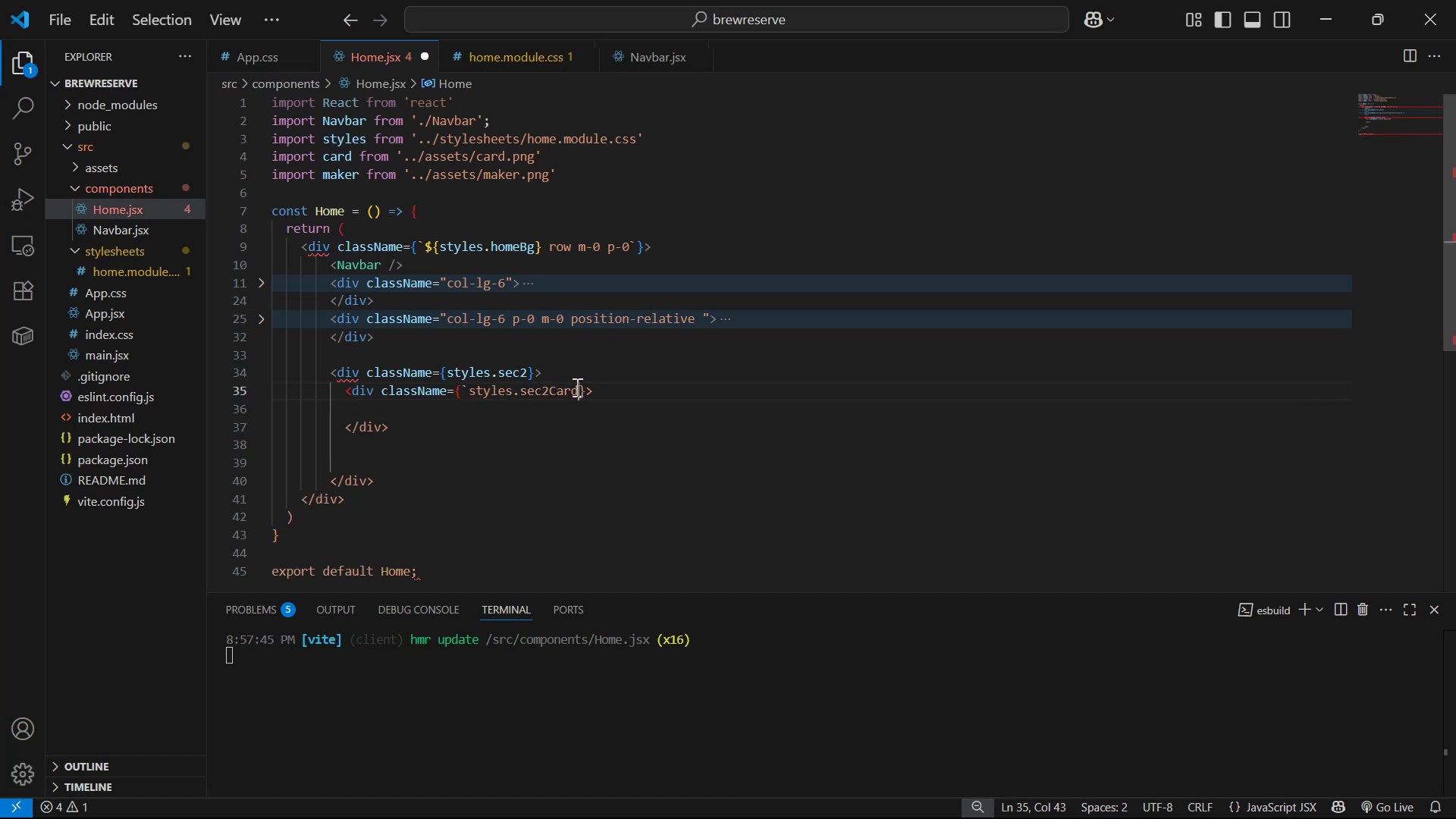 
key(Backquote)
 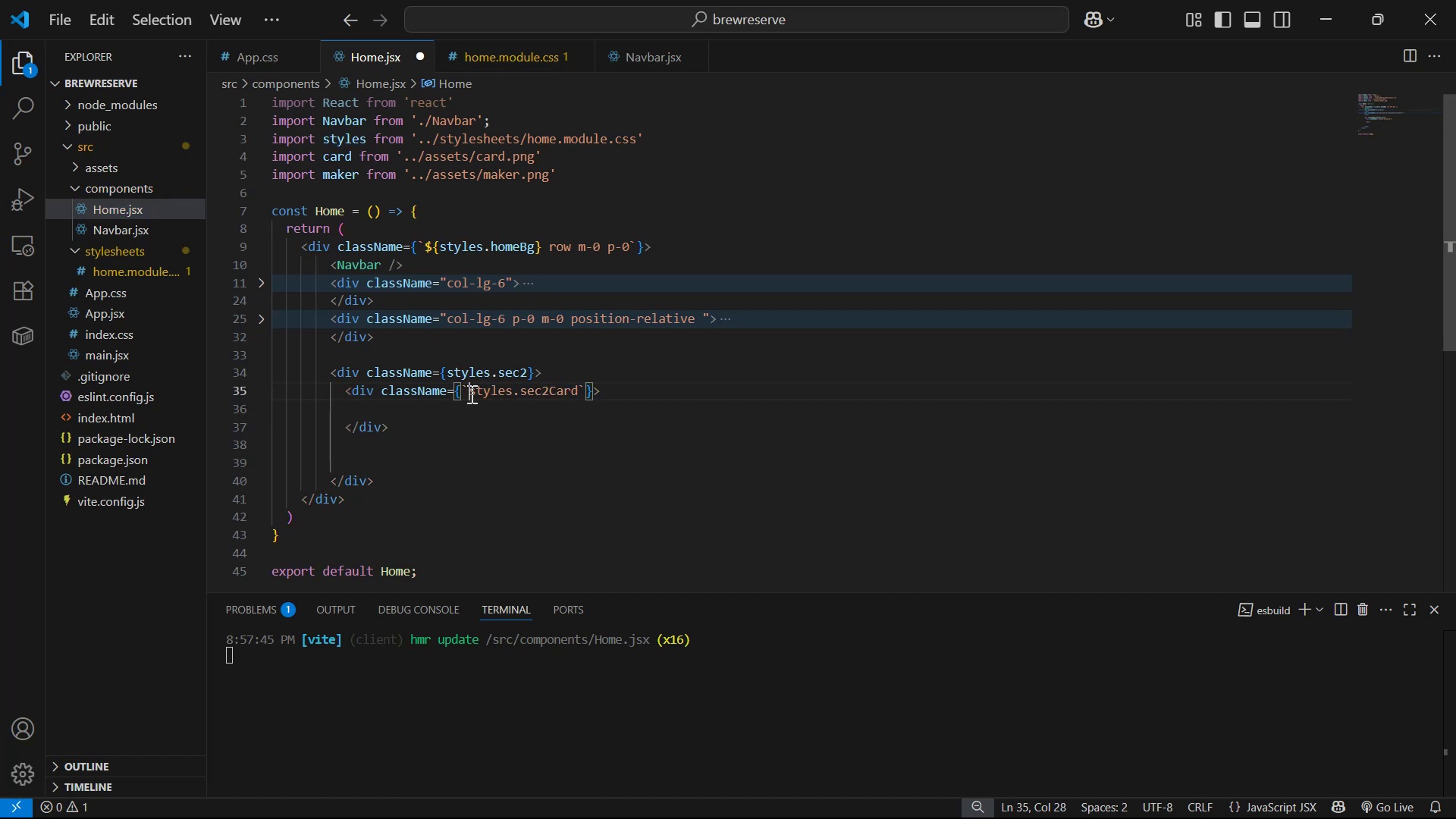 
key(Shift+4)
 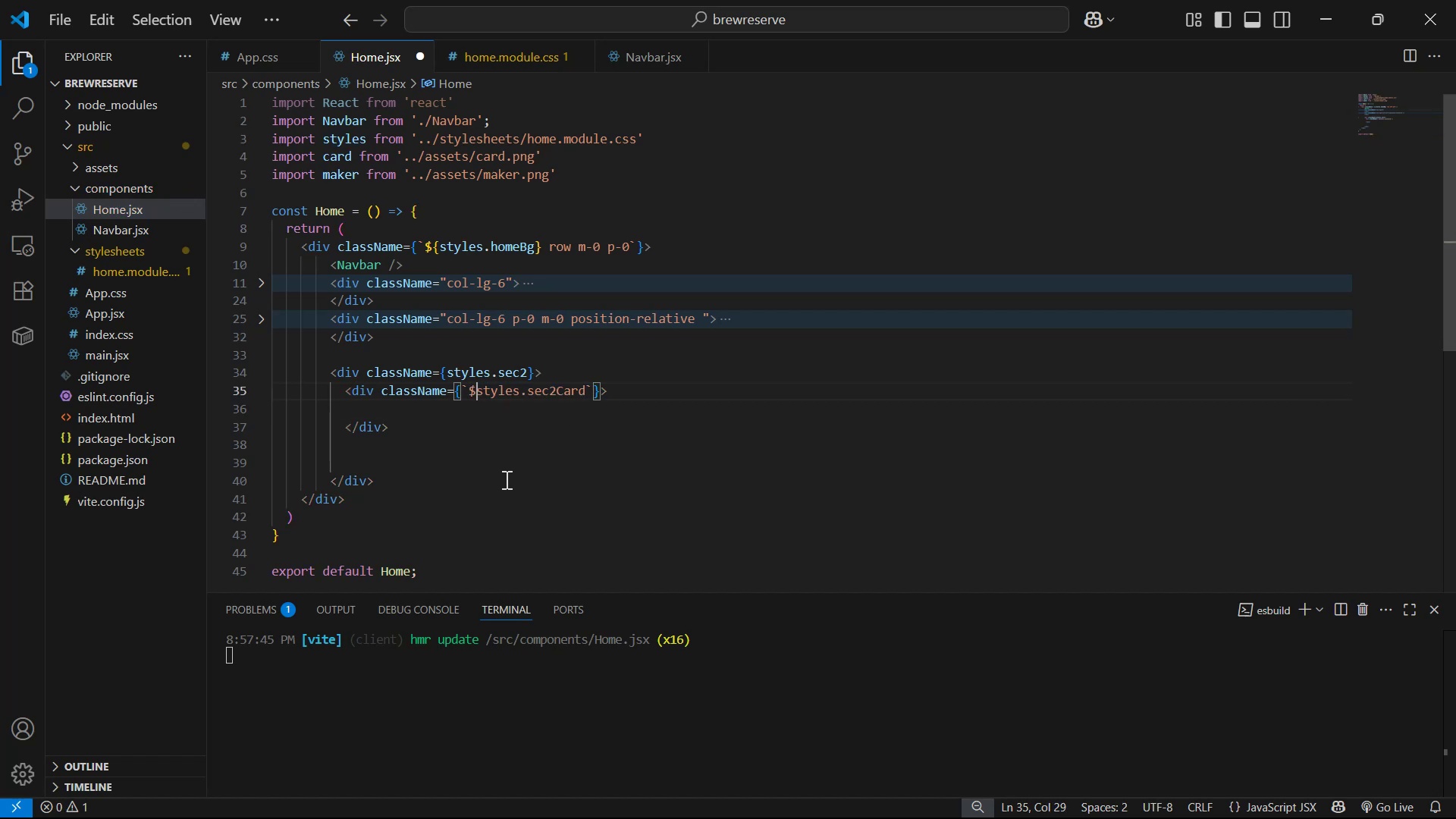 
key(Shift+BracketLeft)
 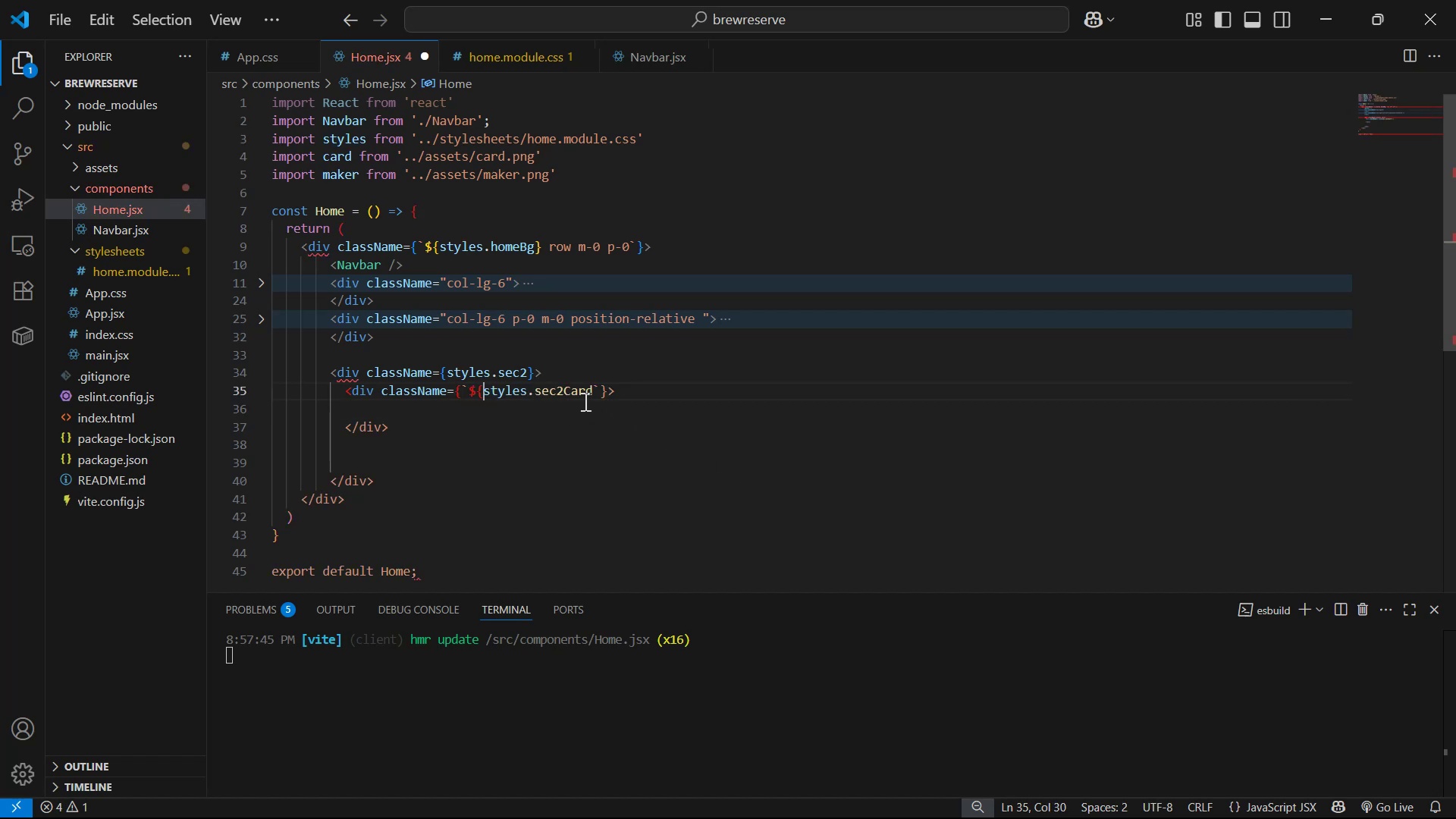 
left_click([593, 394])
 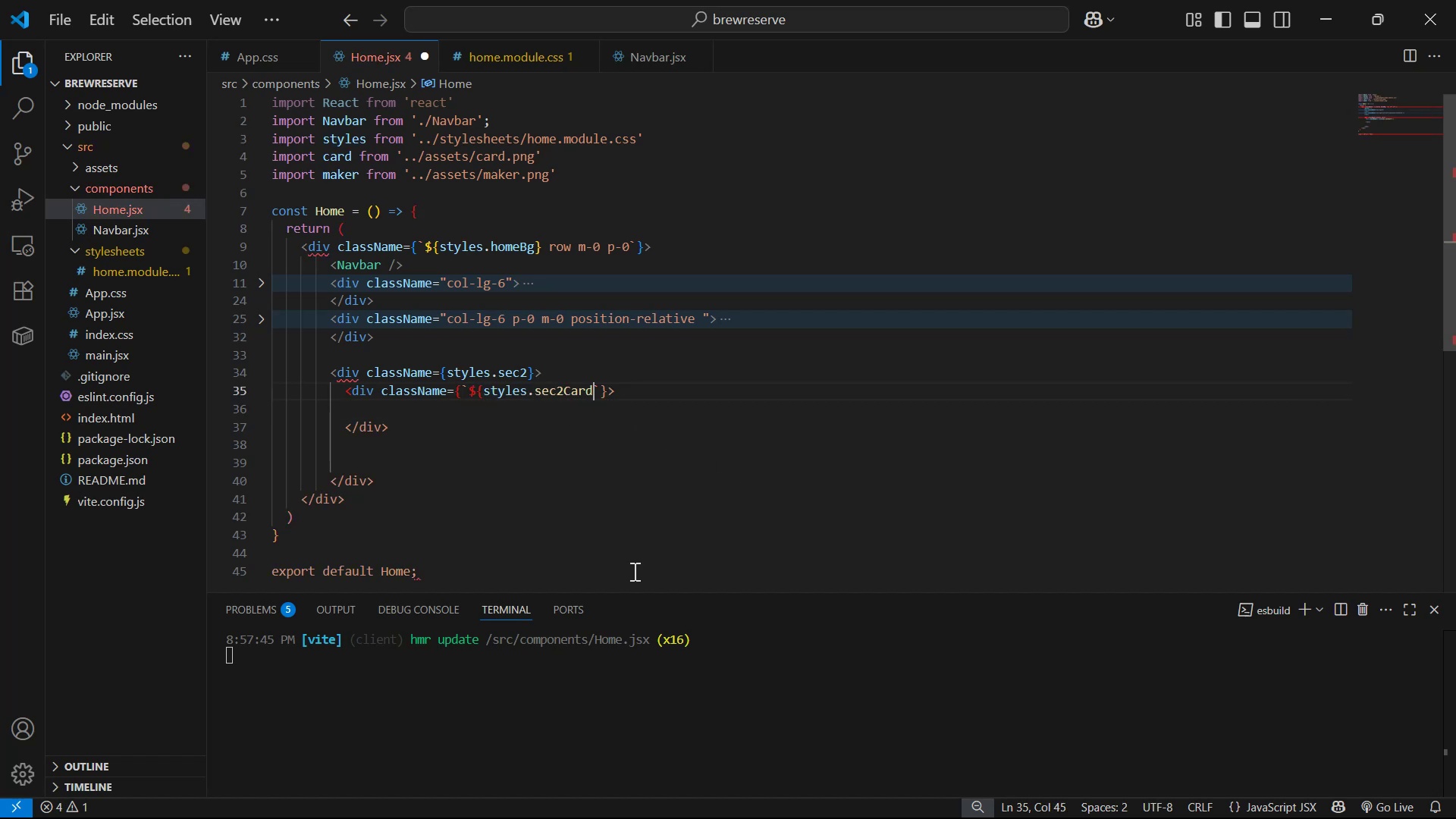 
type(} row)
 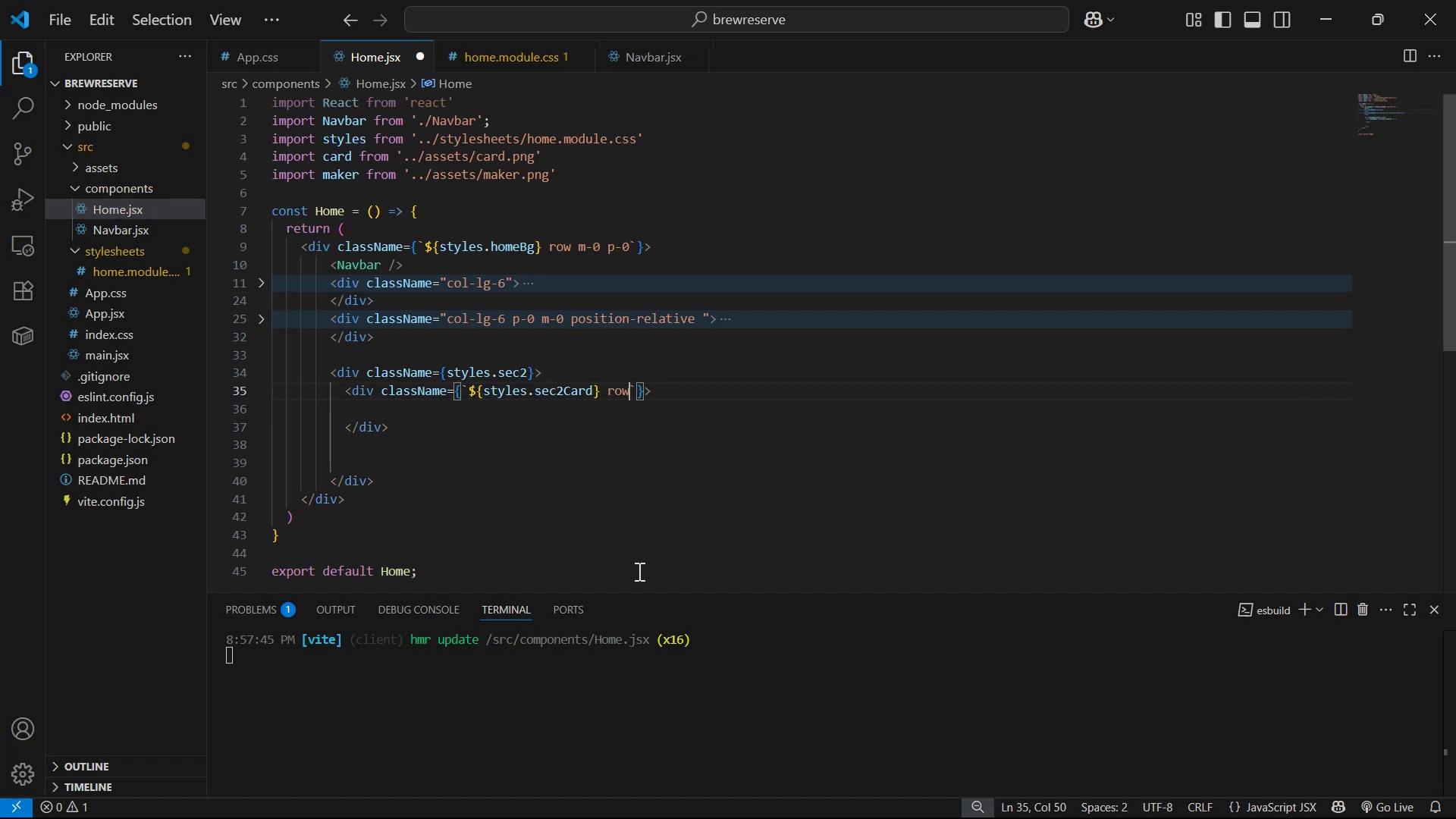 
key(Control+S)
 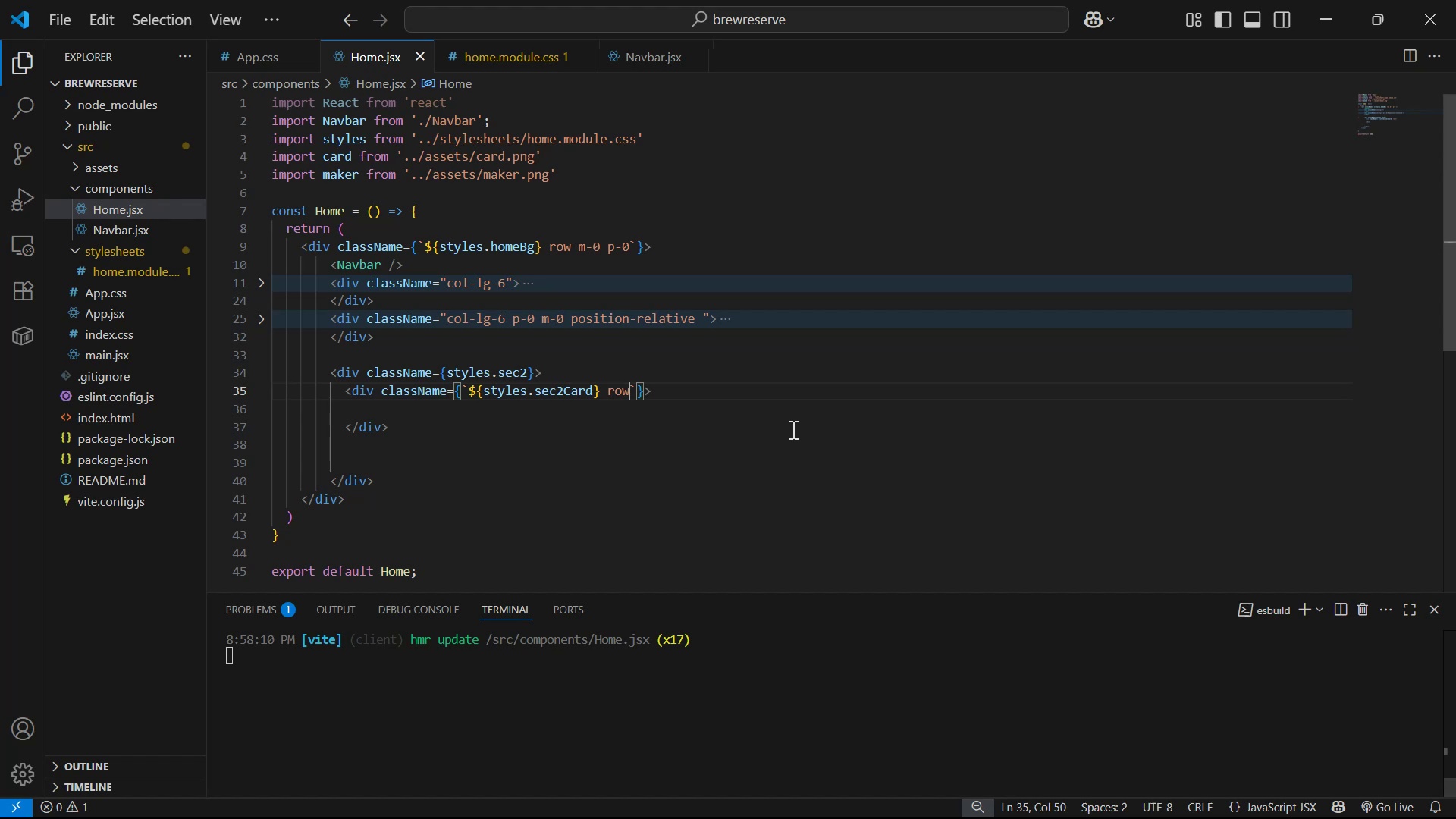 
left_click([786, 403])
 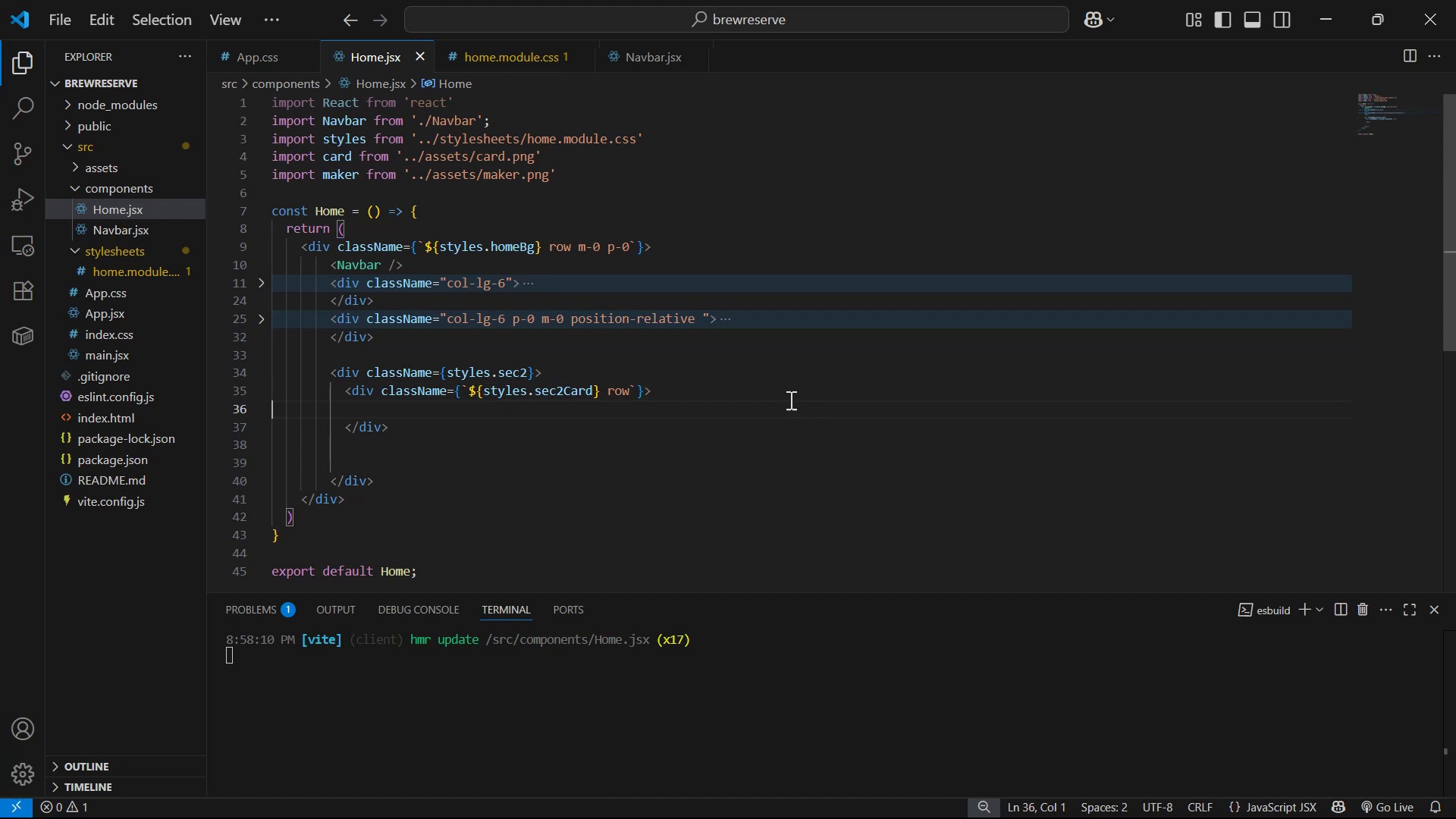 
left_click([790, 396])
 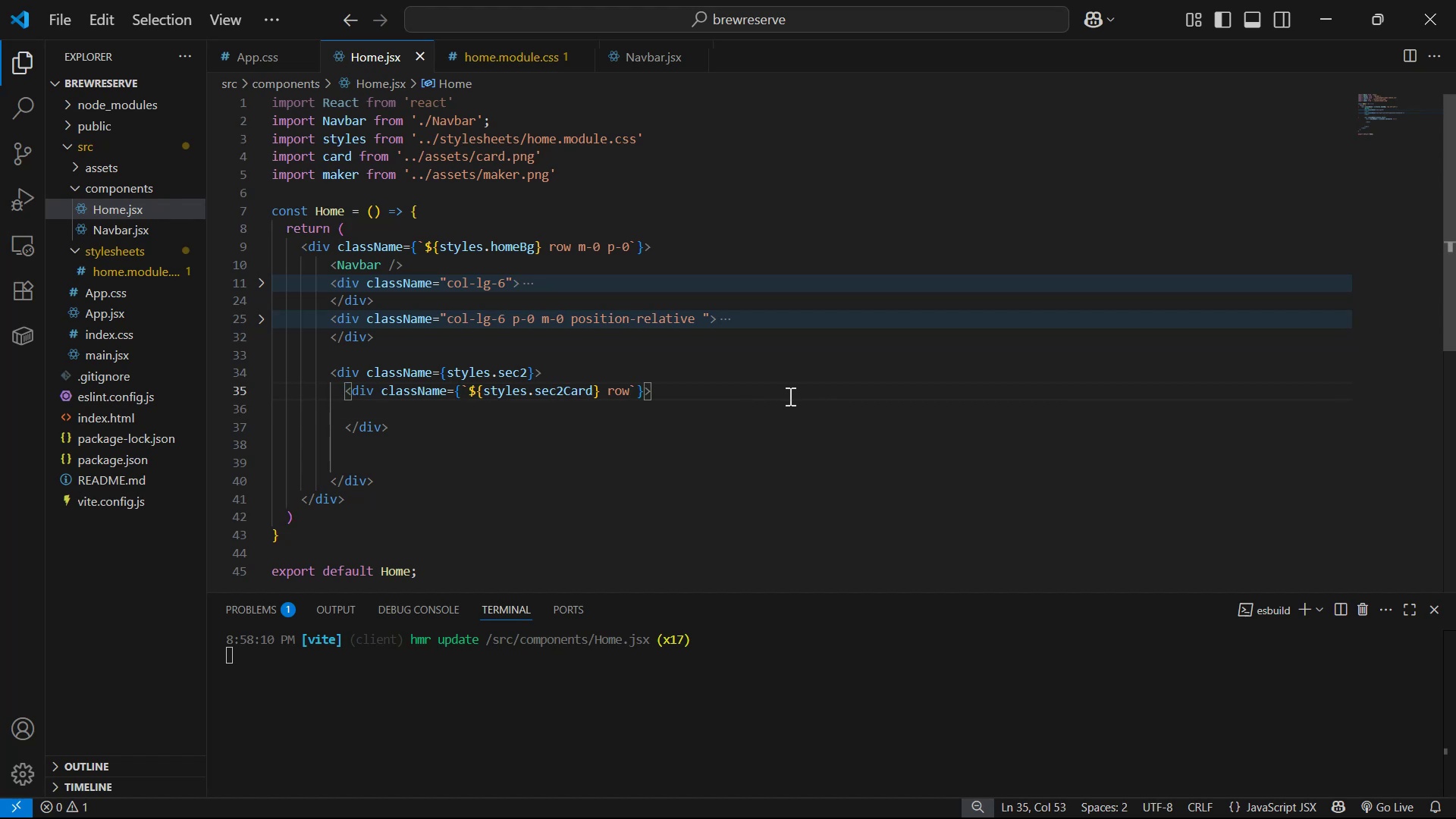 
key(Enter)
 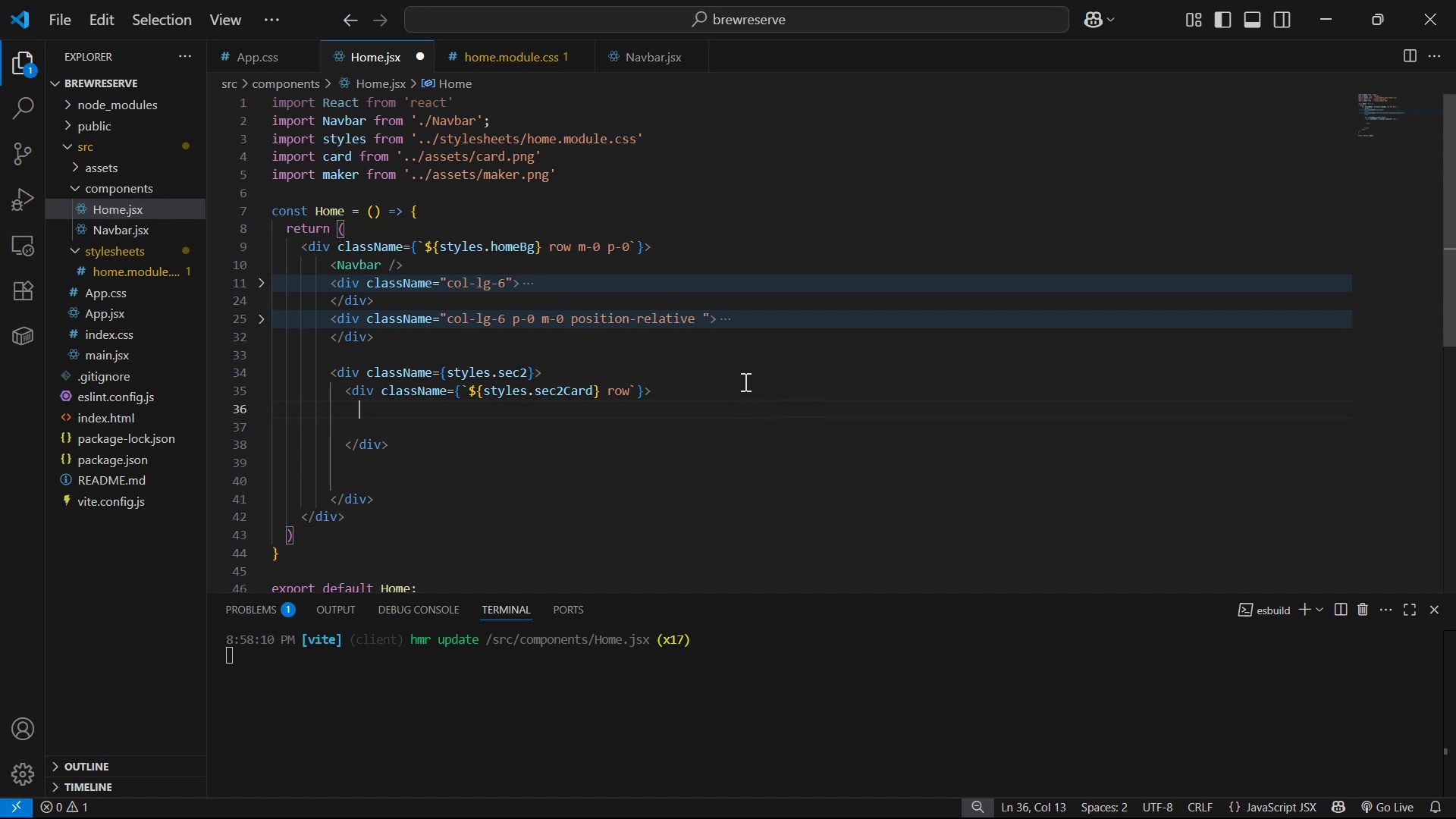 
wait(7.42)
 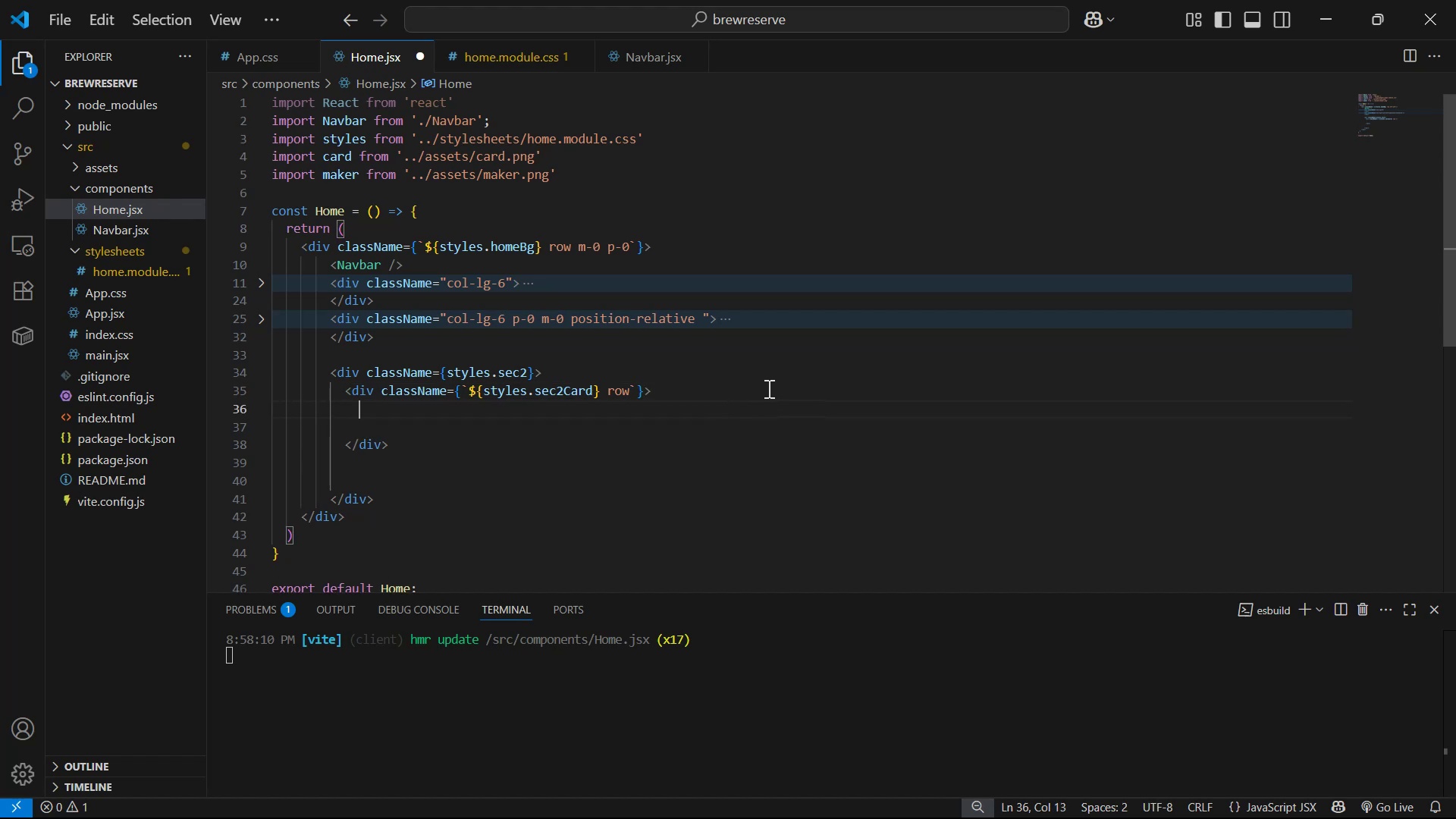 
key(Alt+AltLeft)
 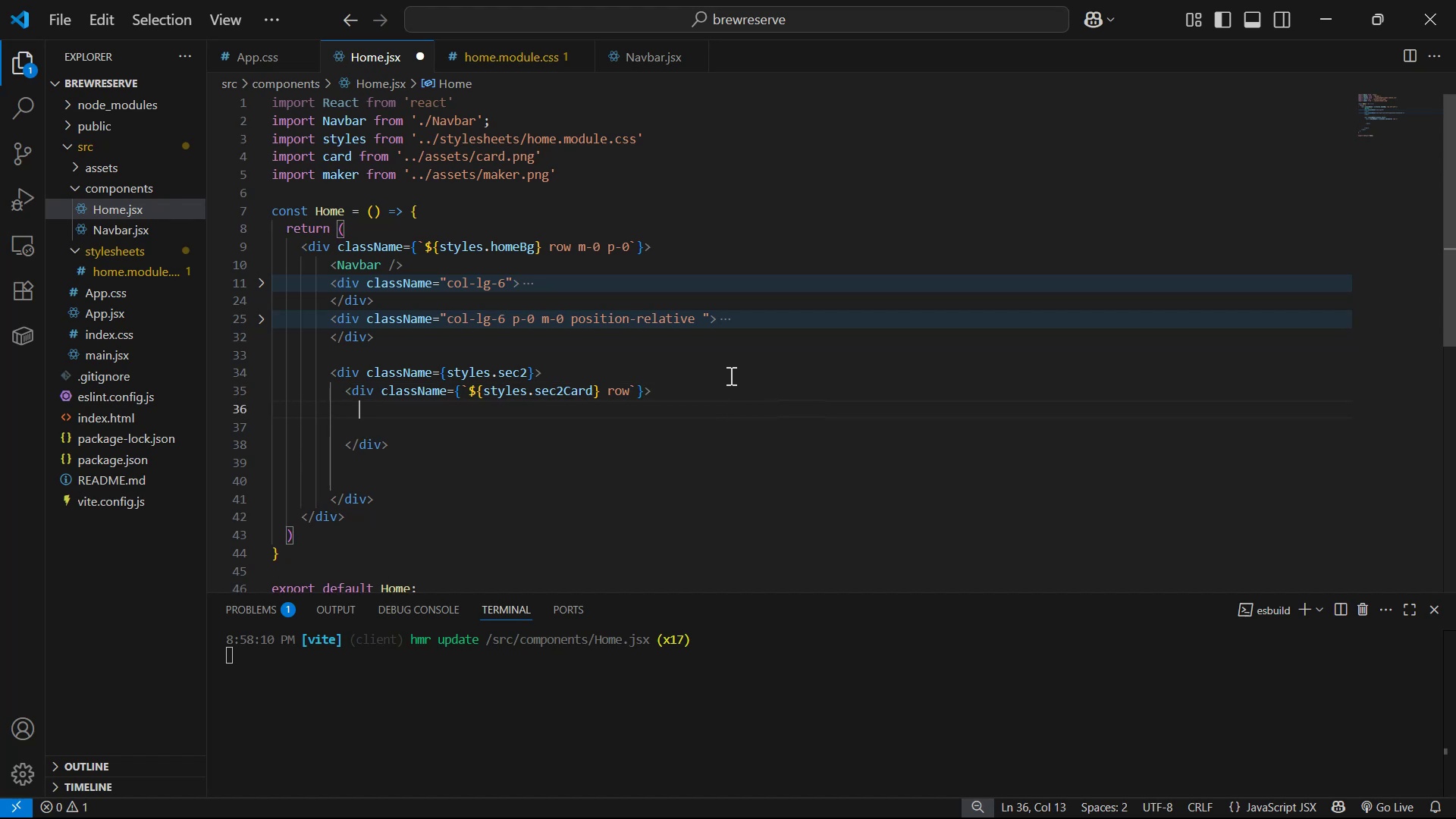 
key(Alt+Tab)
 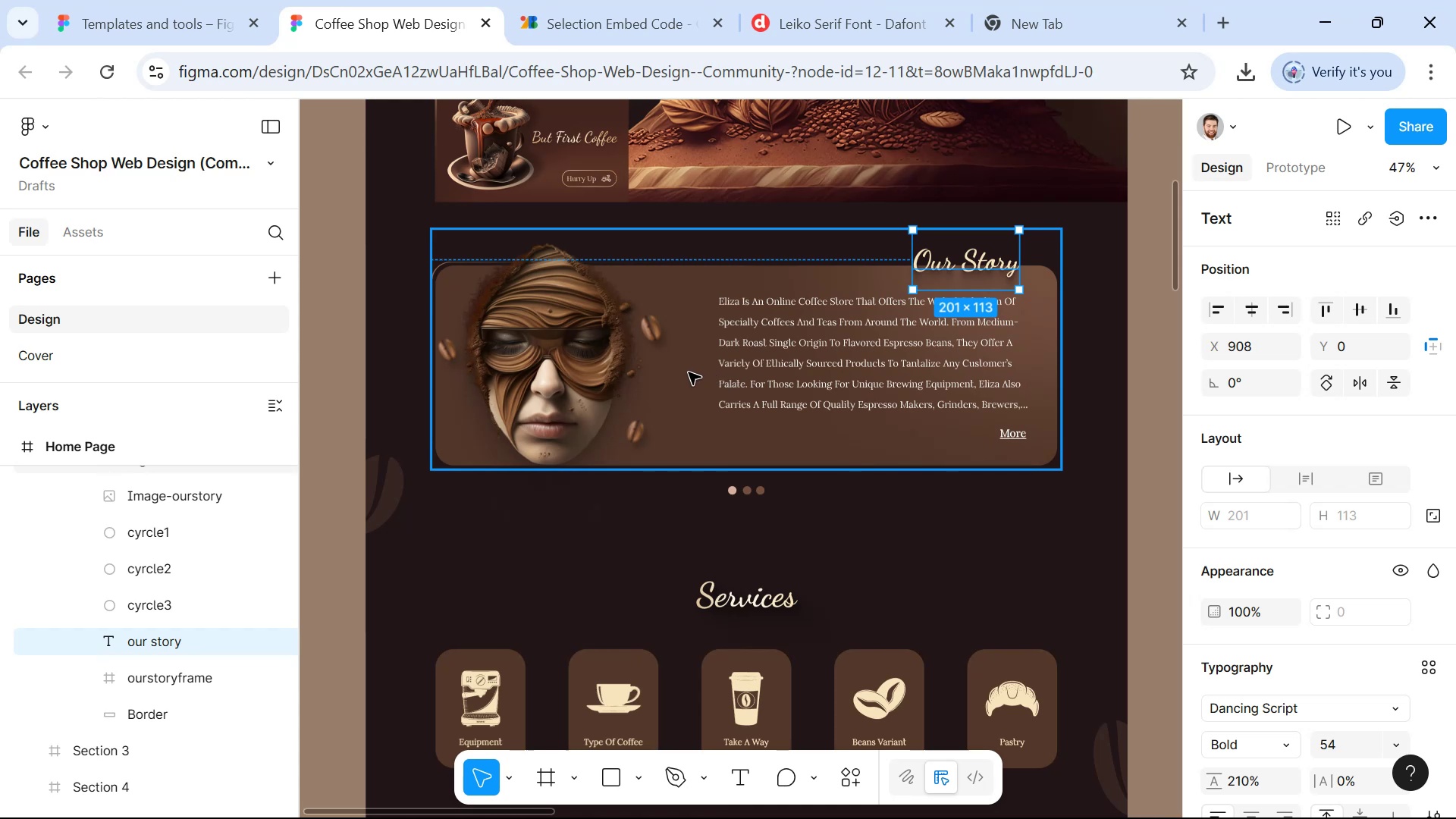 
wait(5.43)
 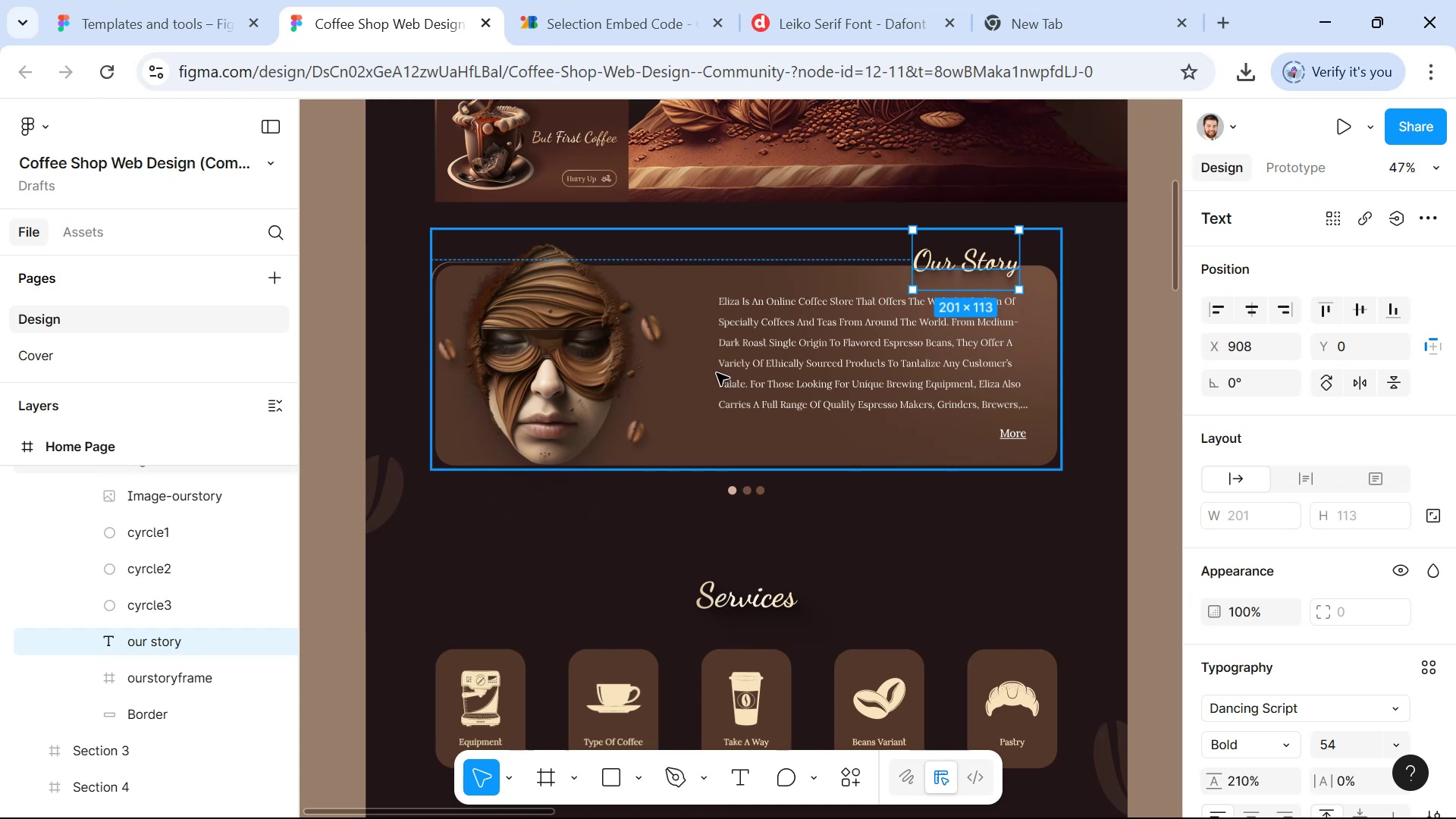 
key(Alt+AltLeft)
 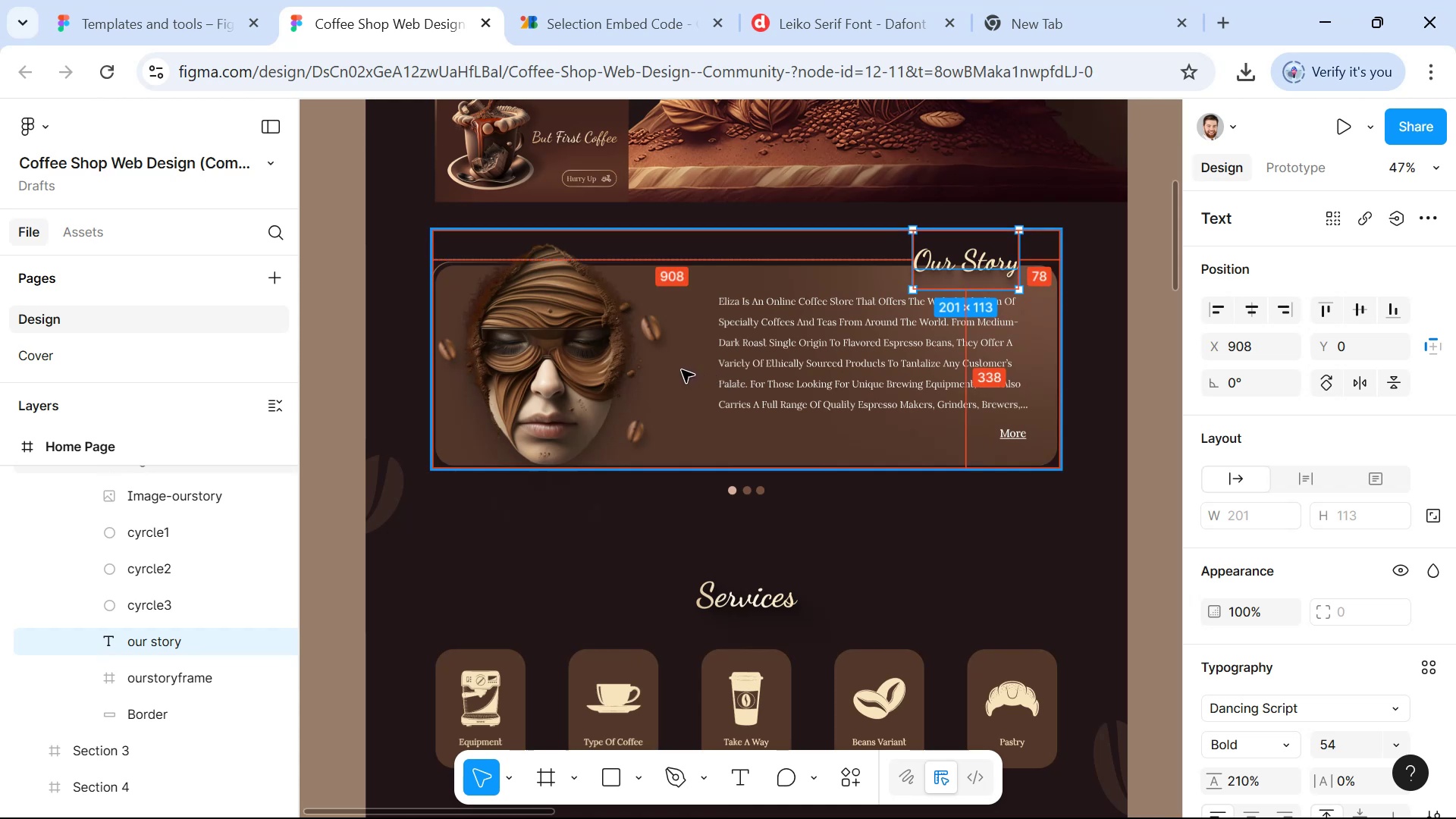 
key(Alt+Tab)
 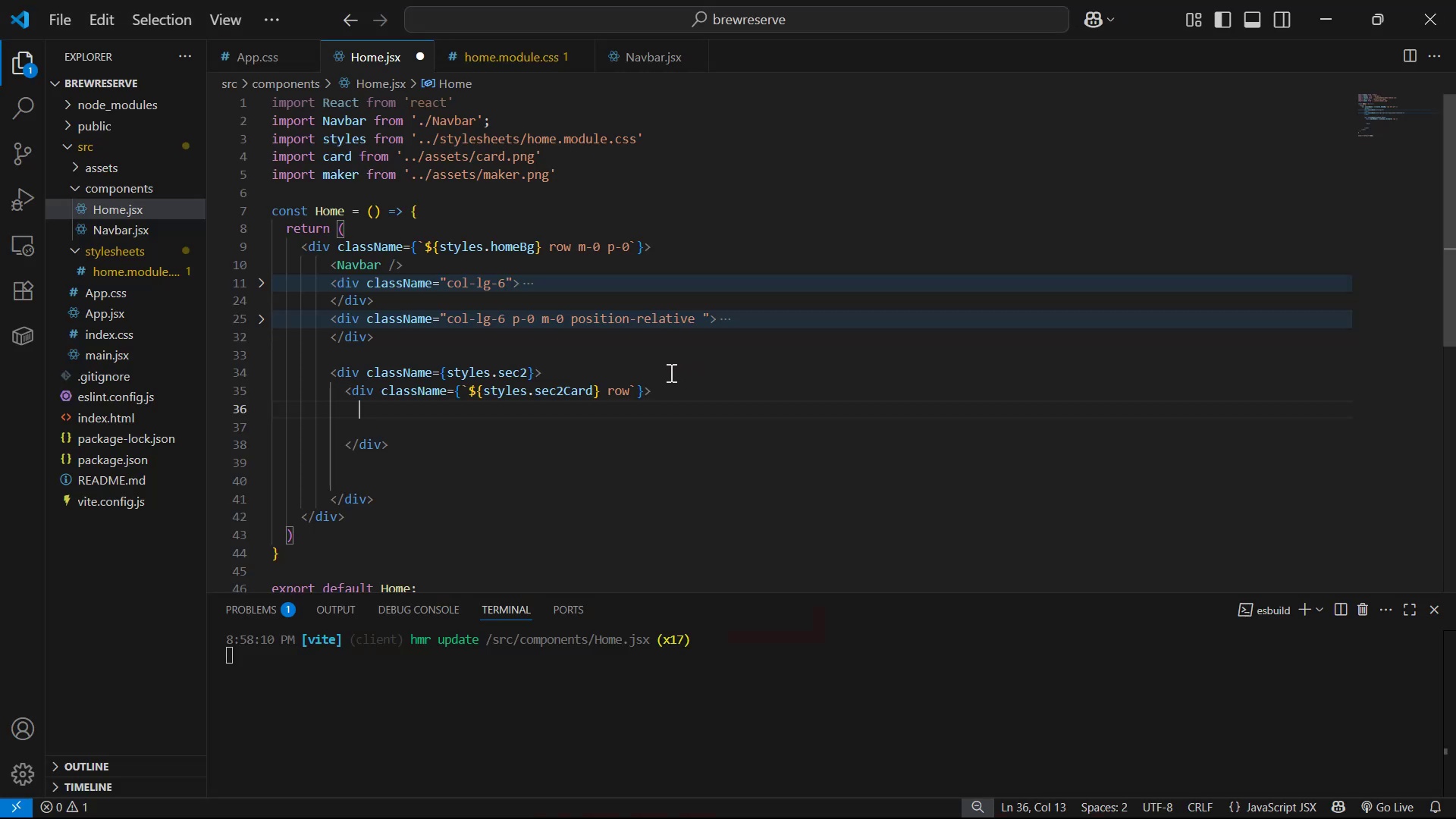 
key(Alt+AltLeft)
 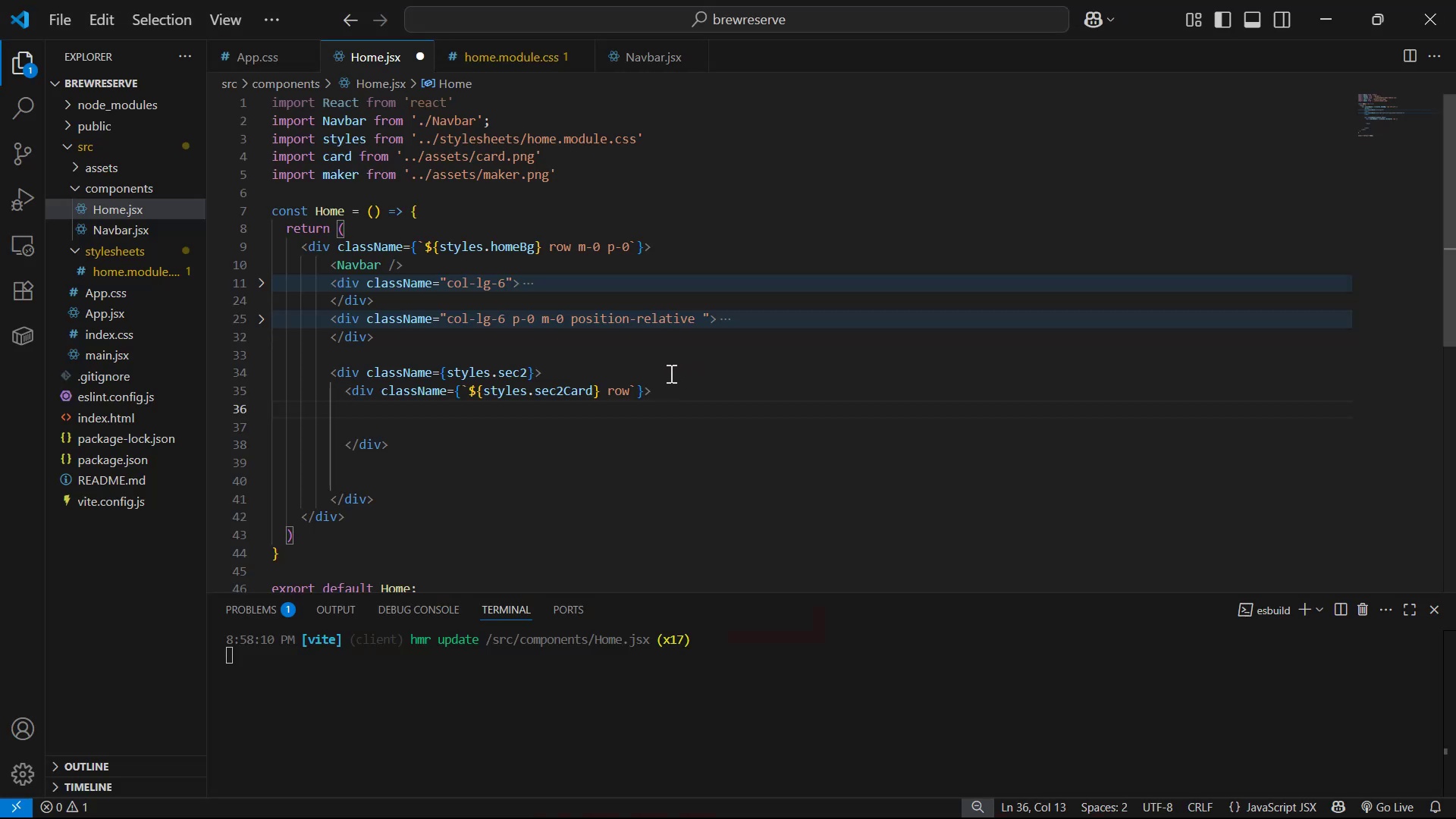 
key(Alt+Tab)
 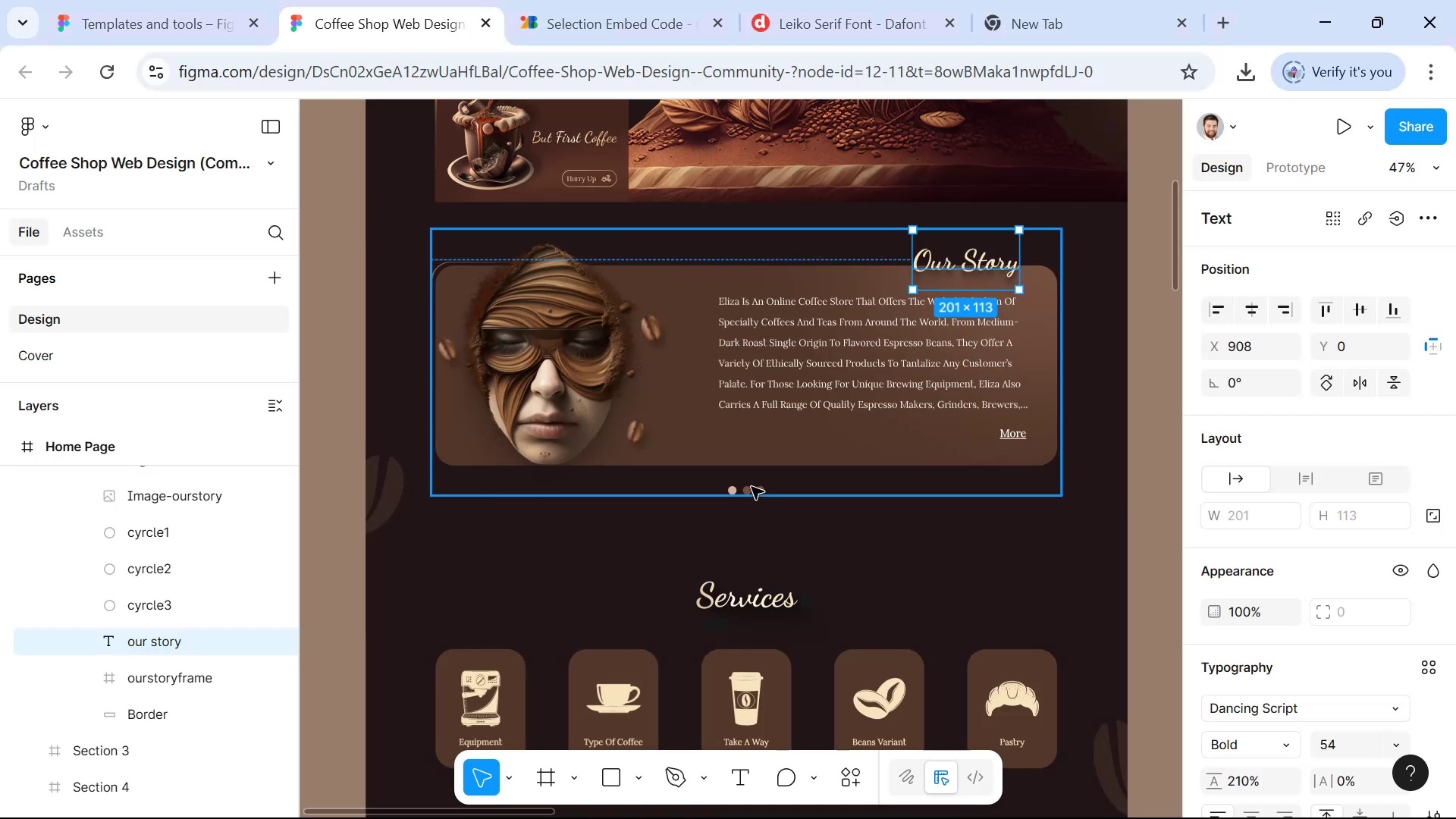 
left_click([742, 492])
 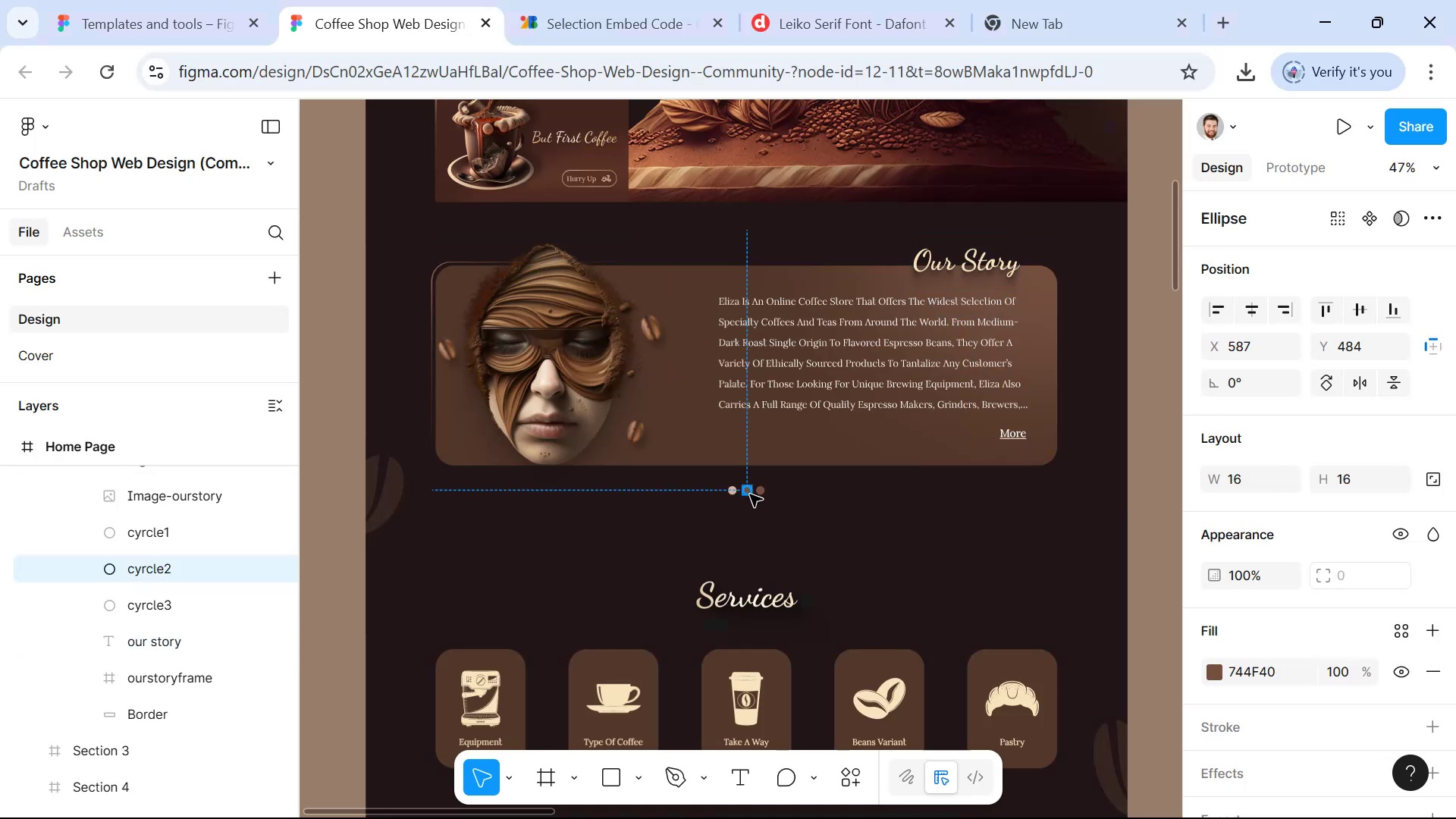 
key(Delete)
 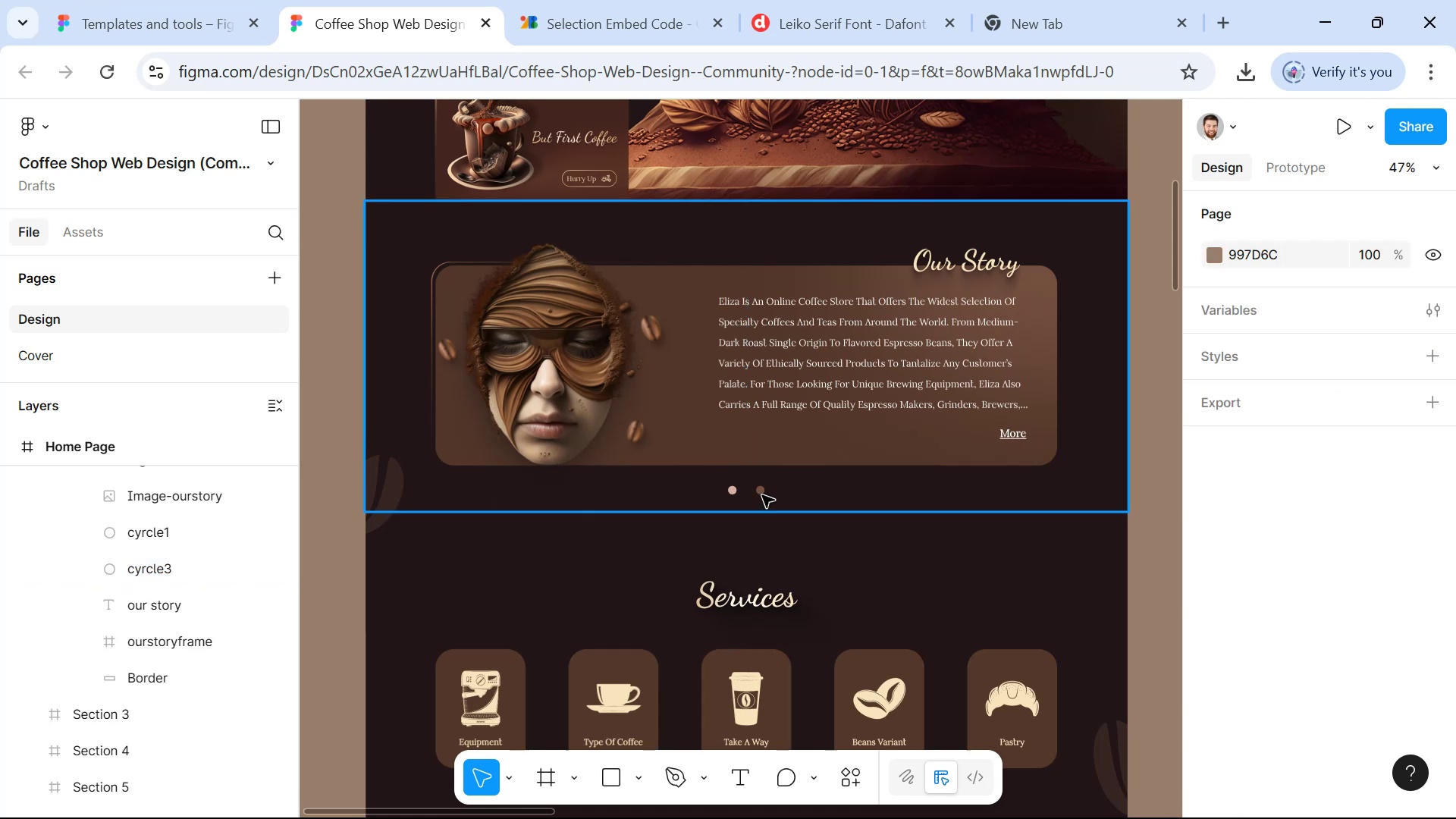 
left_click([765, 495])
 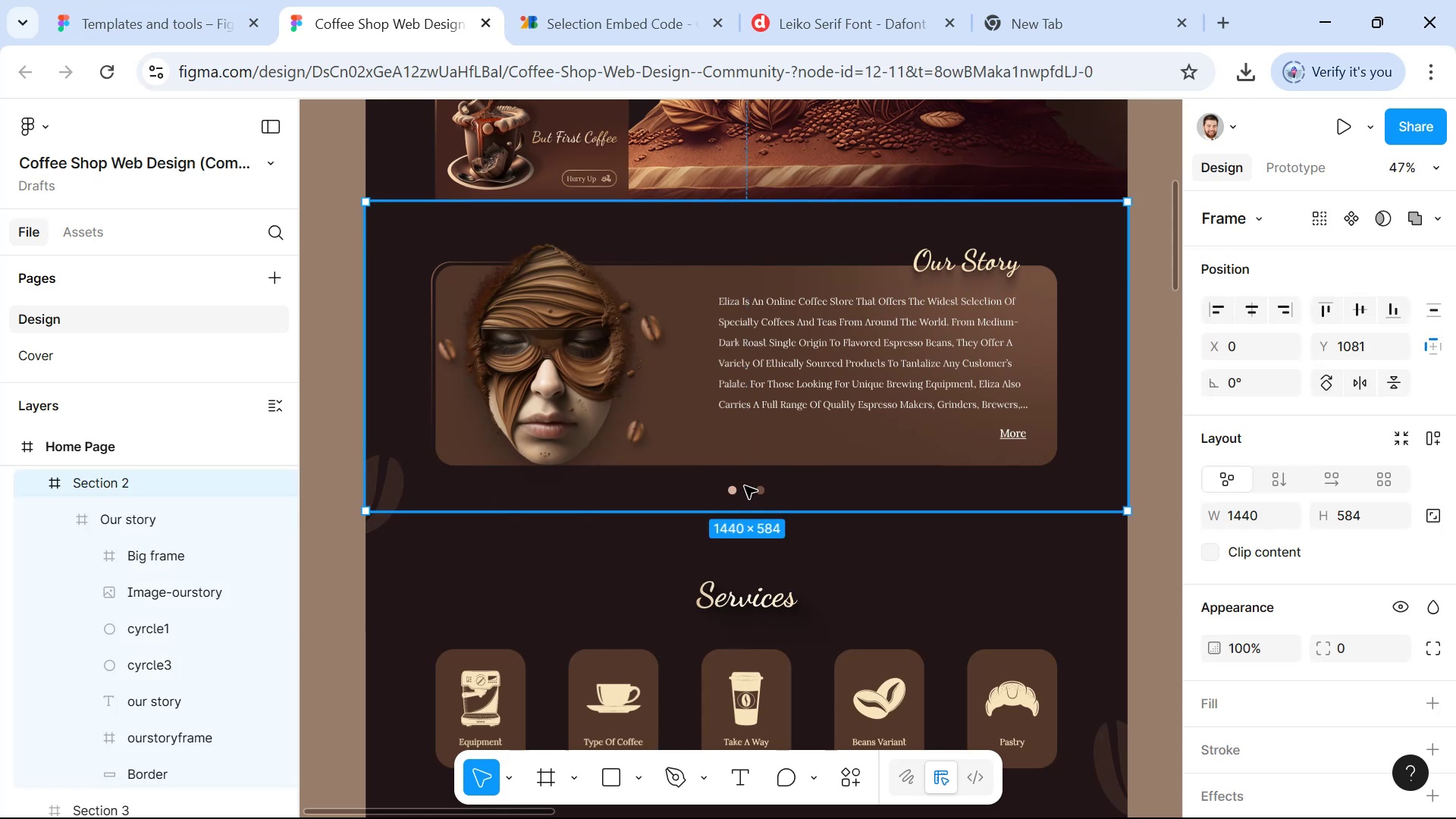 
left_click([734, 490])
 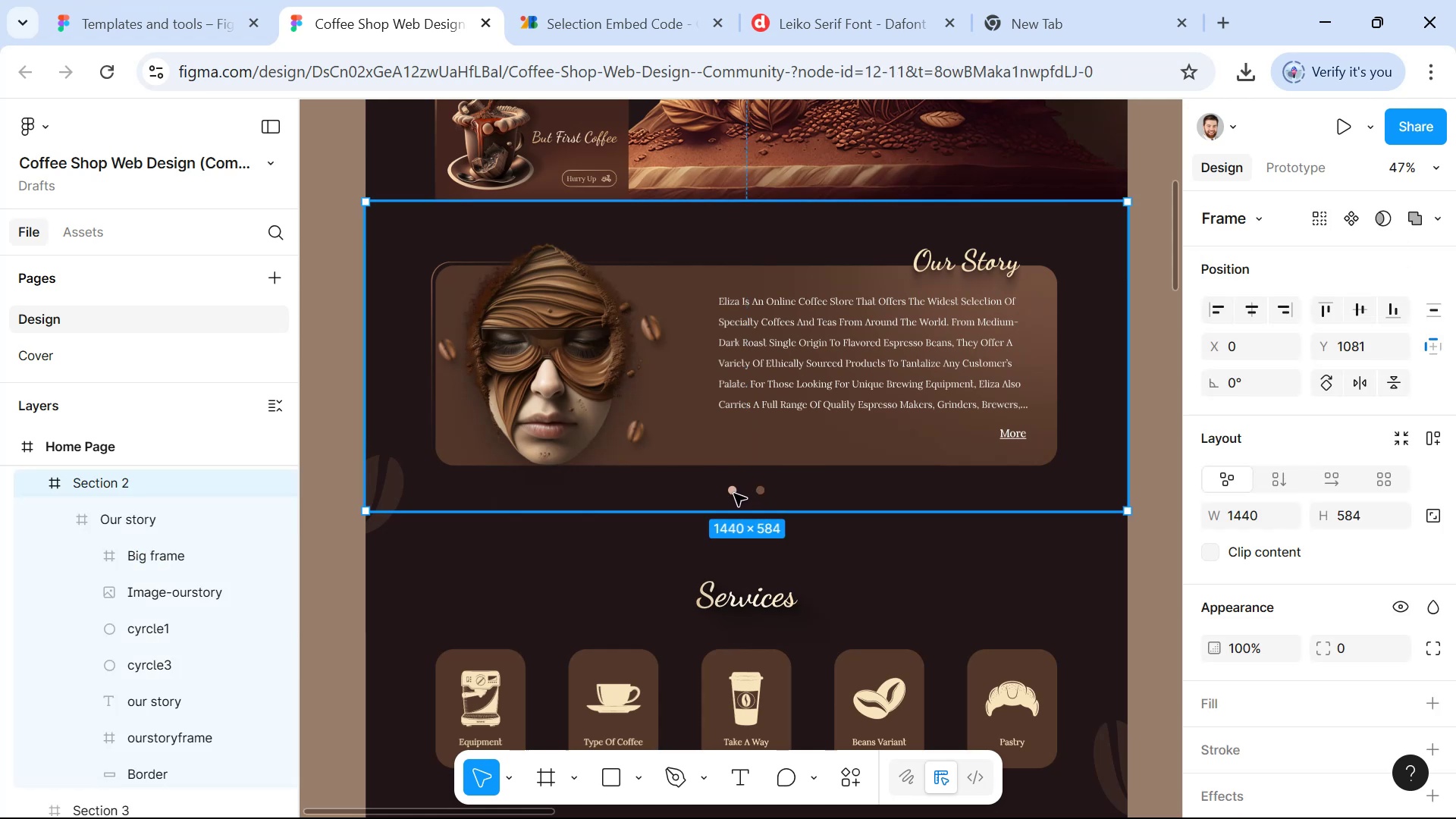 
hold_key(key=ControlLeft, duration=0.6)
left_click([735, 495])
 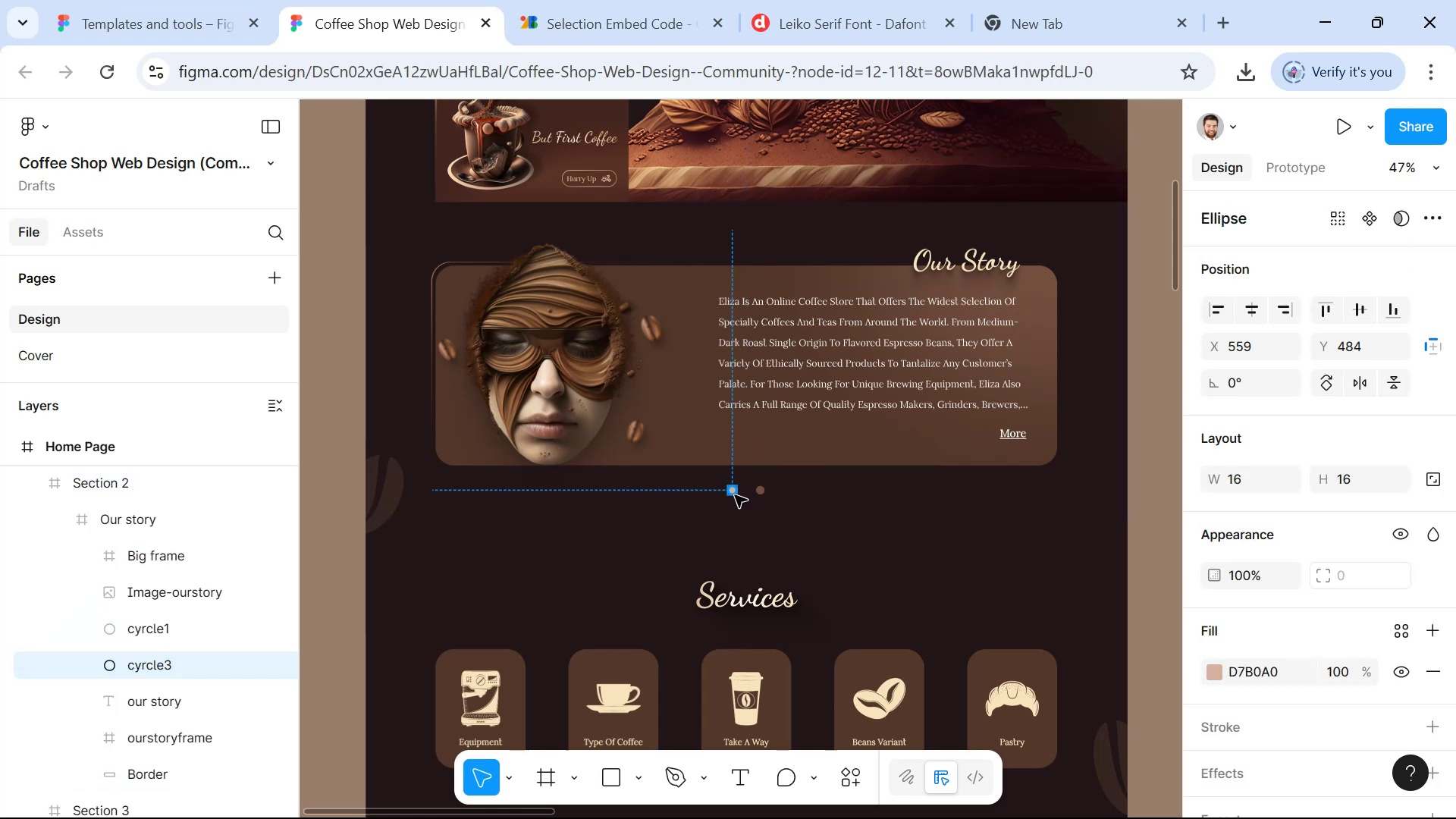 
key(Delete)
 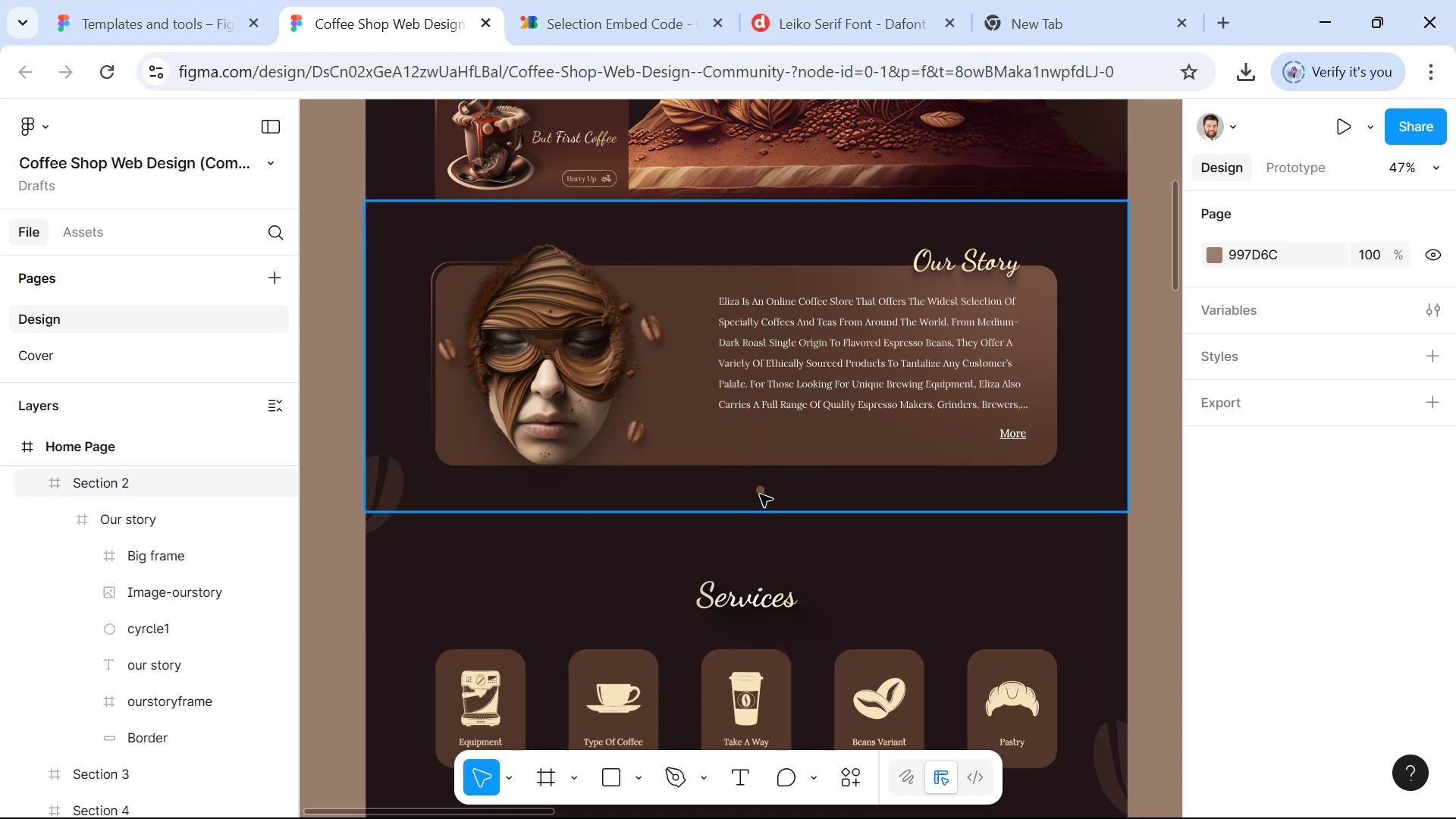 
hold_key(key=ControlLeft, duration=0.58)
left_click([761, 494])
 